 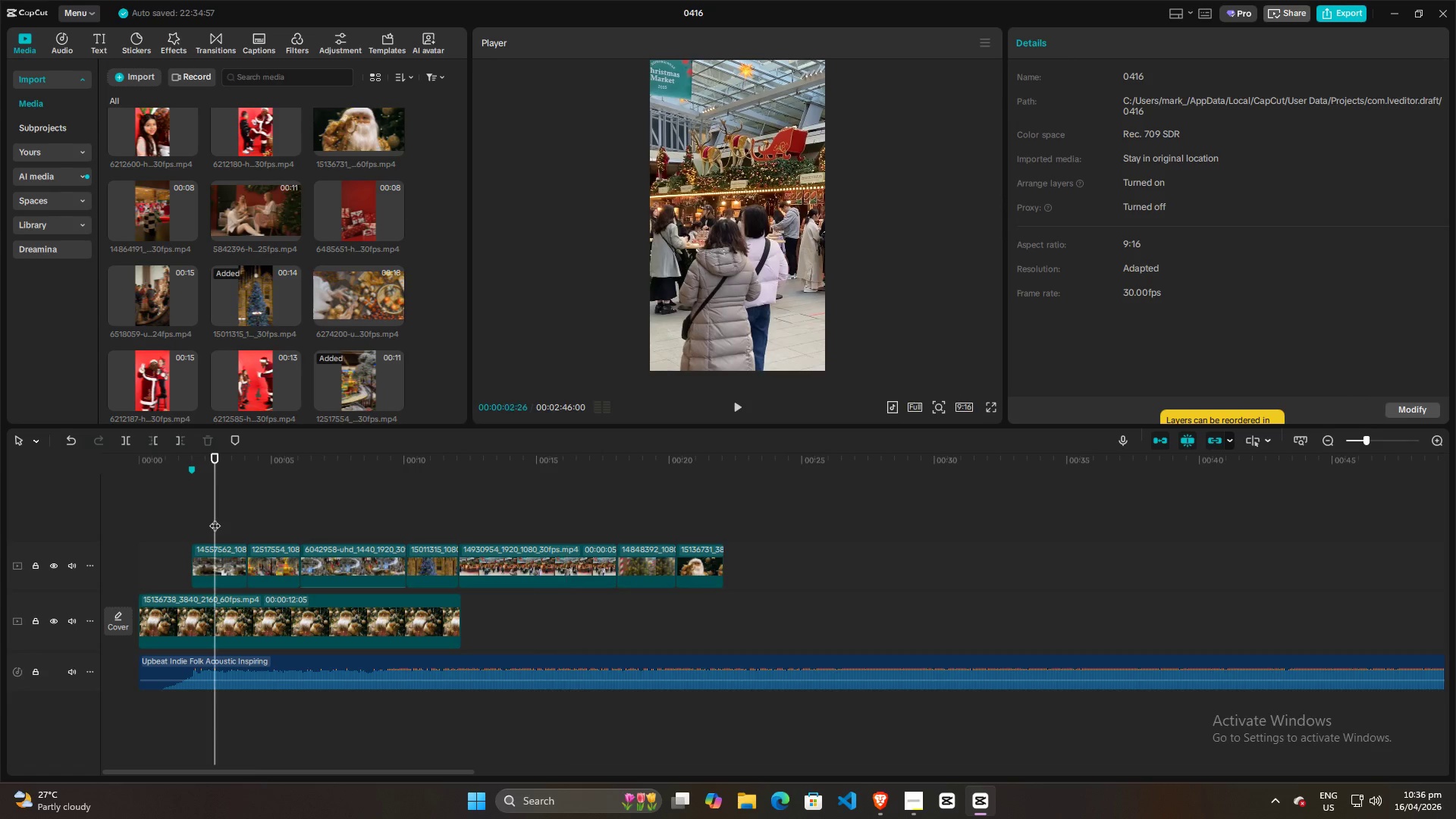 
key(Space)
 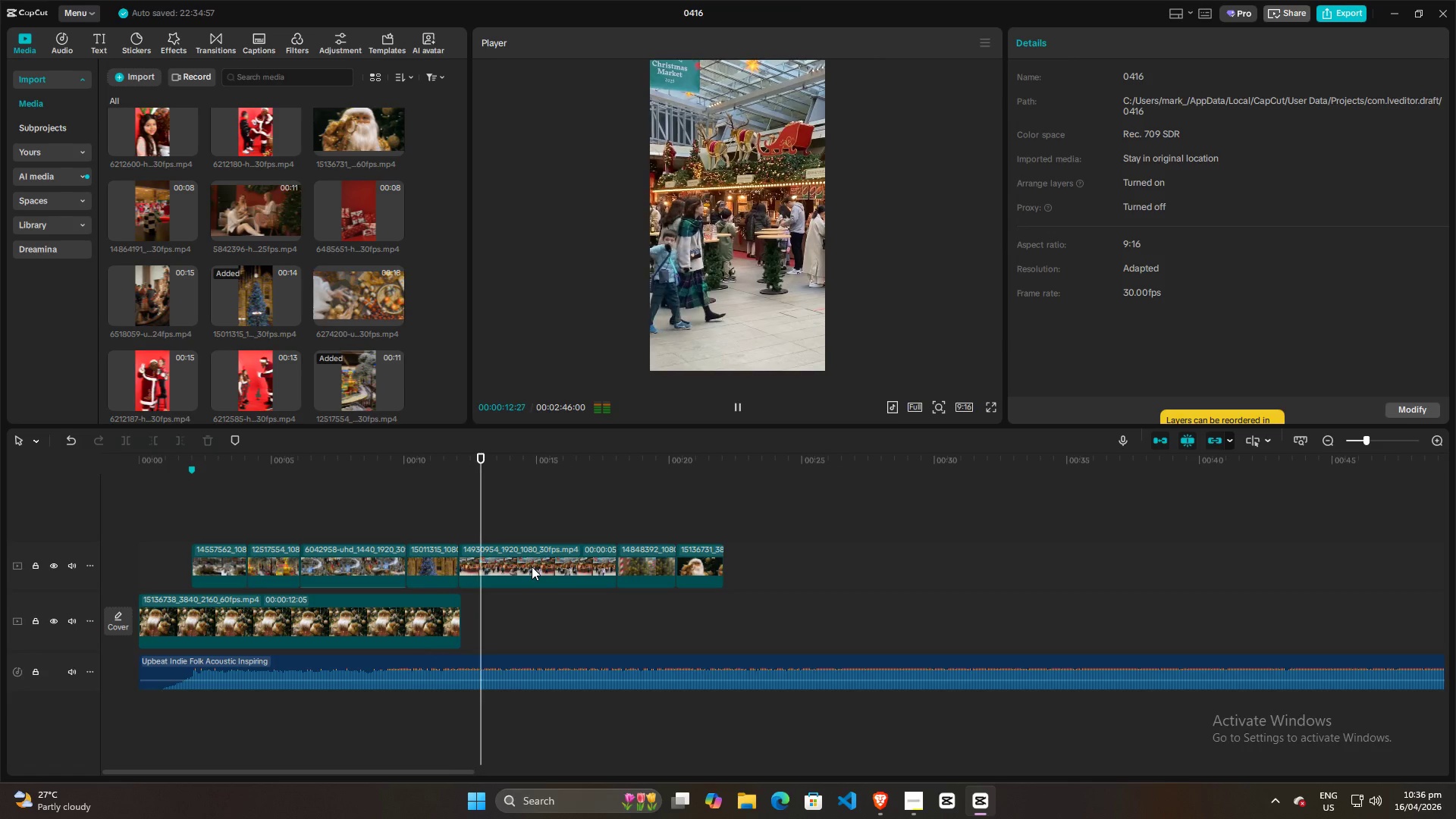 
wait(15.48)
 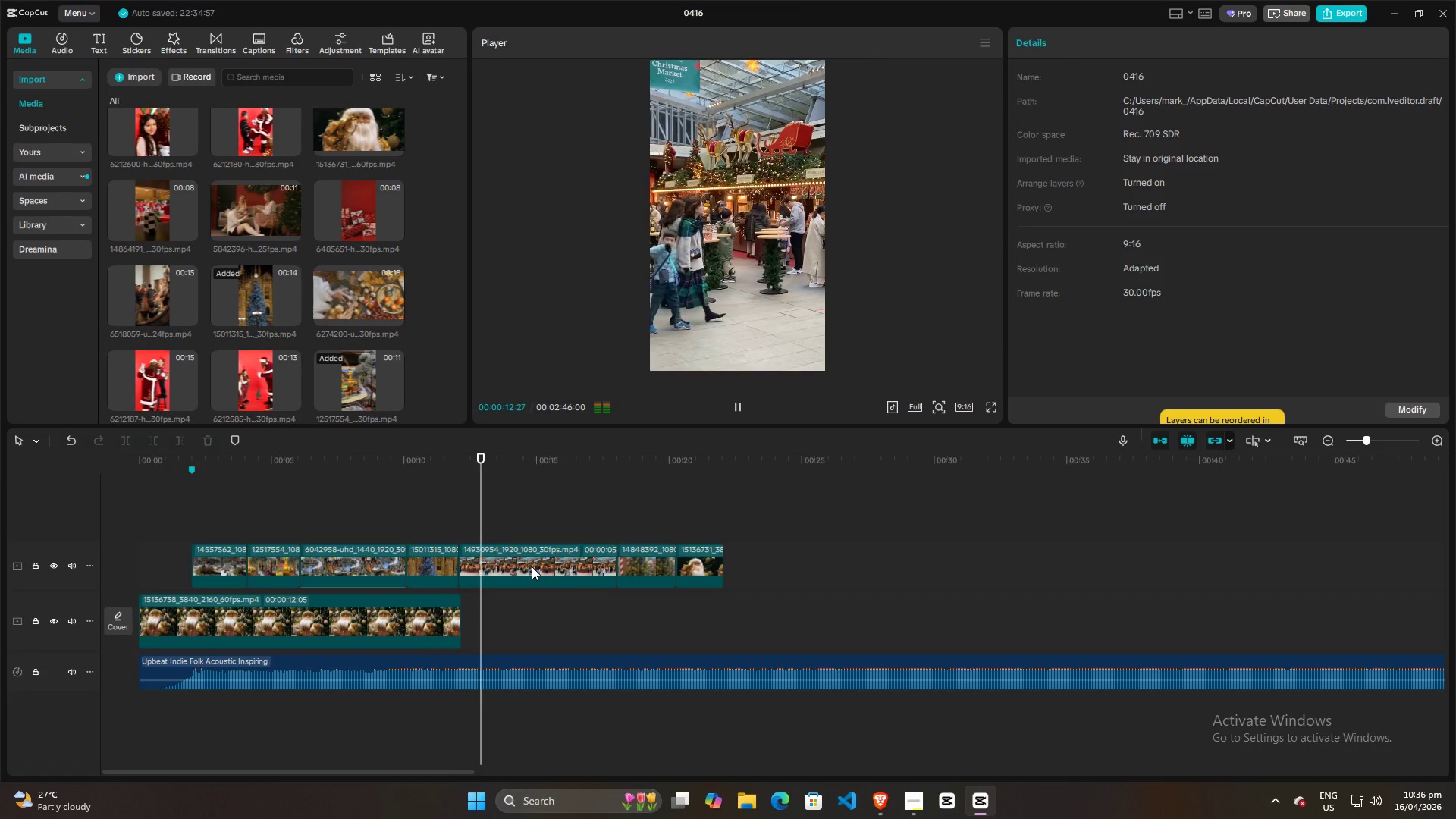 
key(Space)
 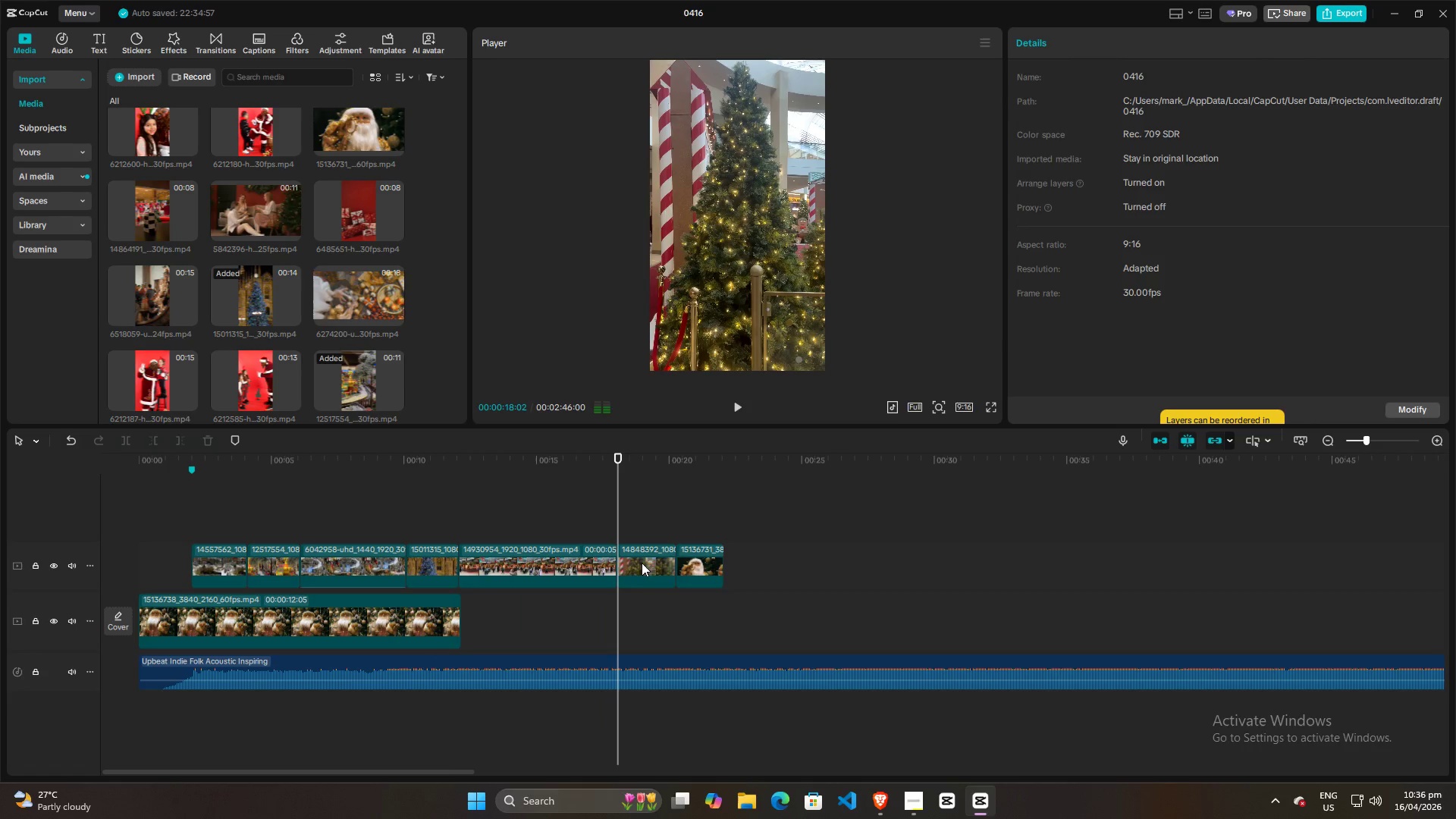 
left_click([646, 562])
 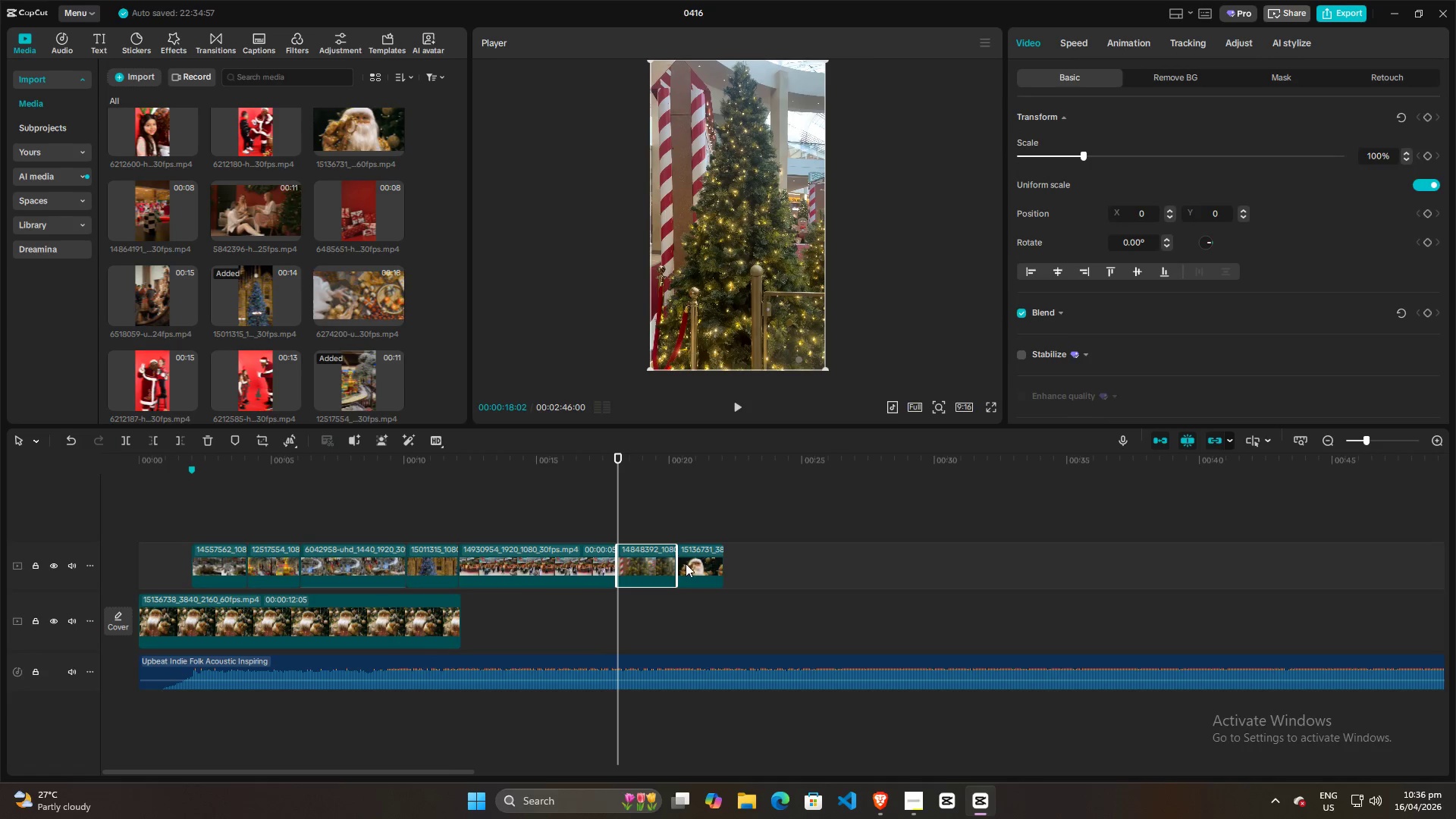 
key(Backspace)
 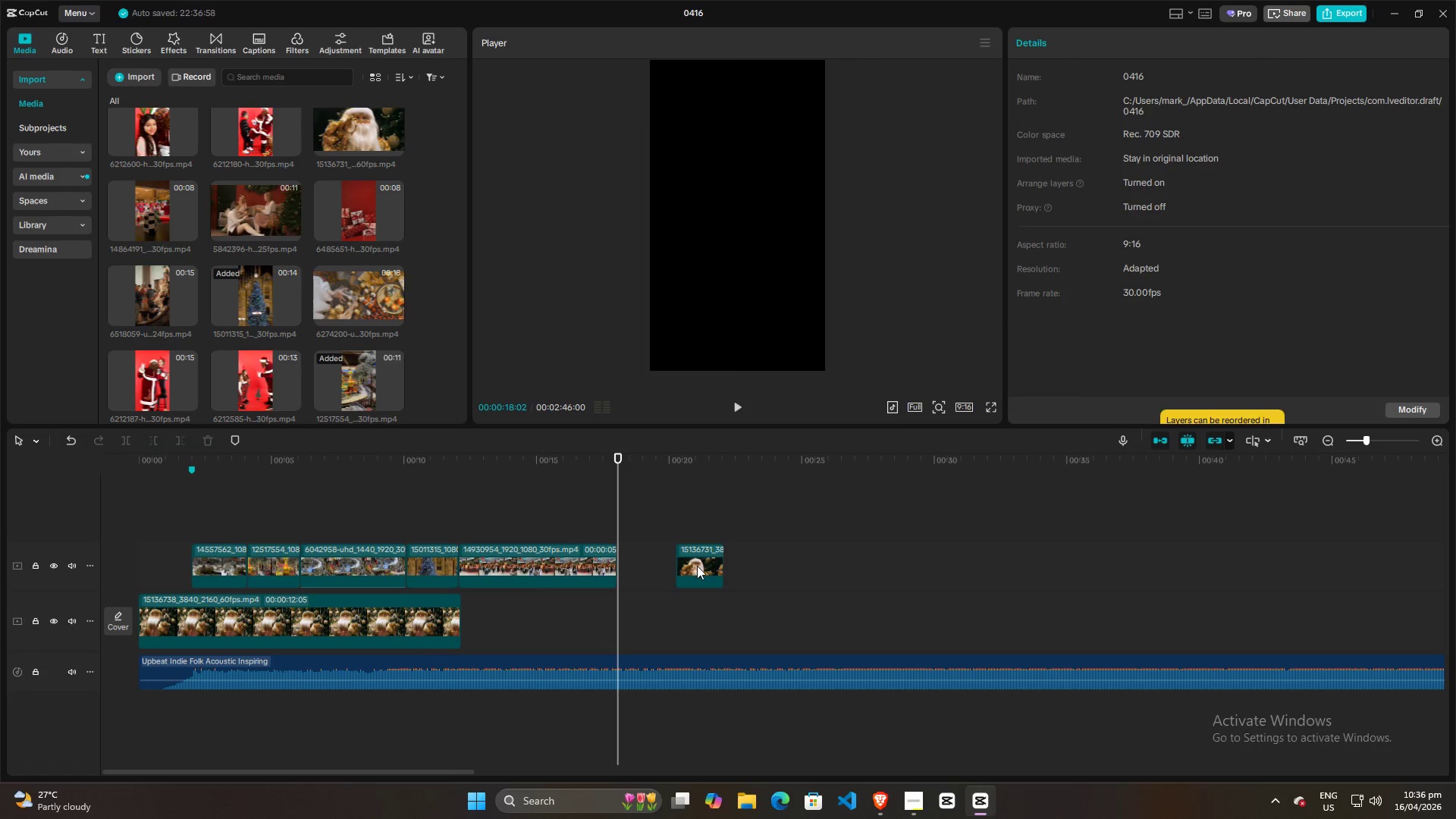 
left_click_drag(start_coordinate=[697, 566], to_coordinate=[639, 570])
 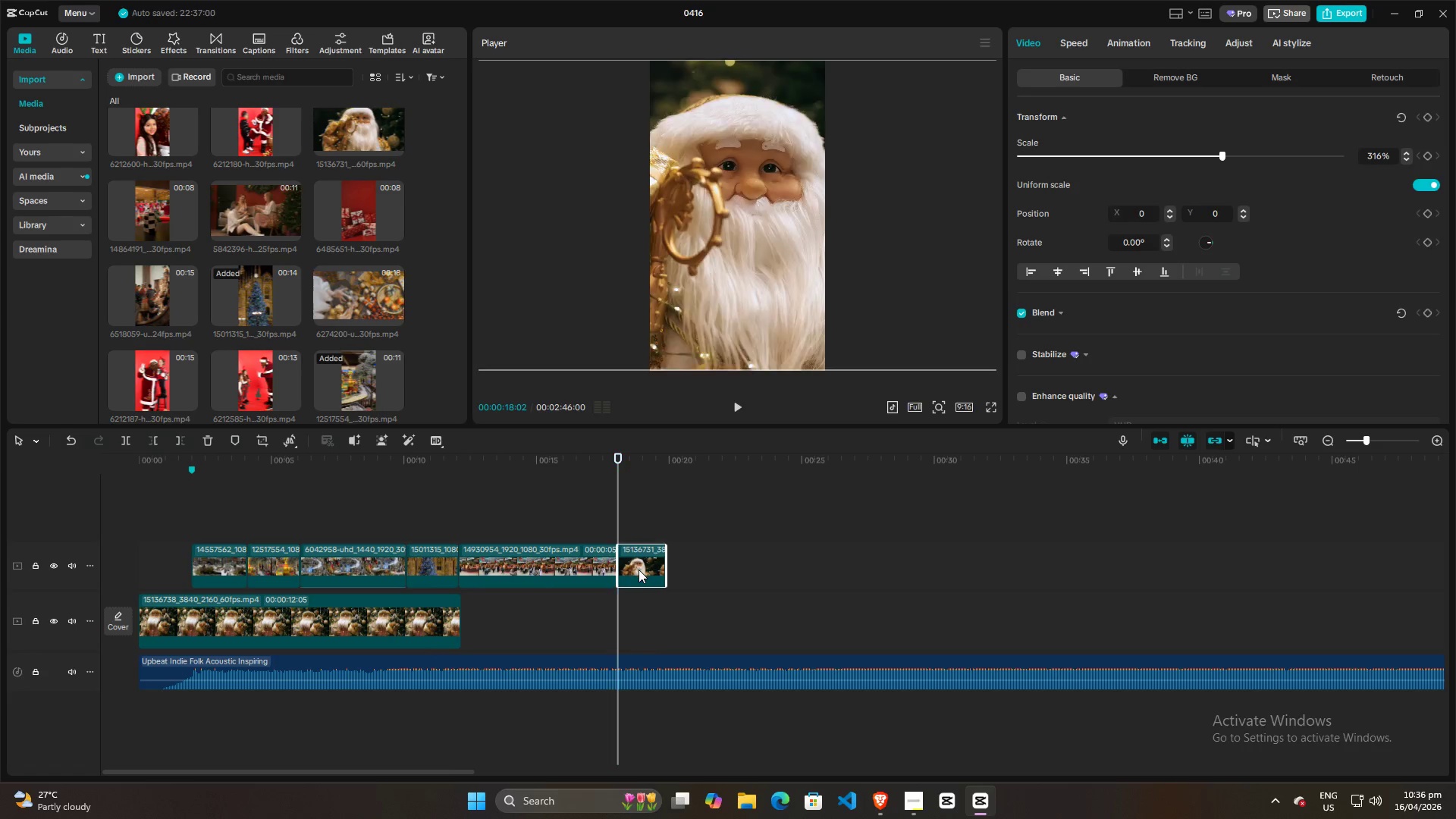 
key(Space)
 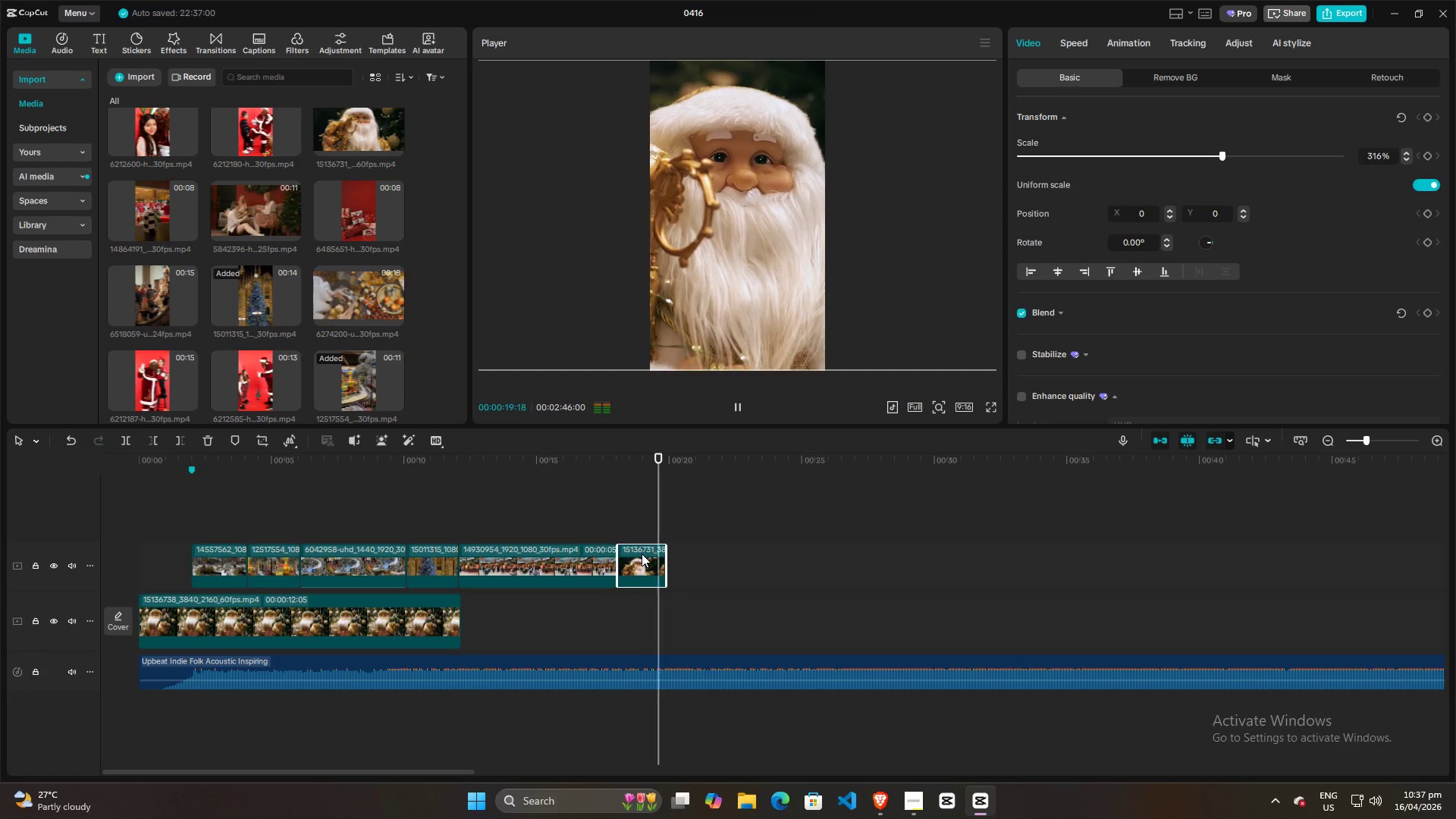 
key(Space)
 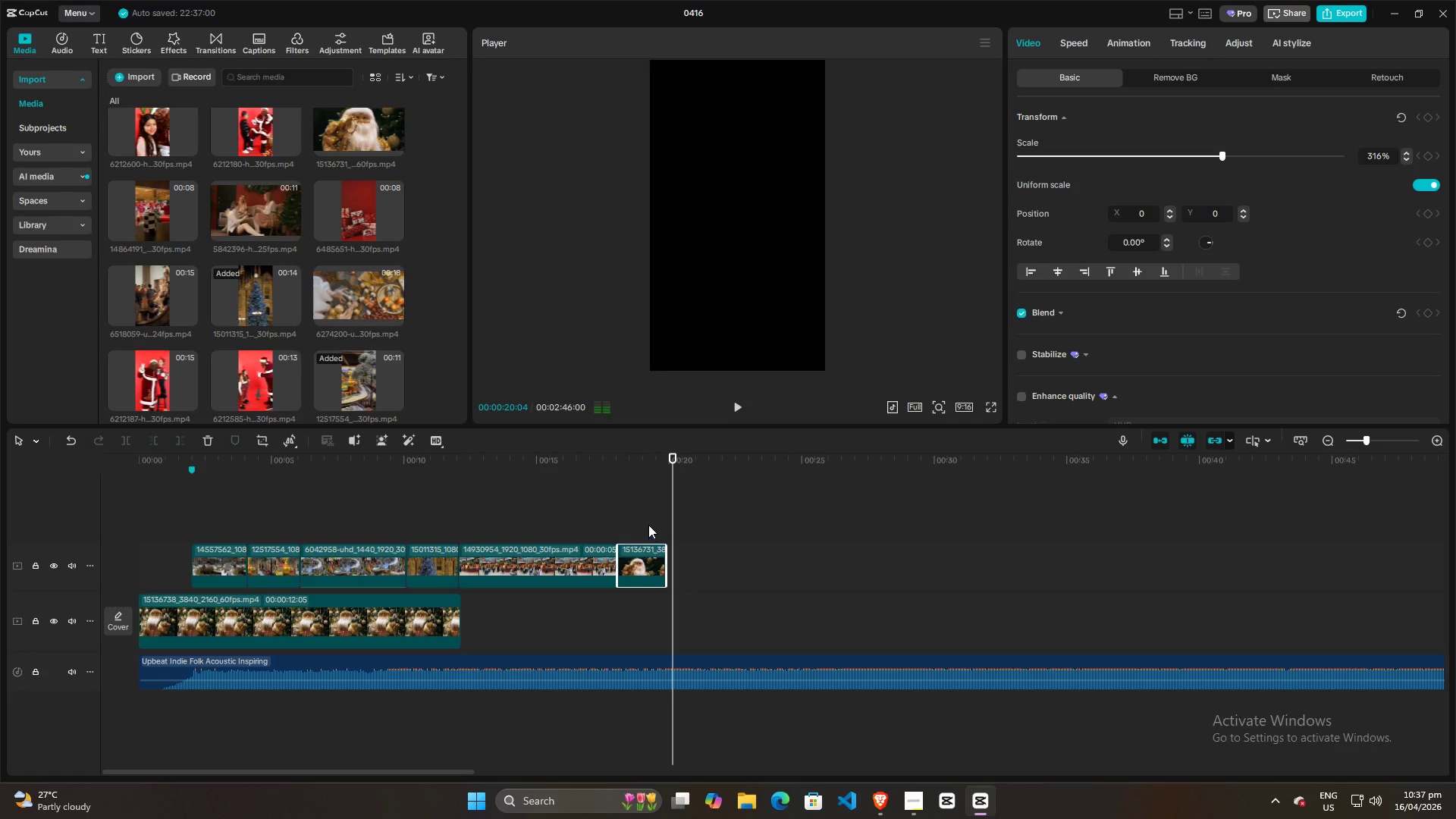 
left_click([646, 519])
 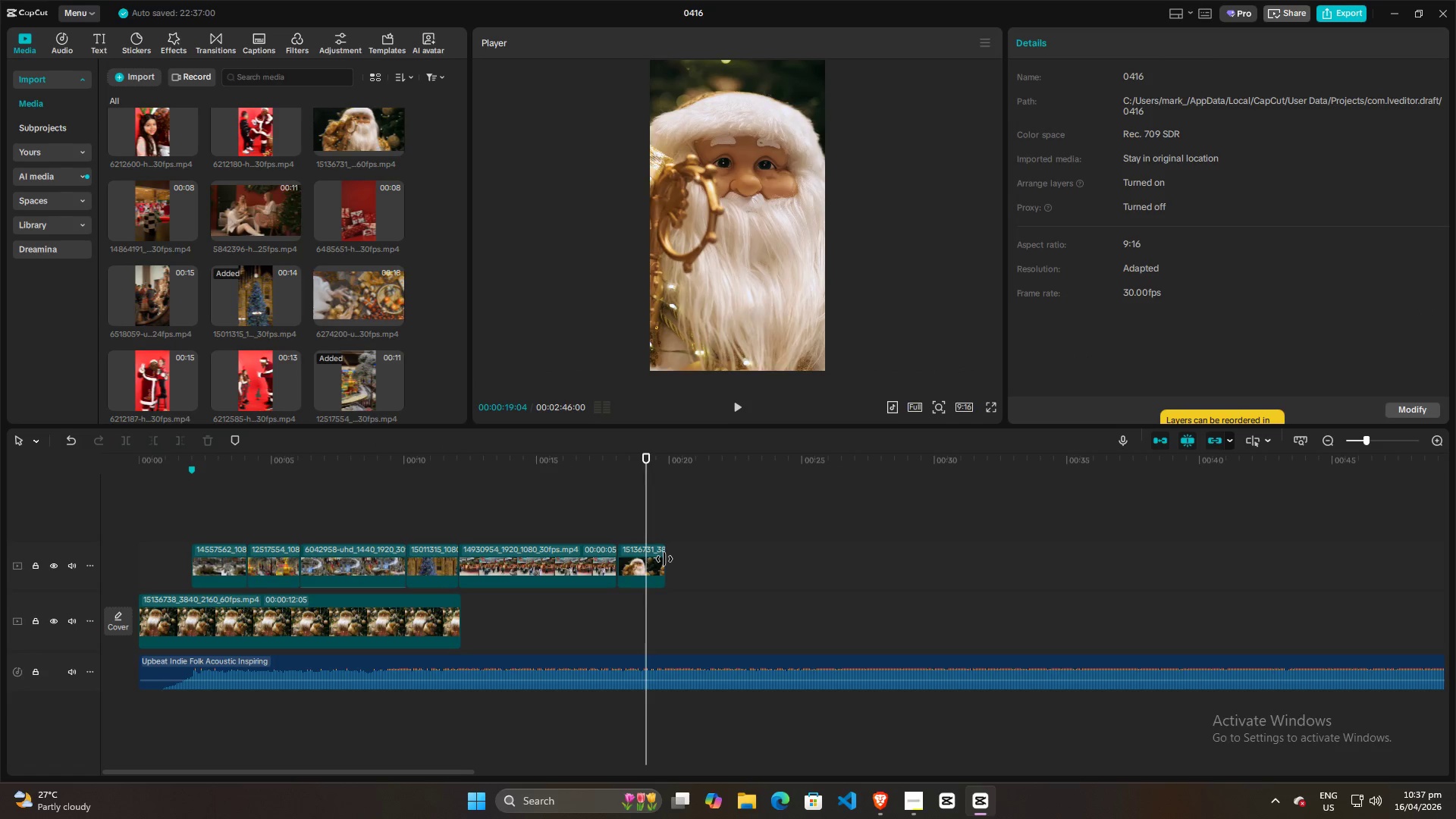 
key(Space)
 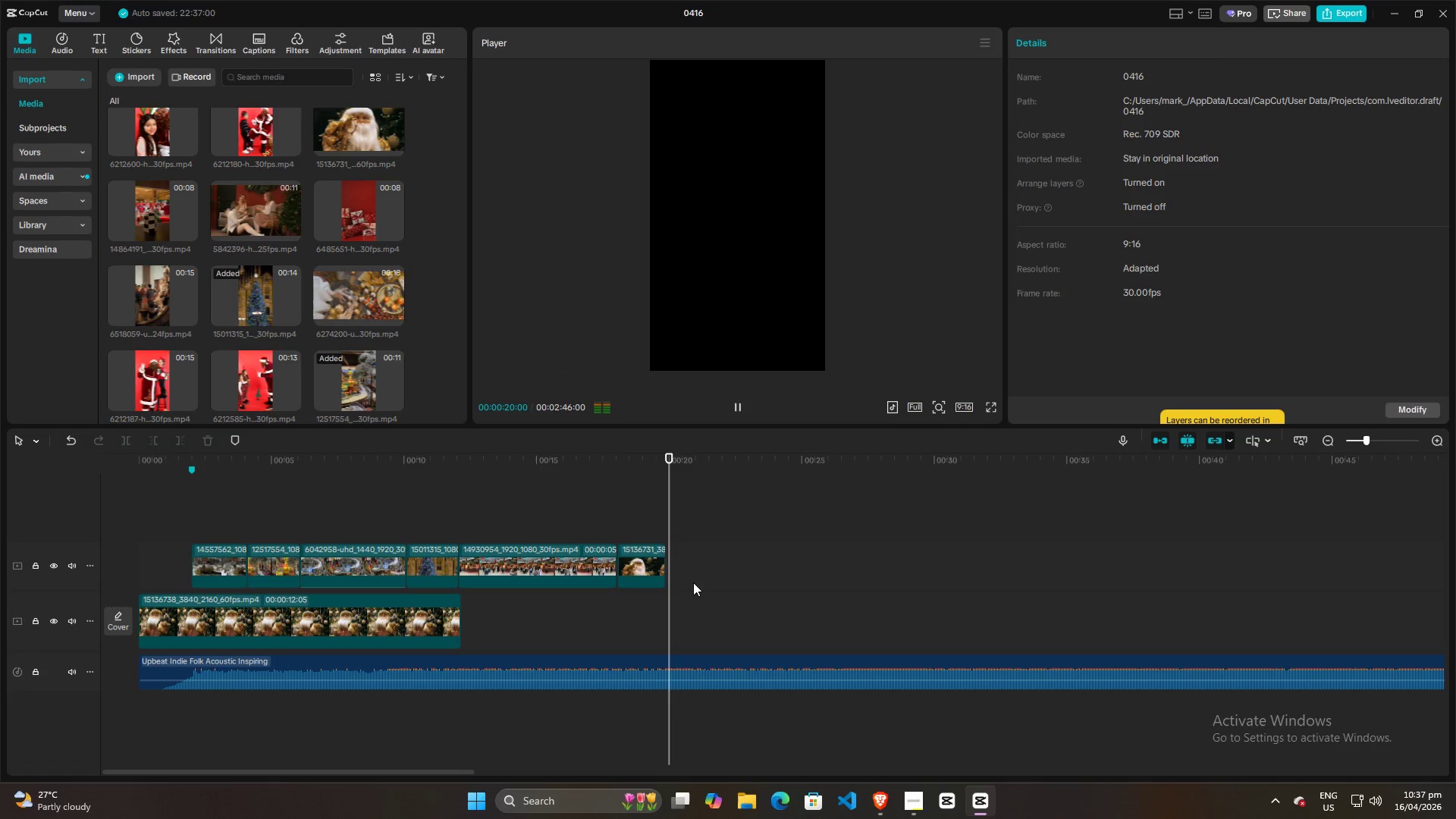 
key(Space)
 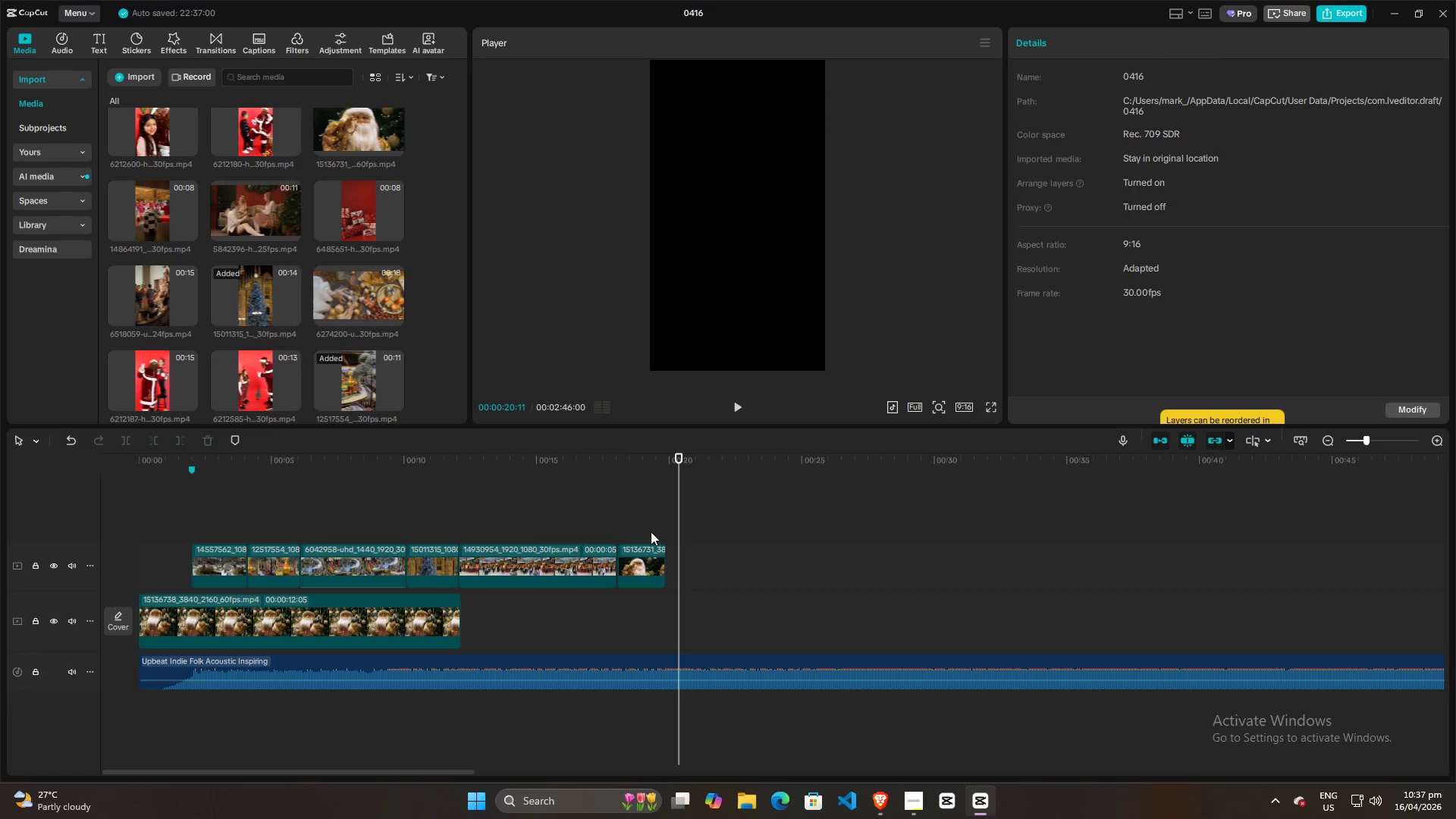 
left_click([659, 516])
 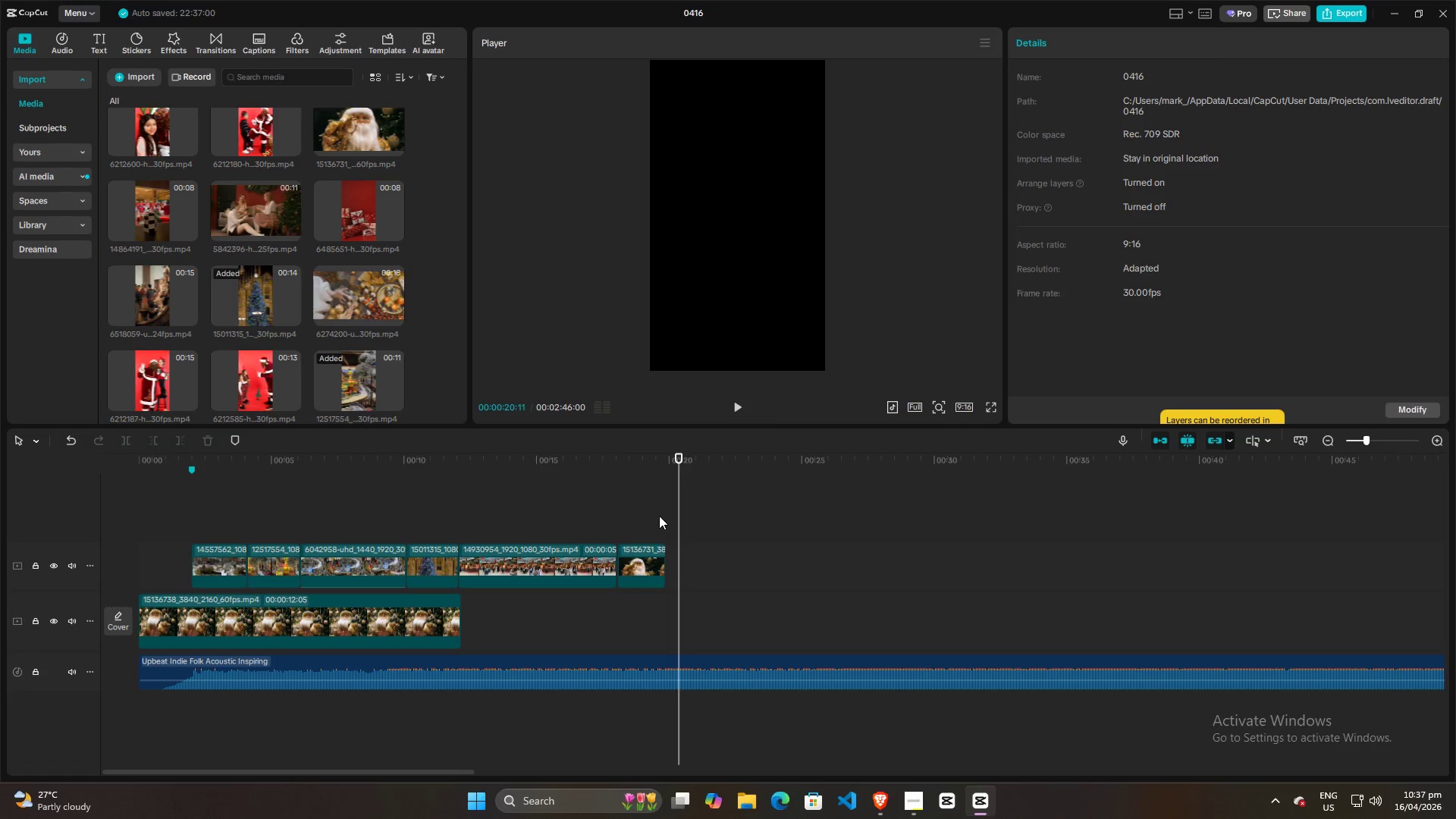 
key(Space)
 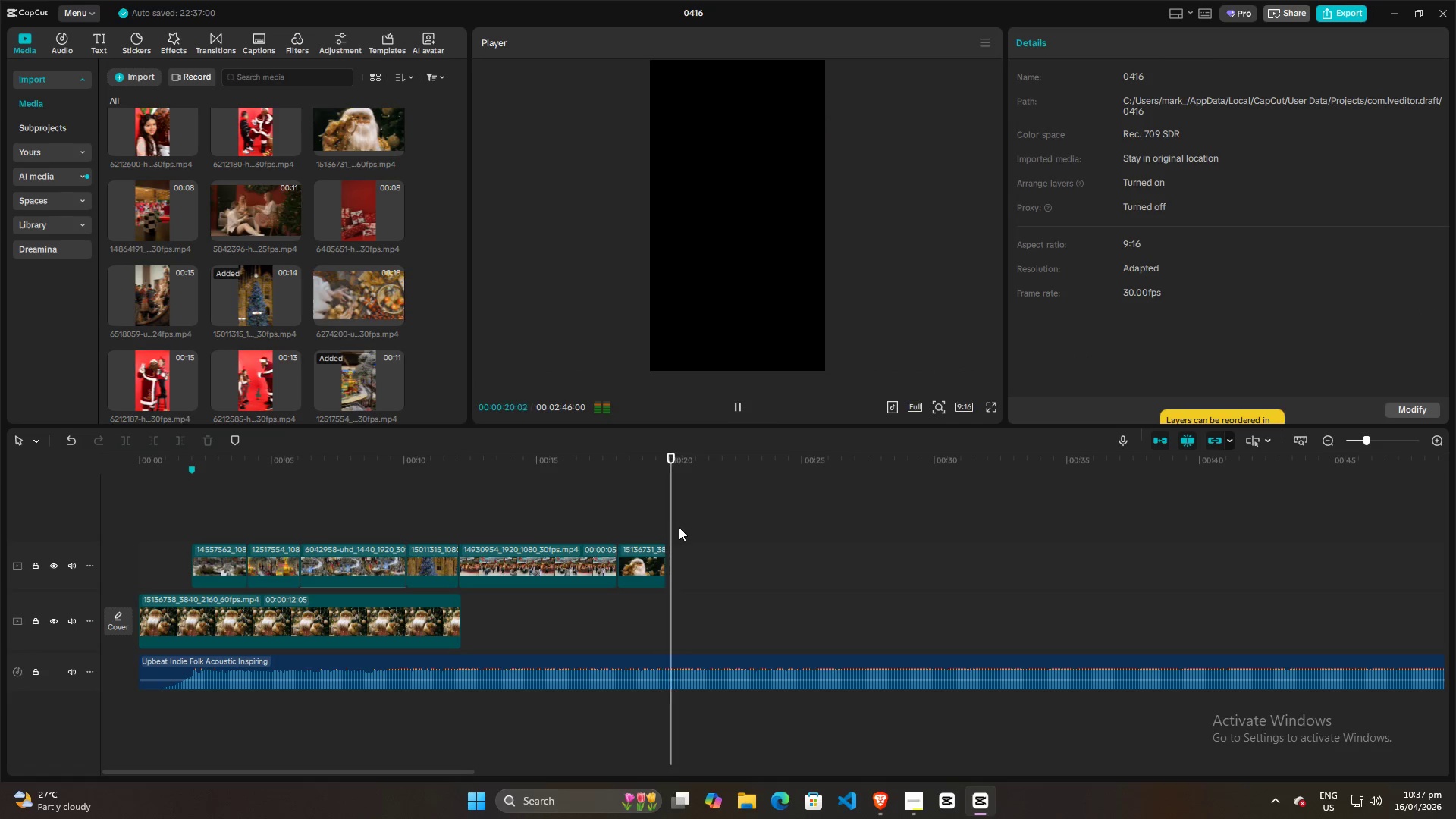 
key(Space)
 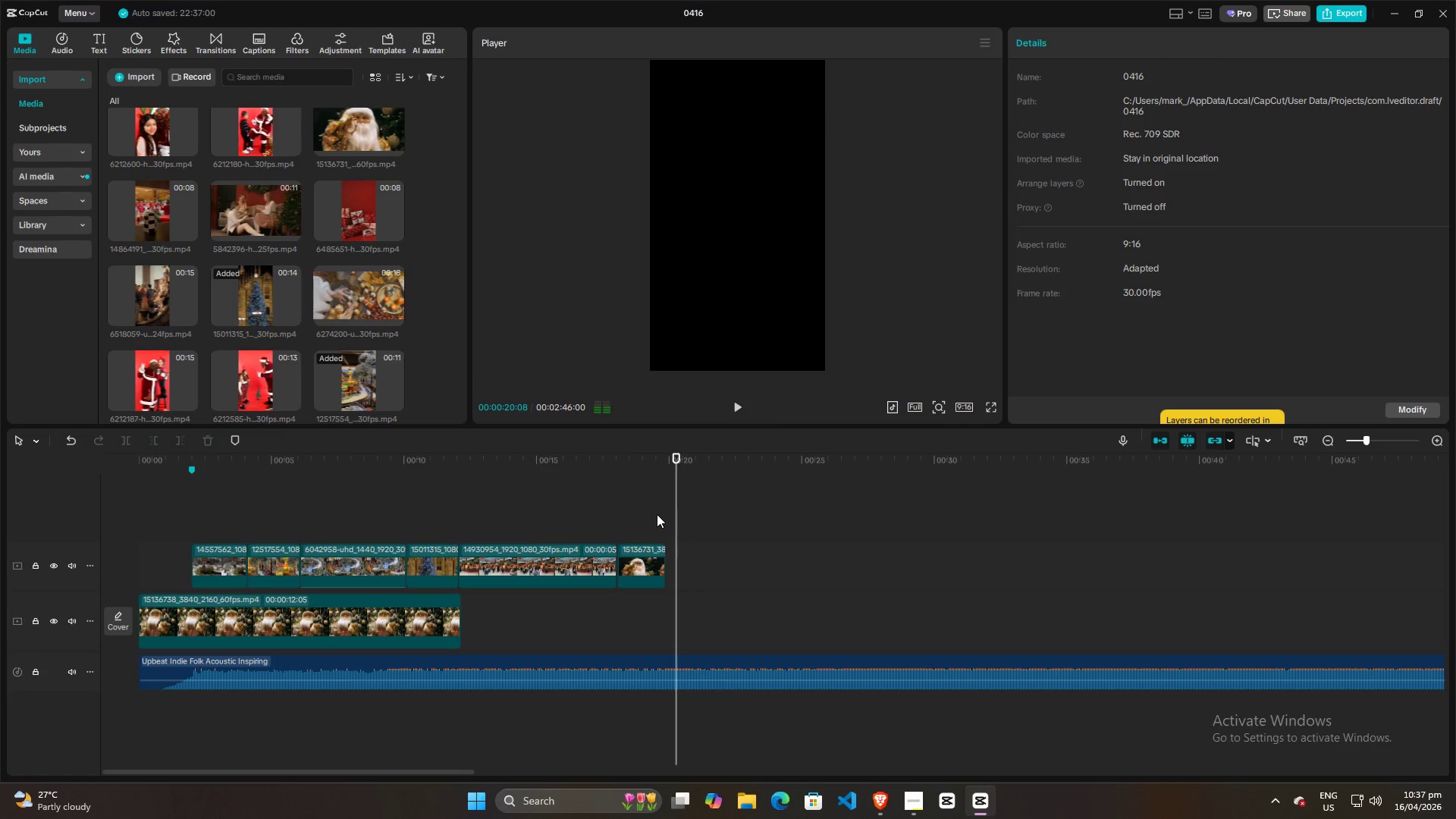 
left_click([657, 514])
 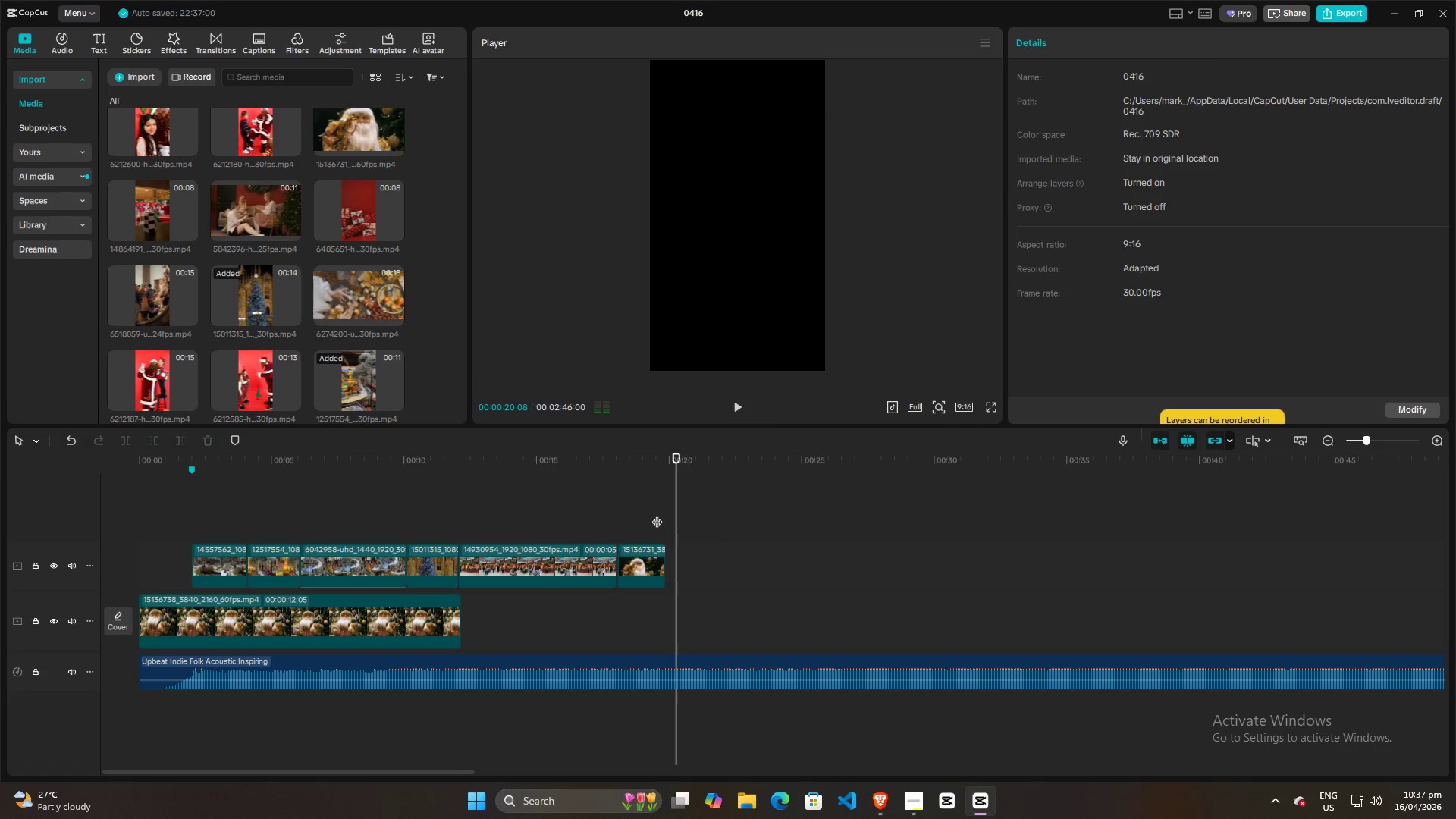 
key(Space)
 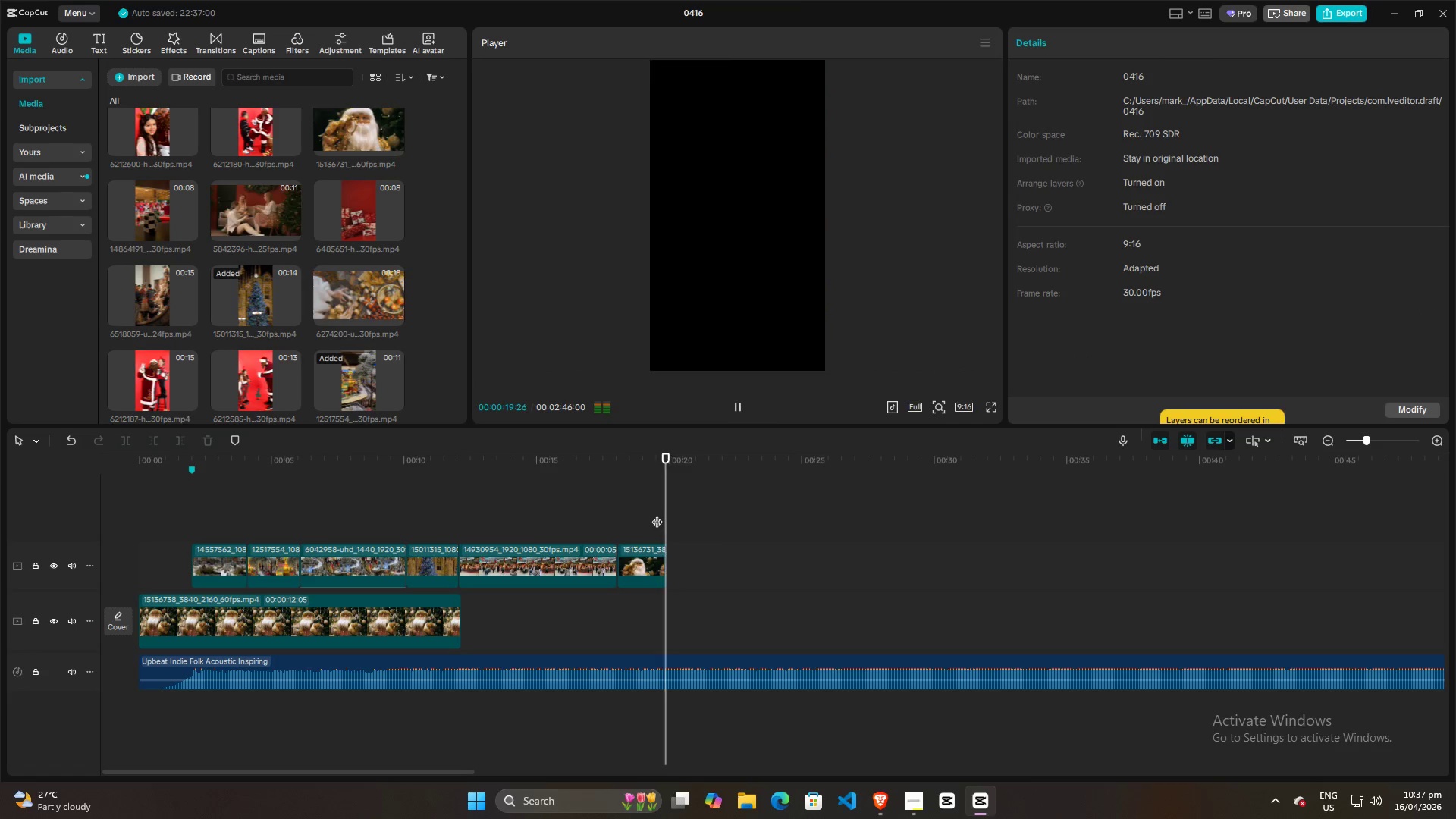 
key(Space)
 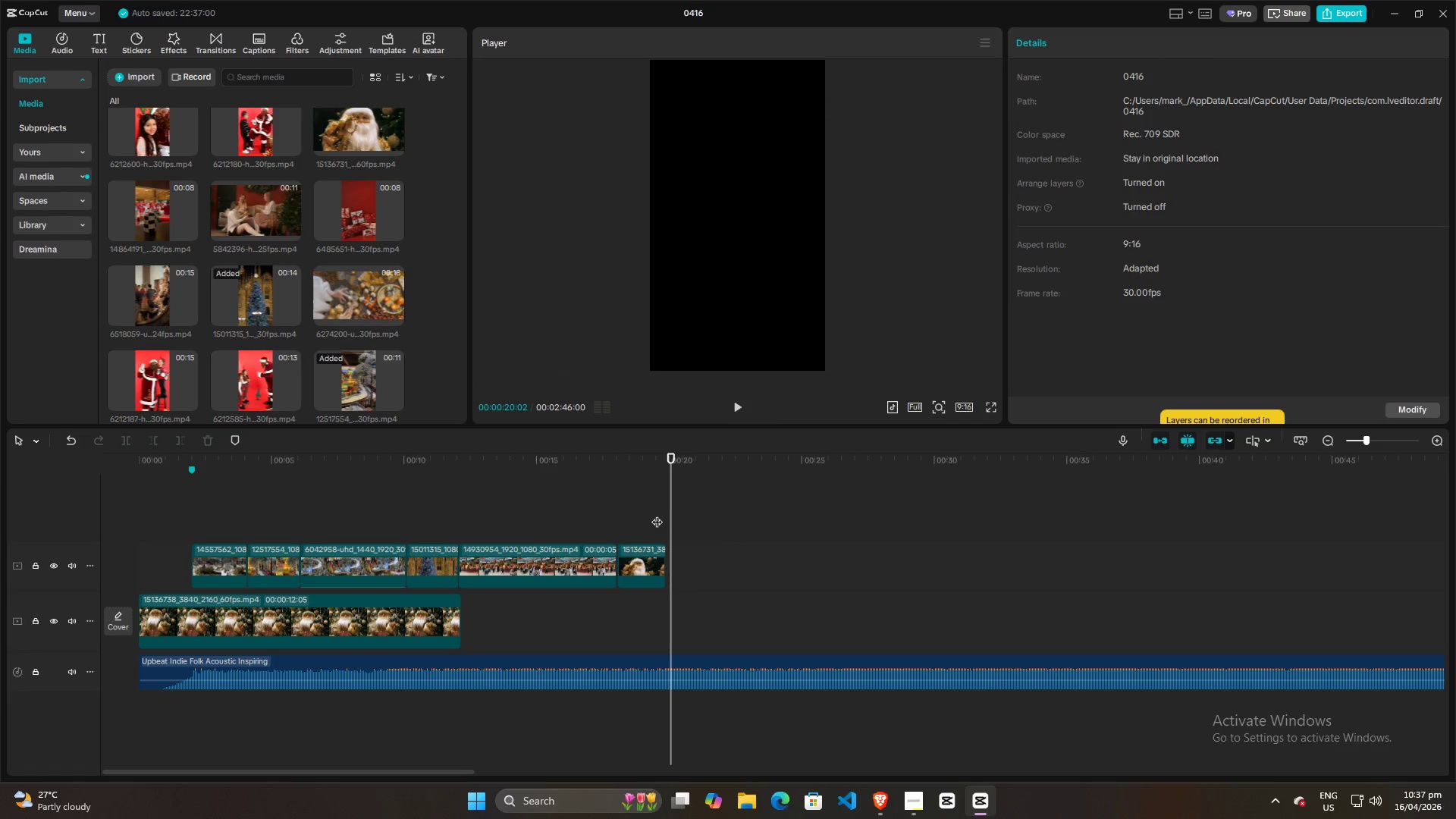 
key(M)
 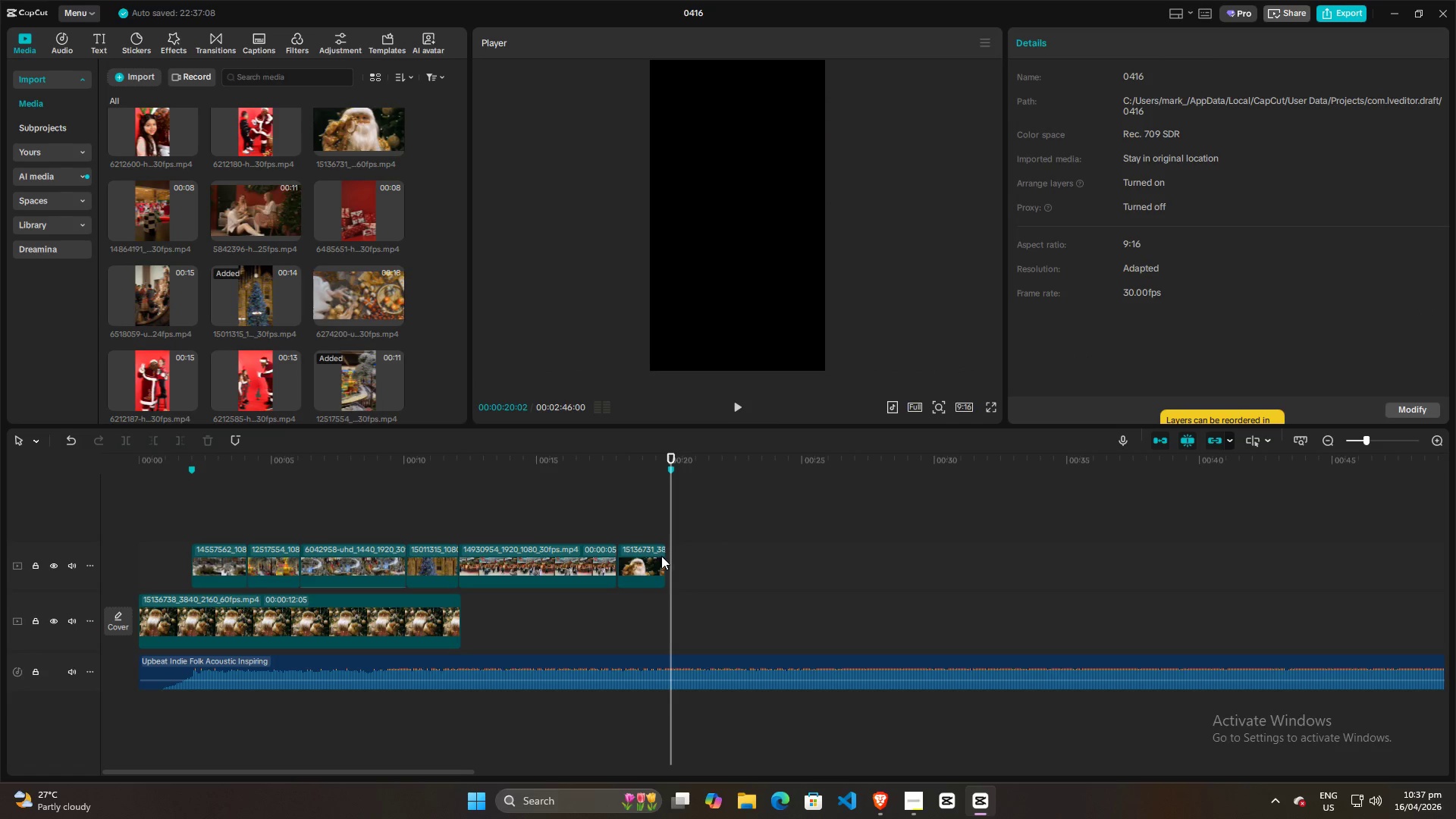 
left_click_drag(start_coordinate=[664, 557], to_coordinate=[669, 557])
 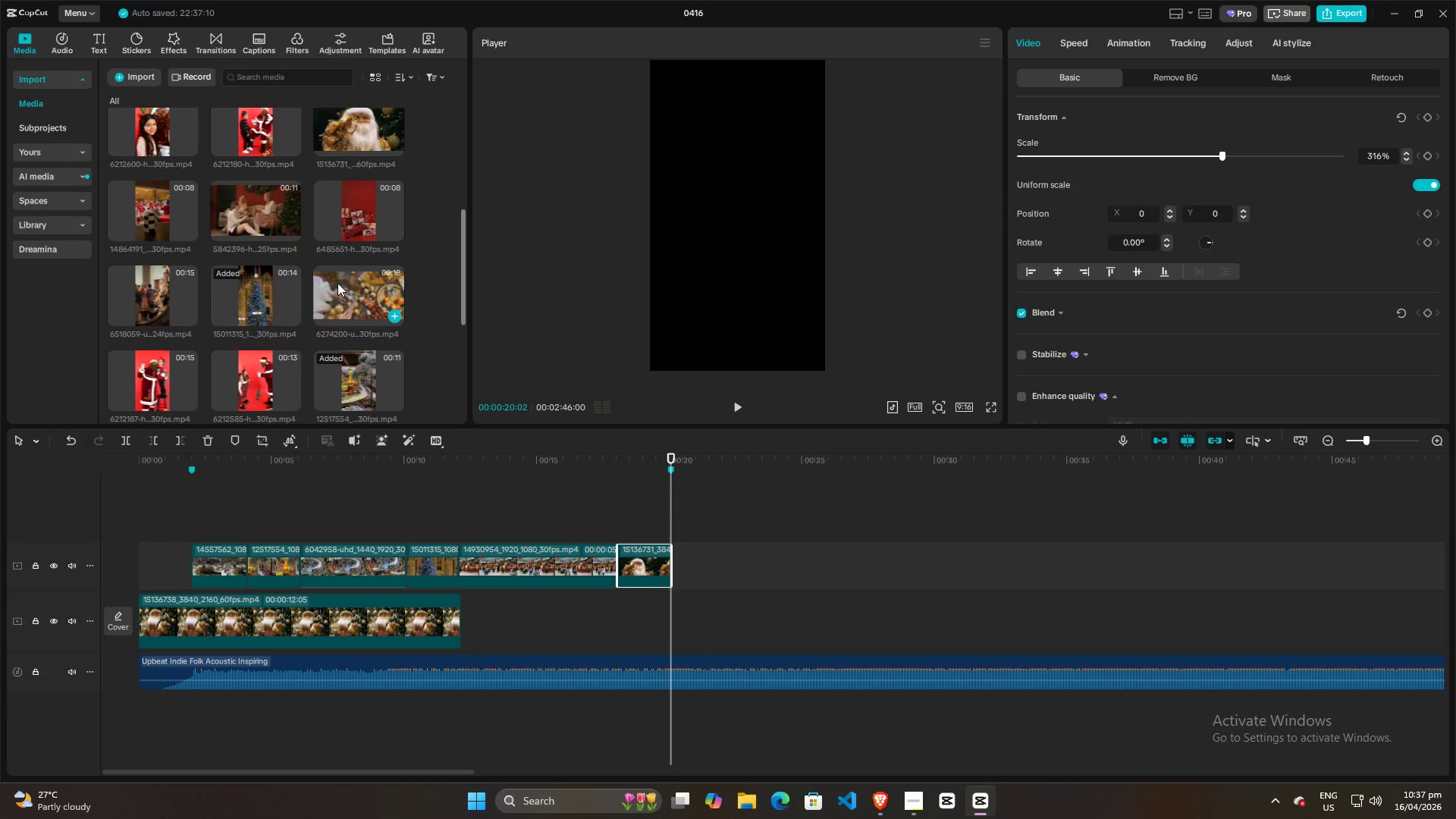 
scroll: coordinate [322, 373], scroll_direction: up, amount: 4.0
 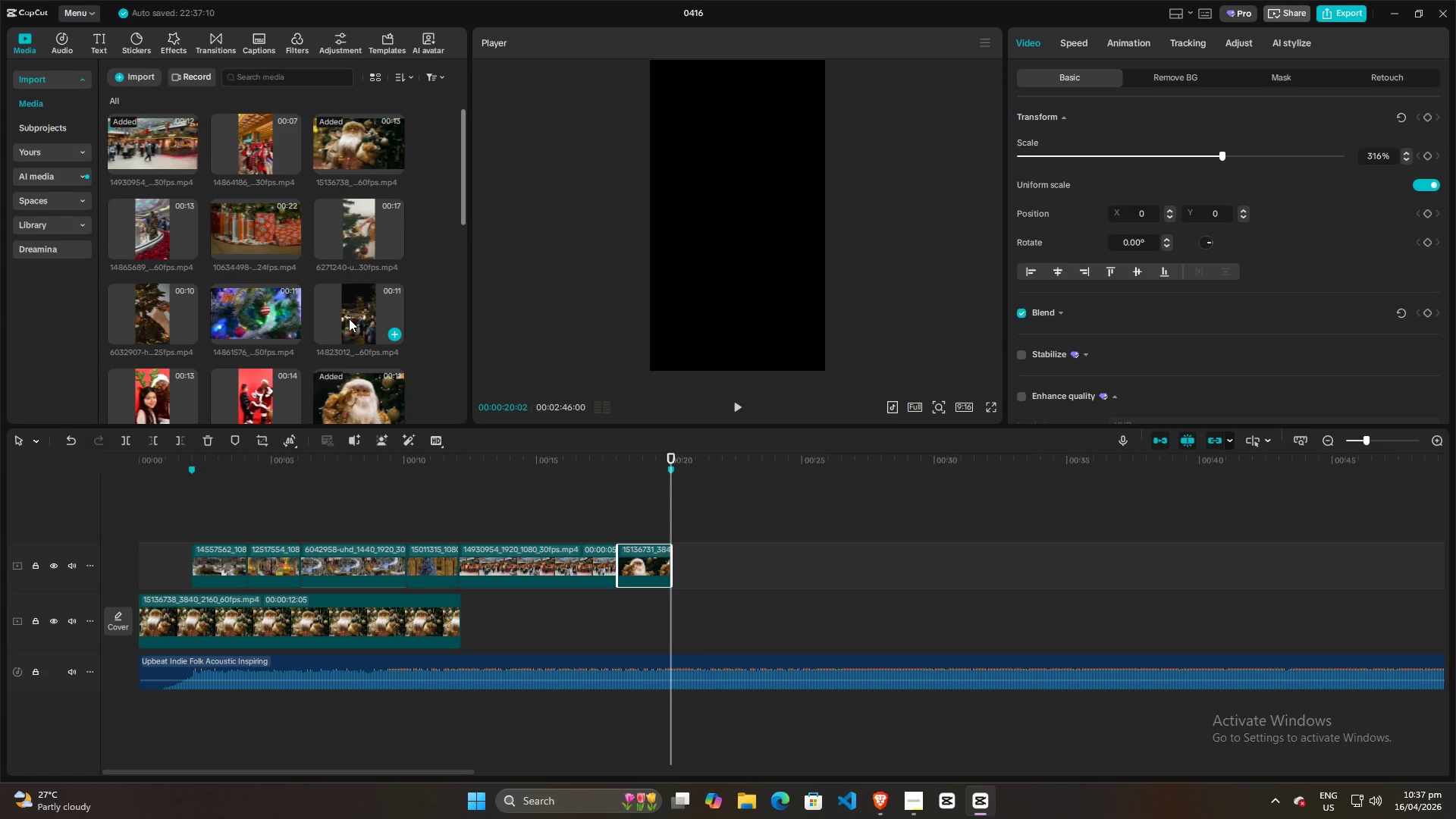 
left_click([353, 315])
 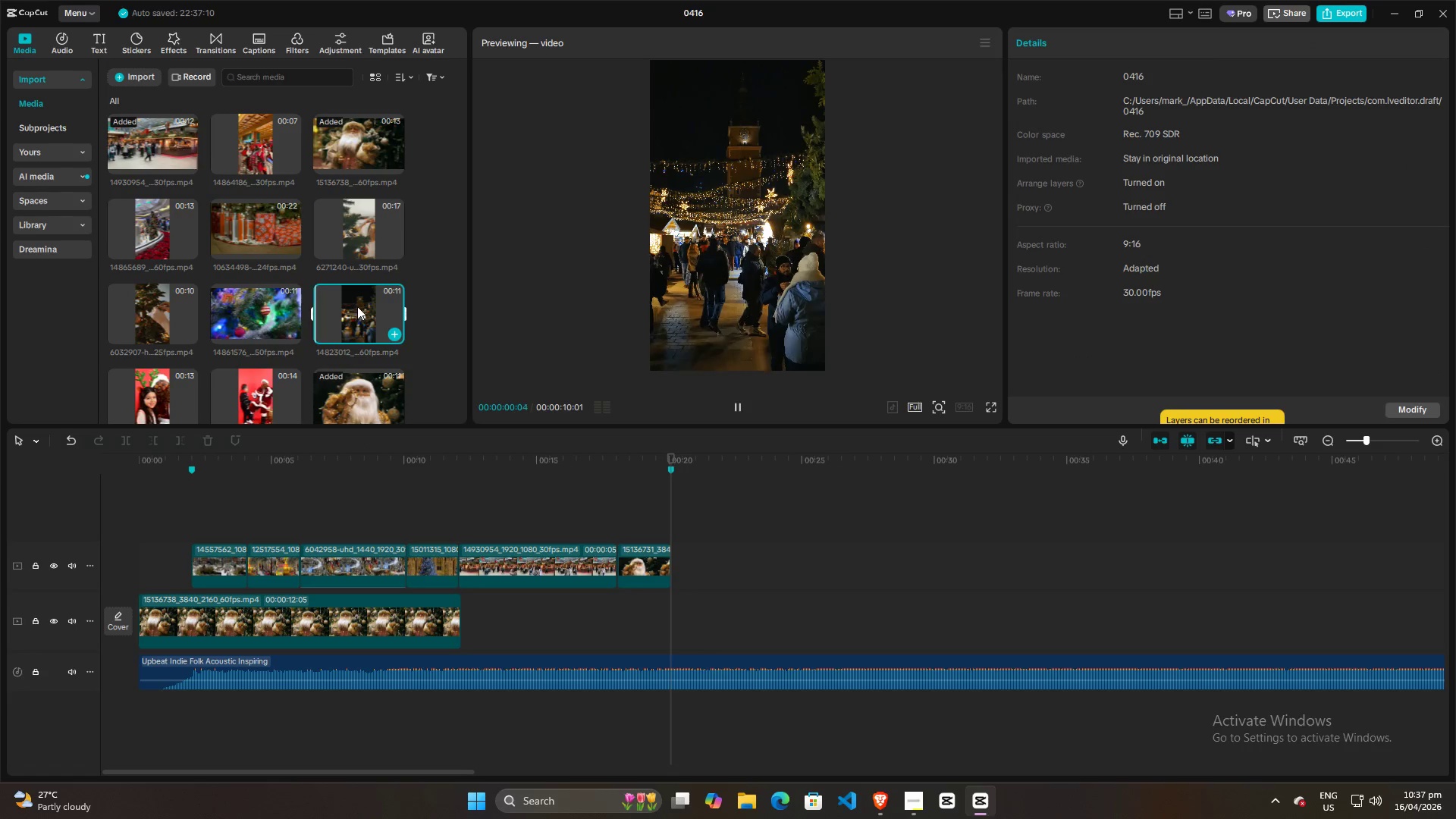 
left_click_drag(start_coordinate=[357, 306], to_coordinate=[673, 567])
 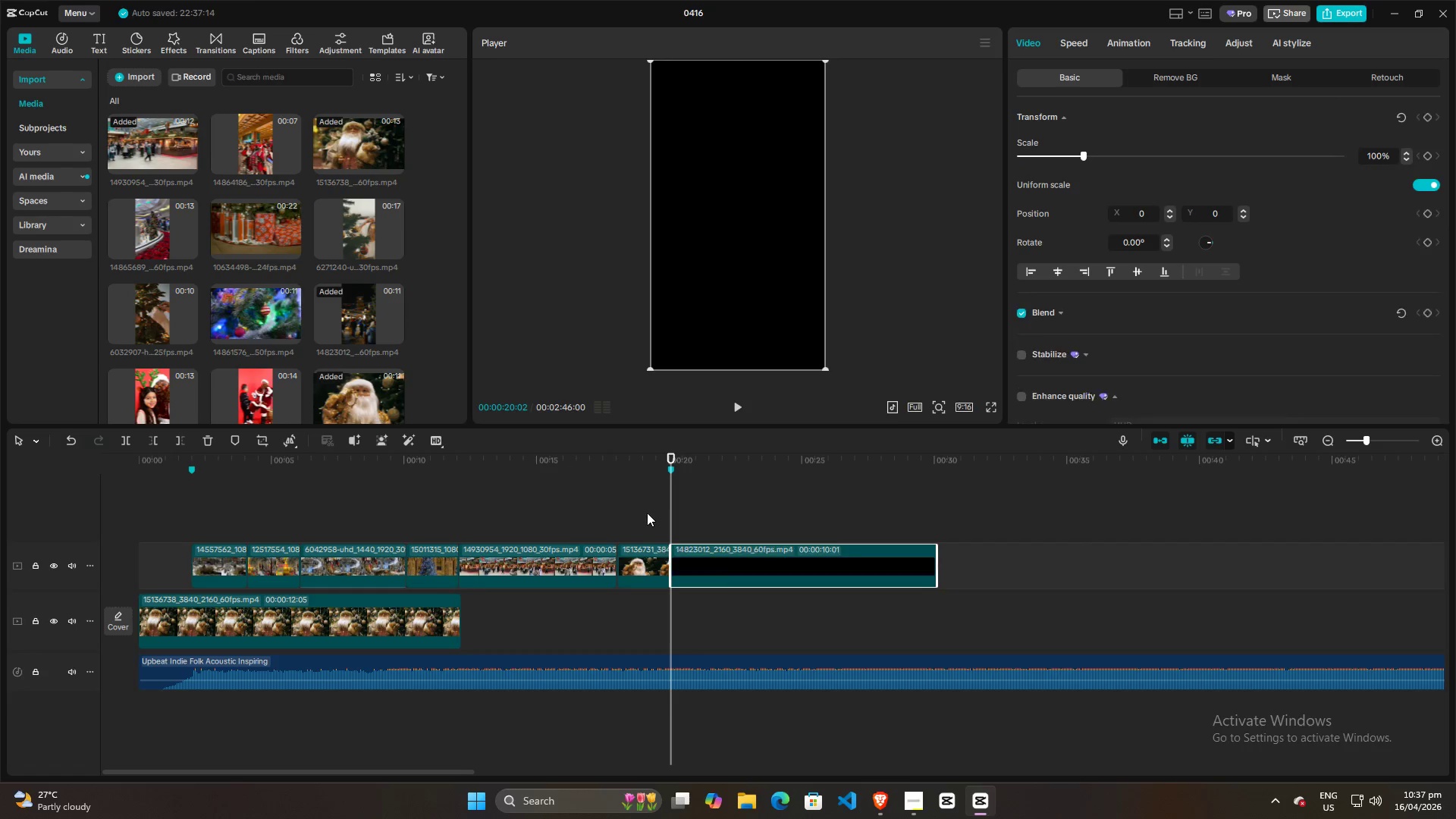 
left_click([647, 513])
 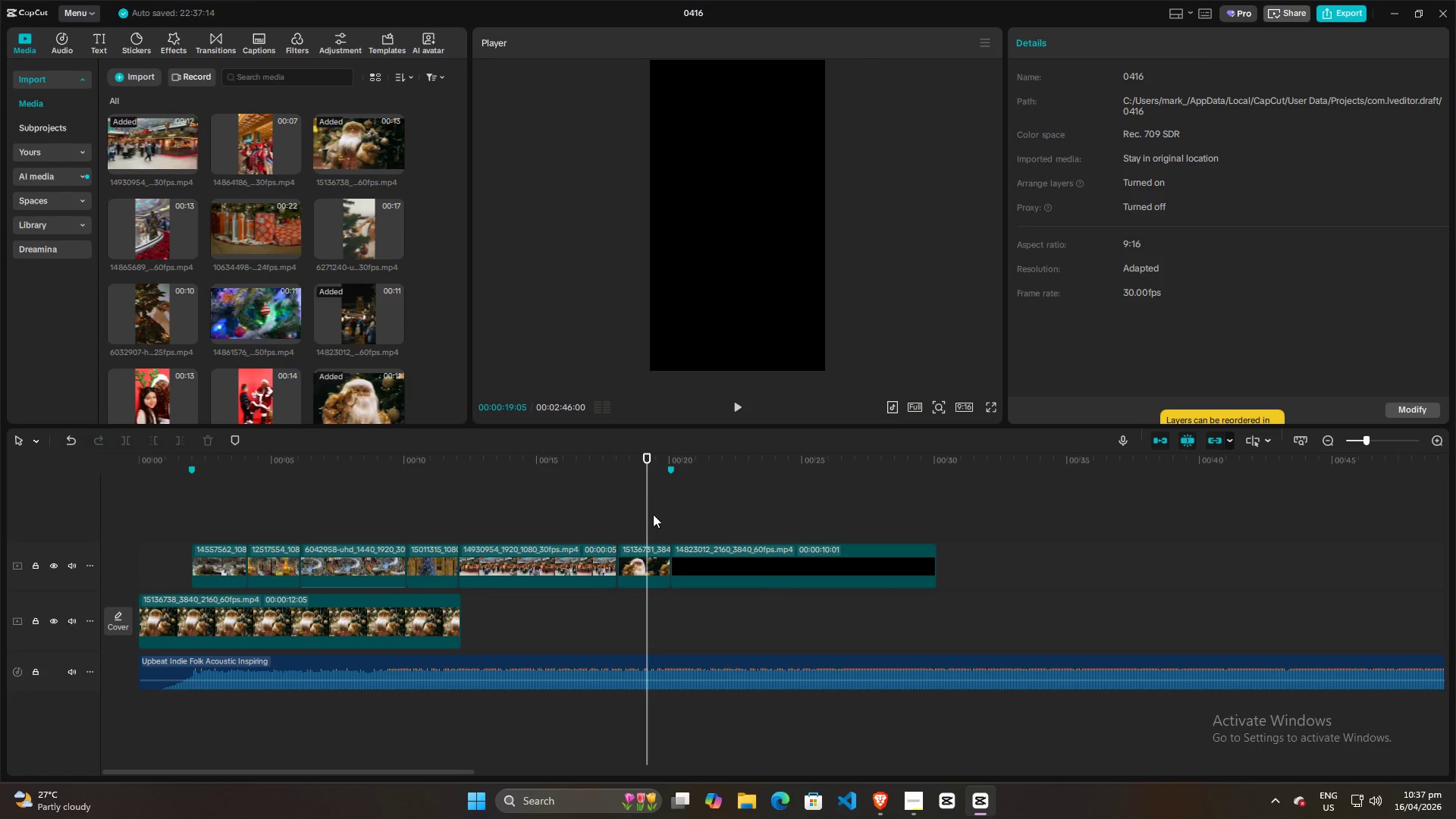 
key(Space)
 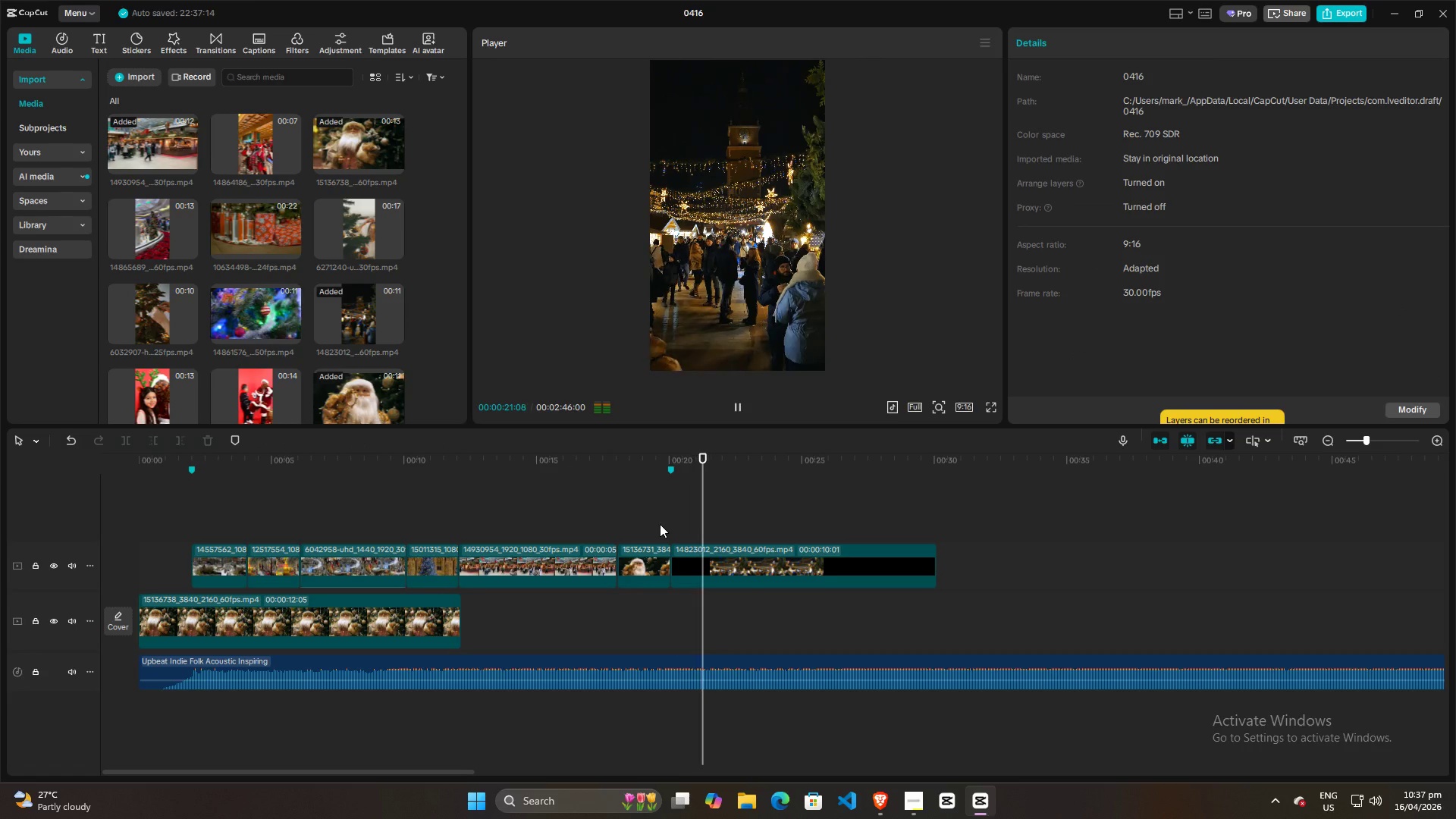 
key(Space)
 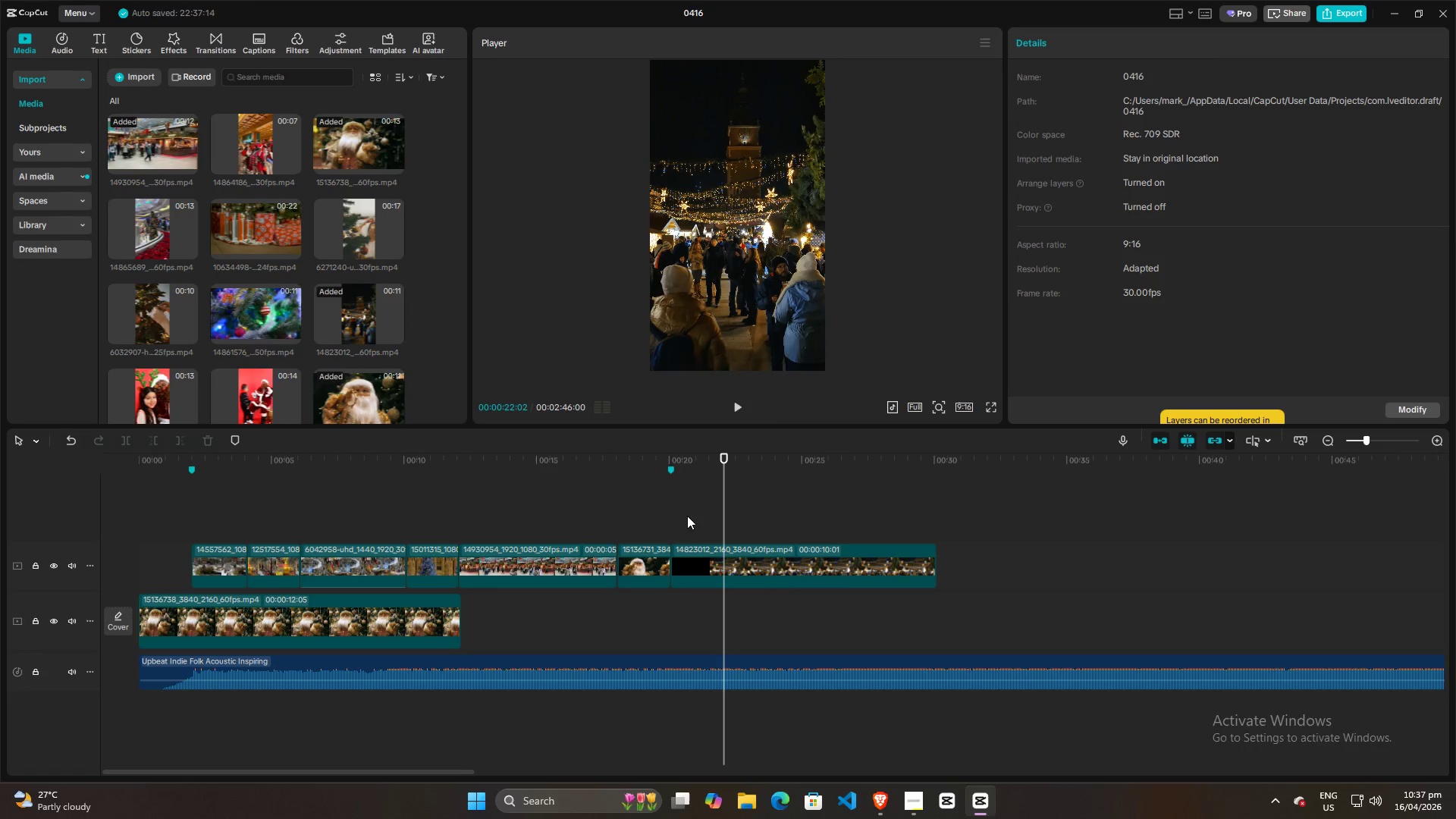 
left_click([664, 512])
 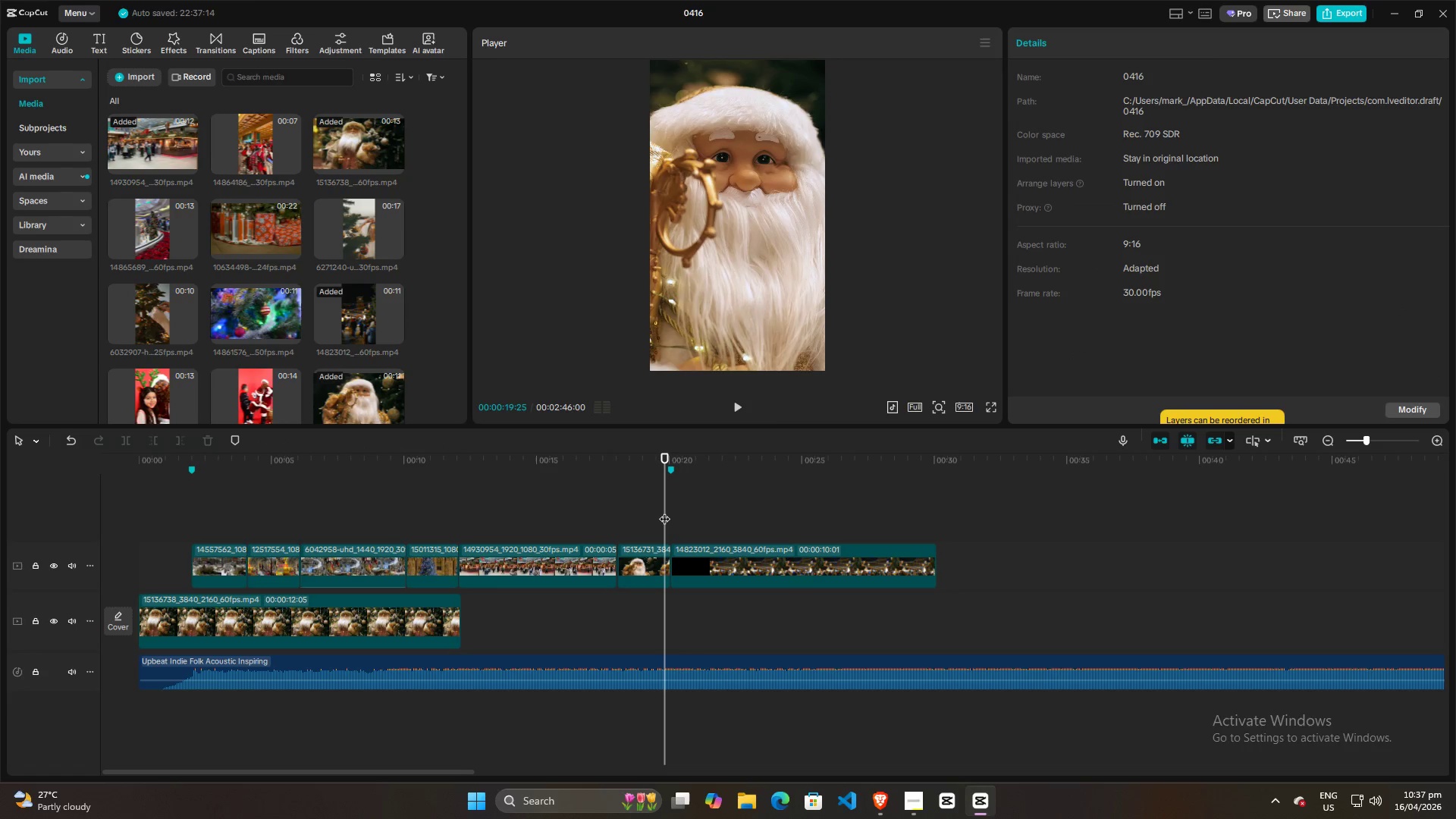 
key(Space)
 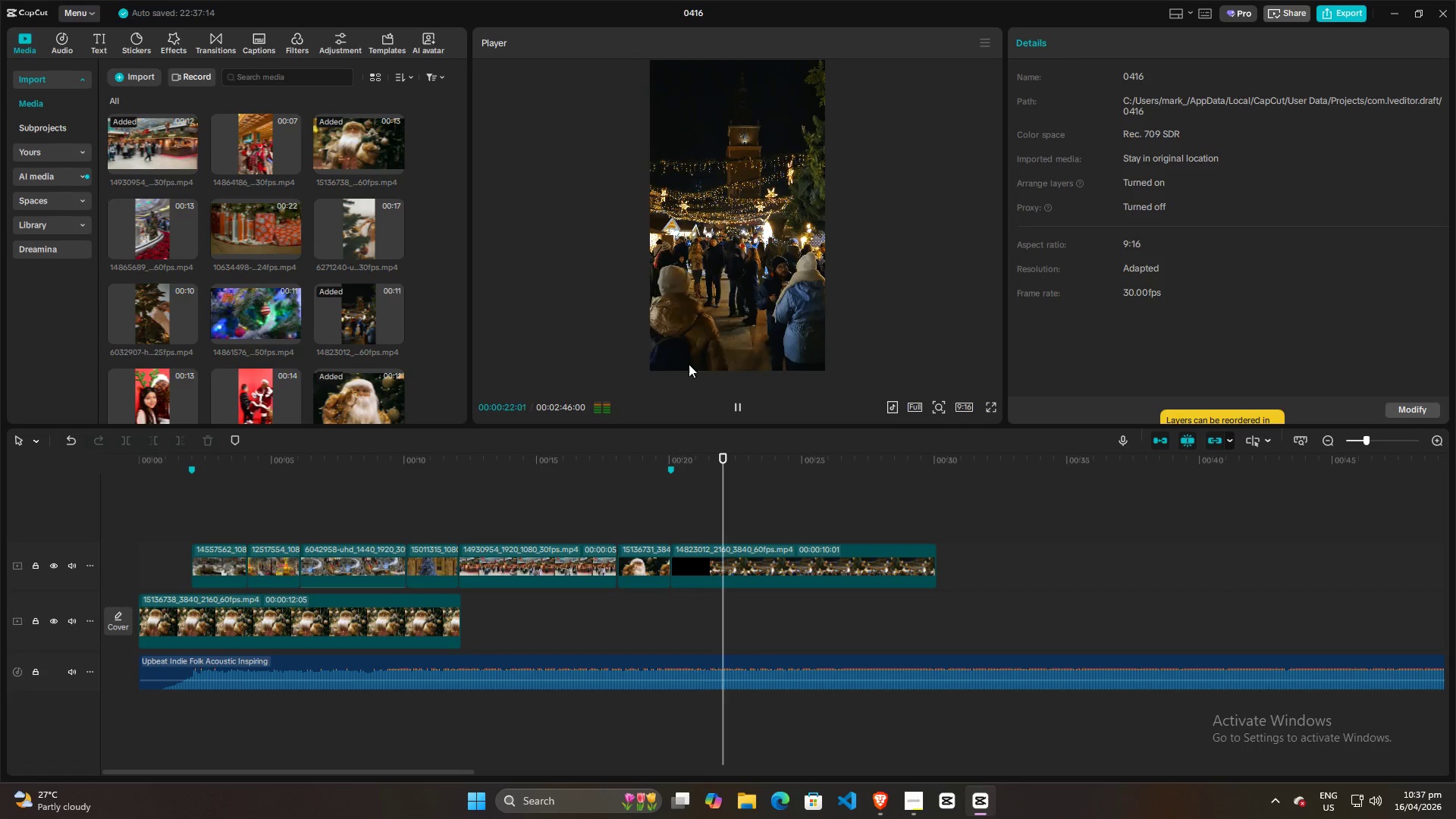 
left_click_drag(start_coordinate=[741, 511], to_coordinate=[696, 522])
 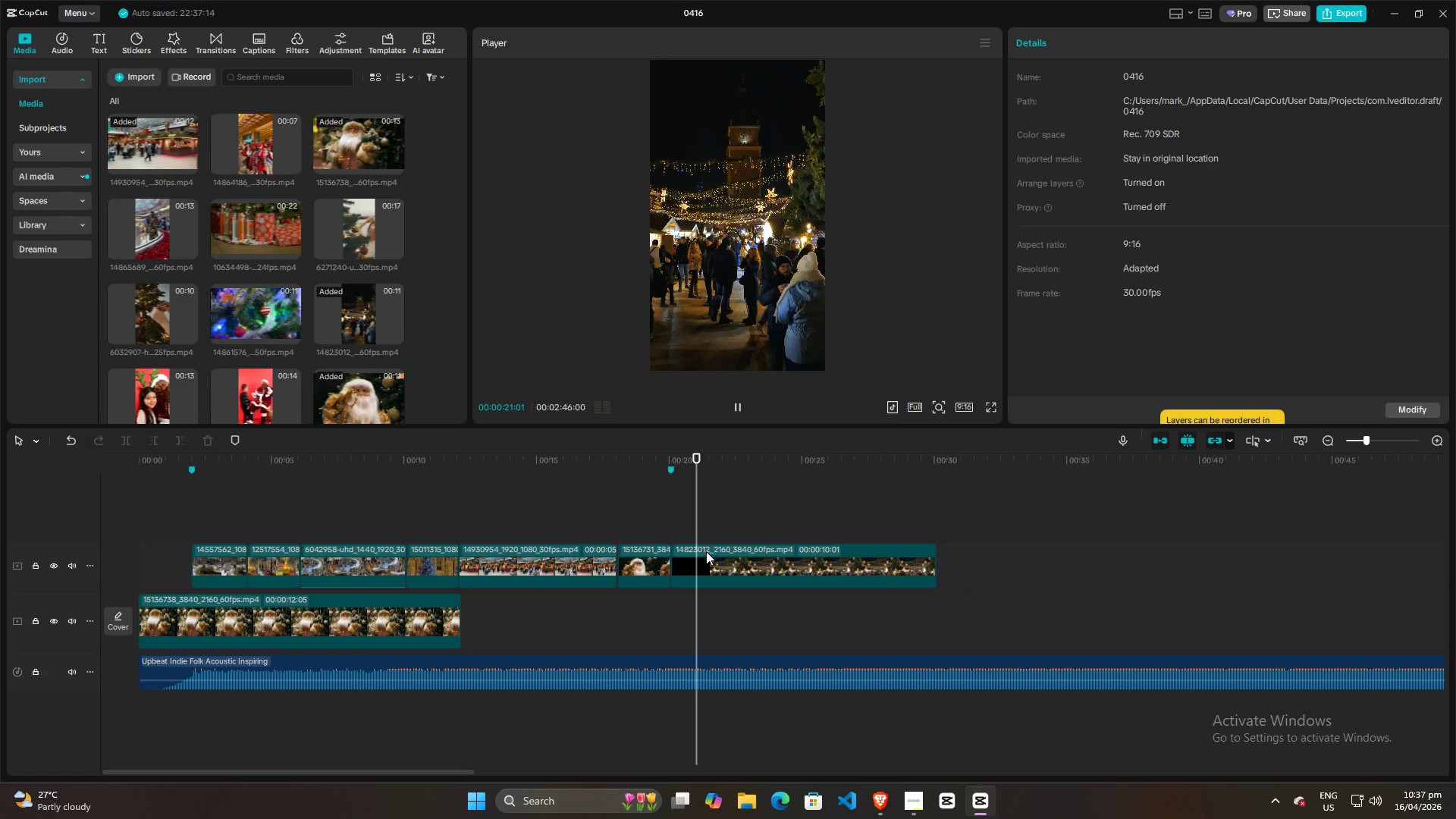 
left_click([708, 556])
 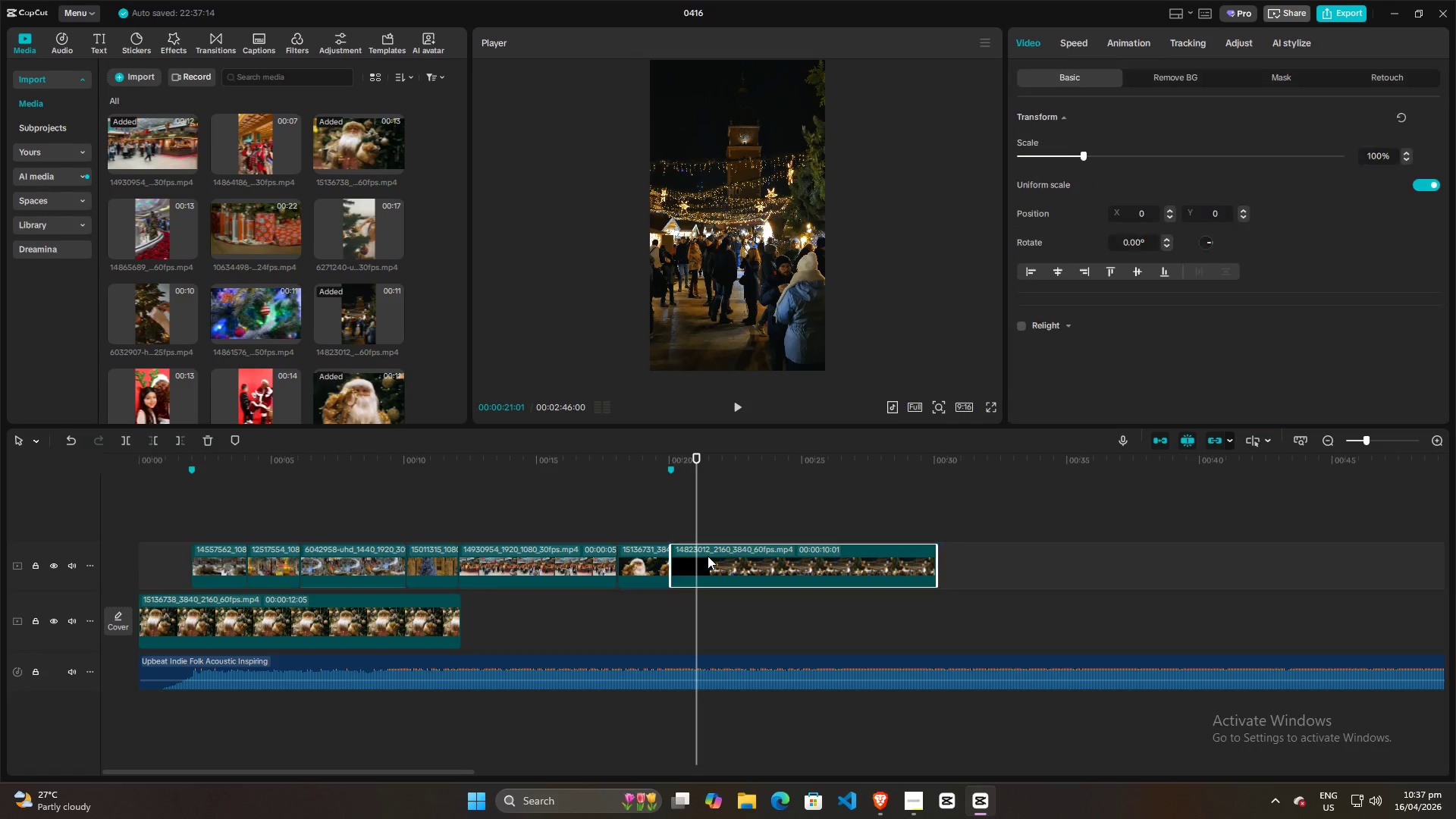 
key(Q)
 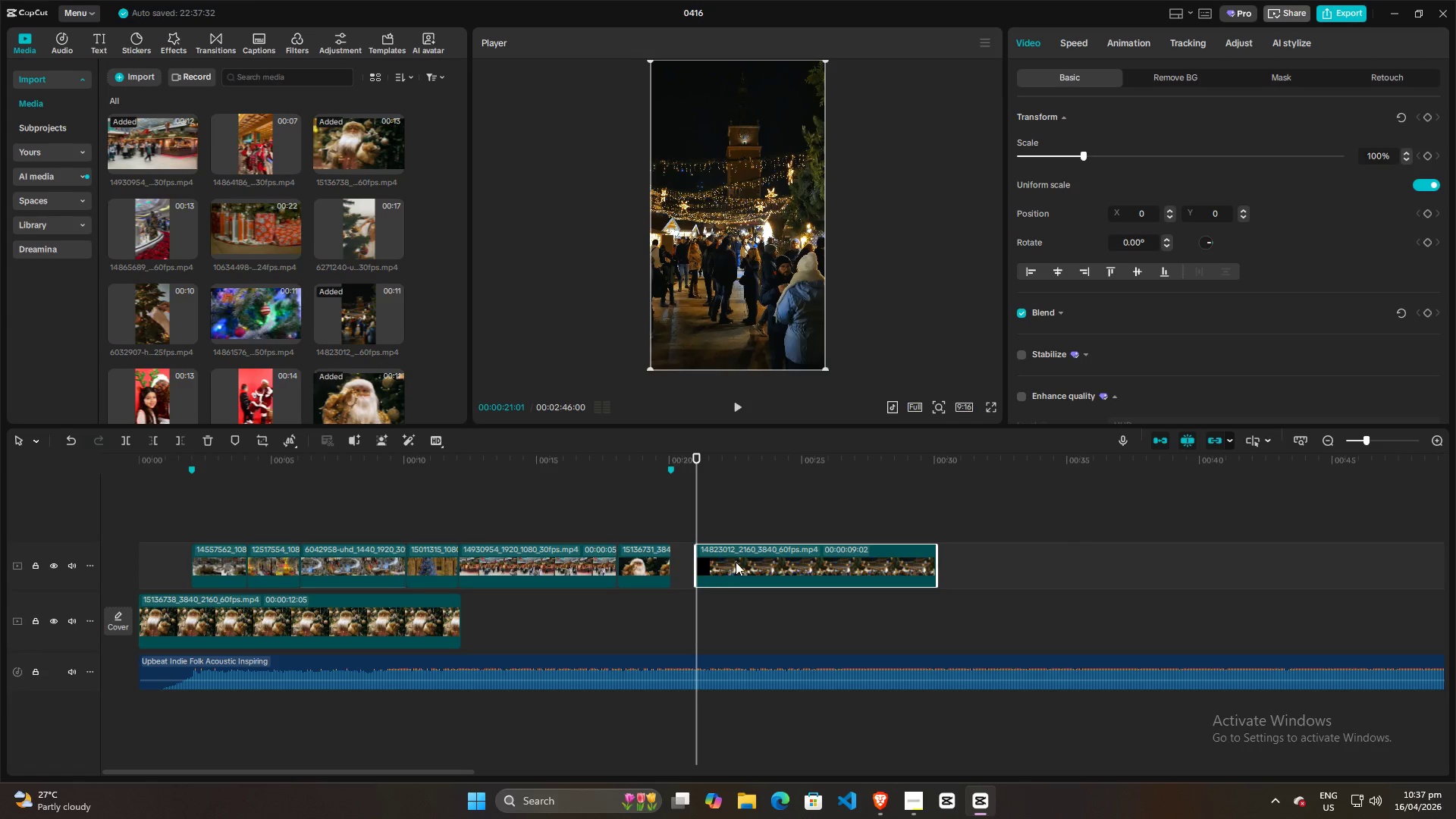 
left_click_drag(start_coordinate=[736, 562], to_coordinate=[714, 564])
 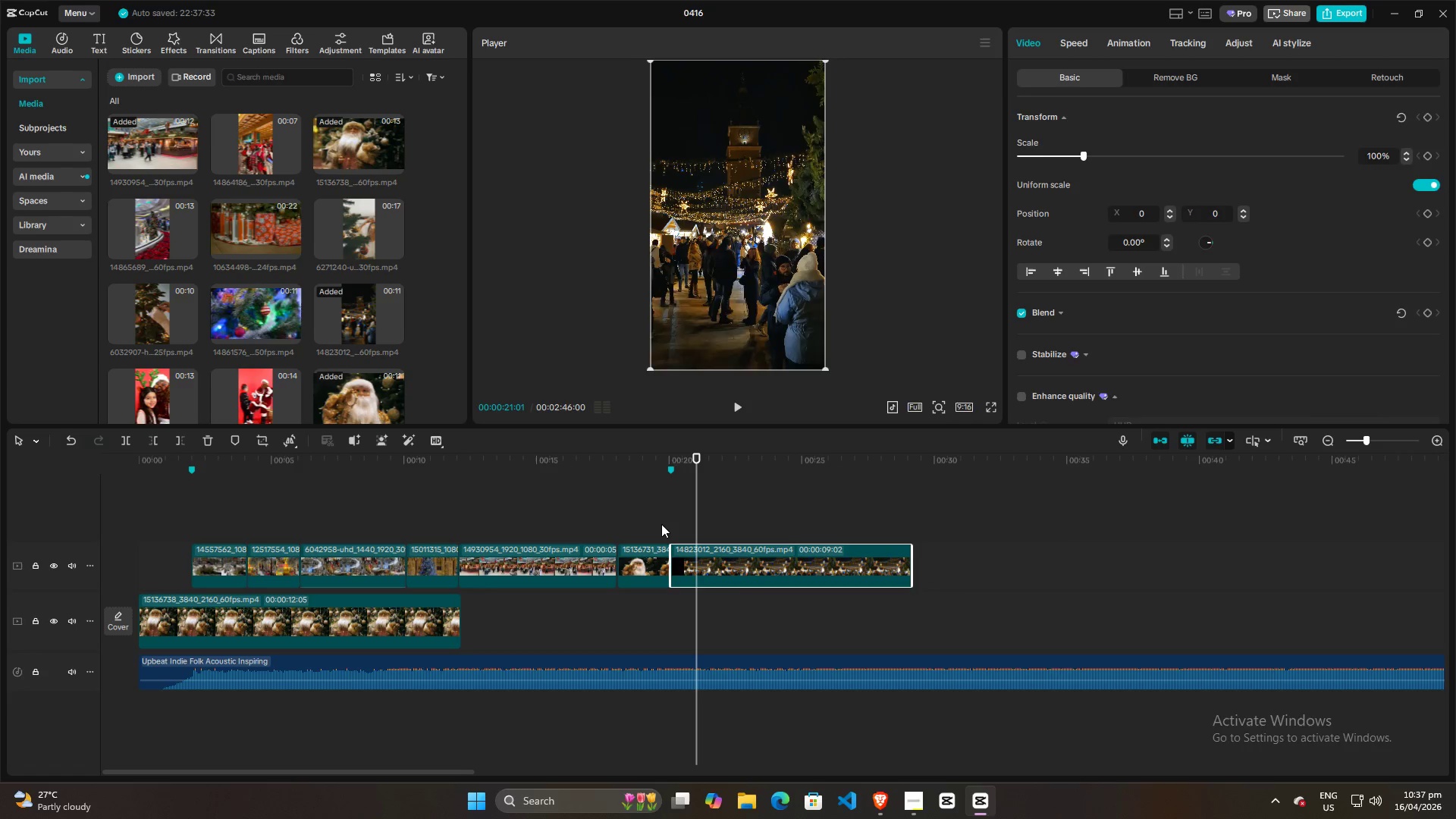 
left_click([659, 523])
 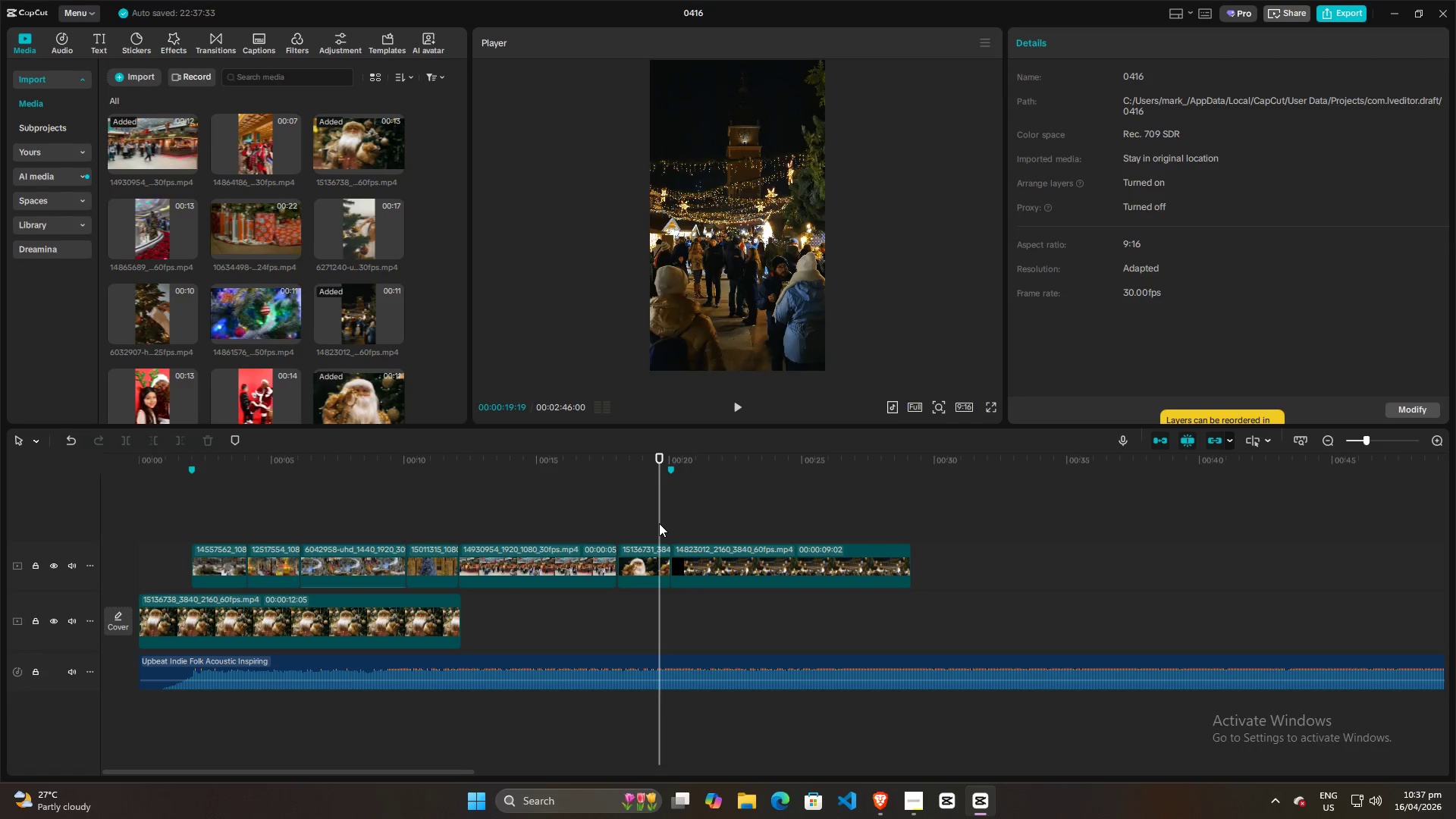 
key(Space)
 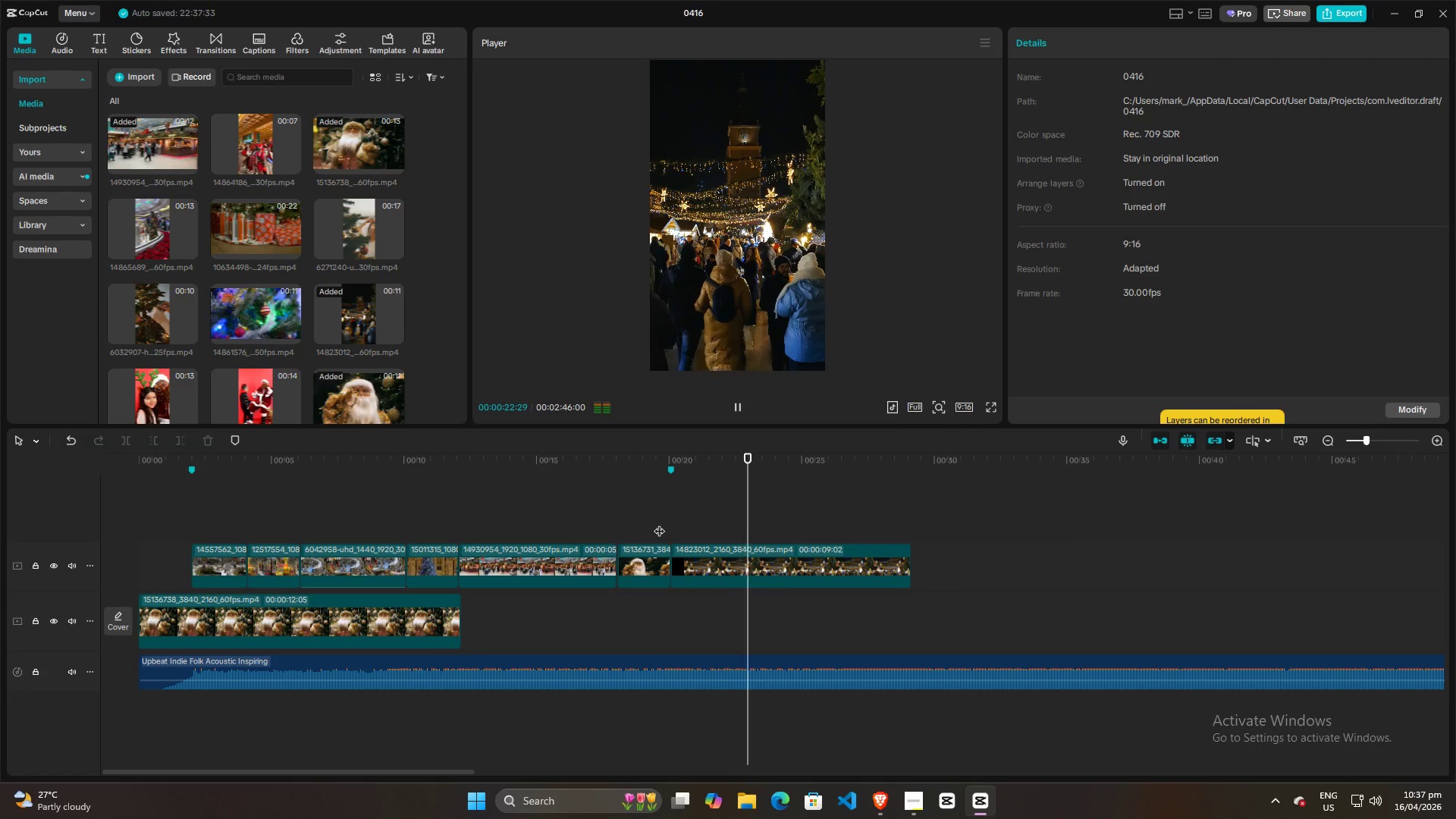 
key(Space)
 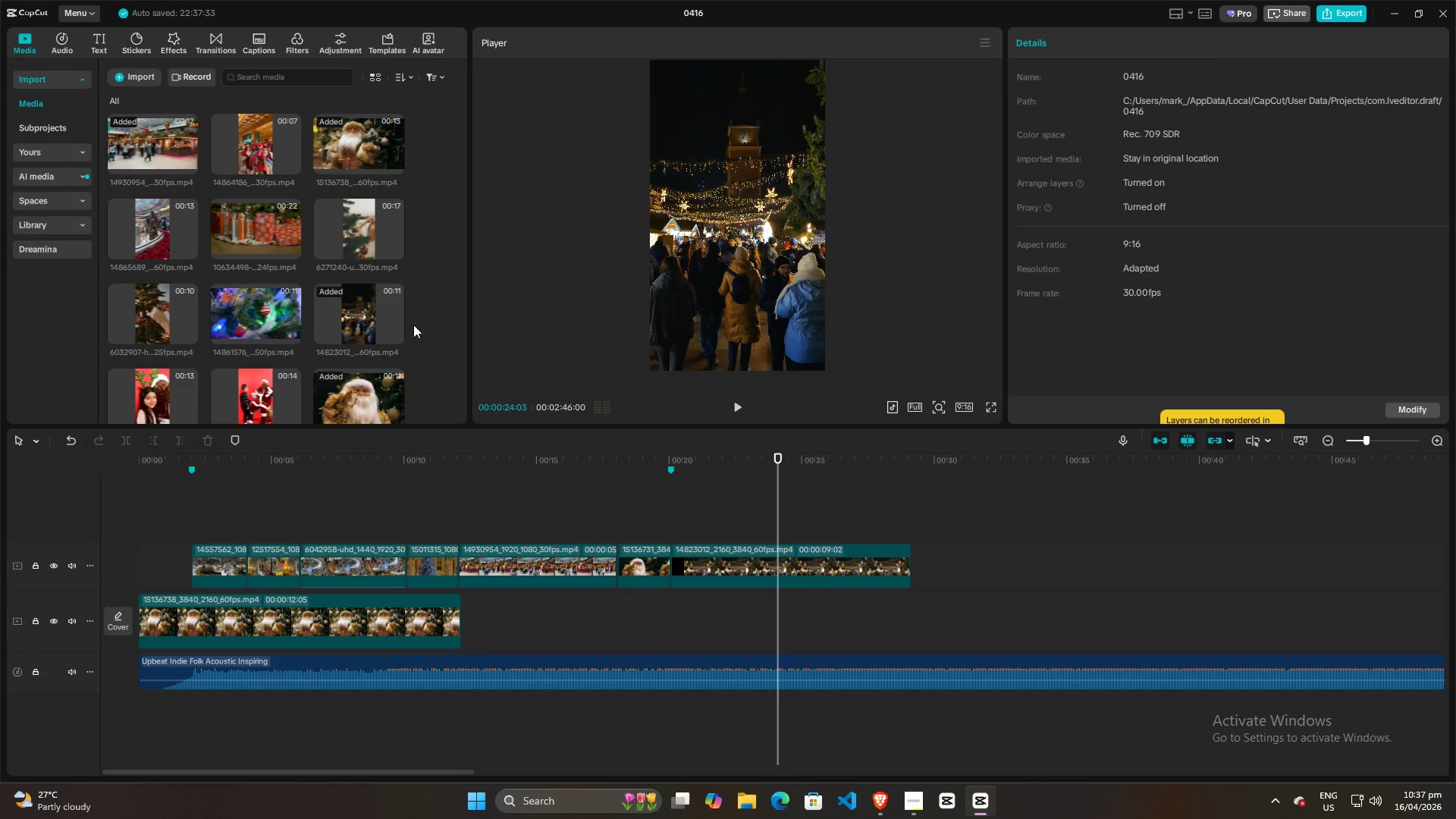 
scroll: coordinate [408, 325], scroll_direction: up, amount: 3.0
 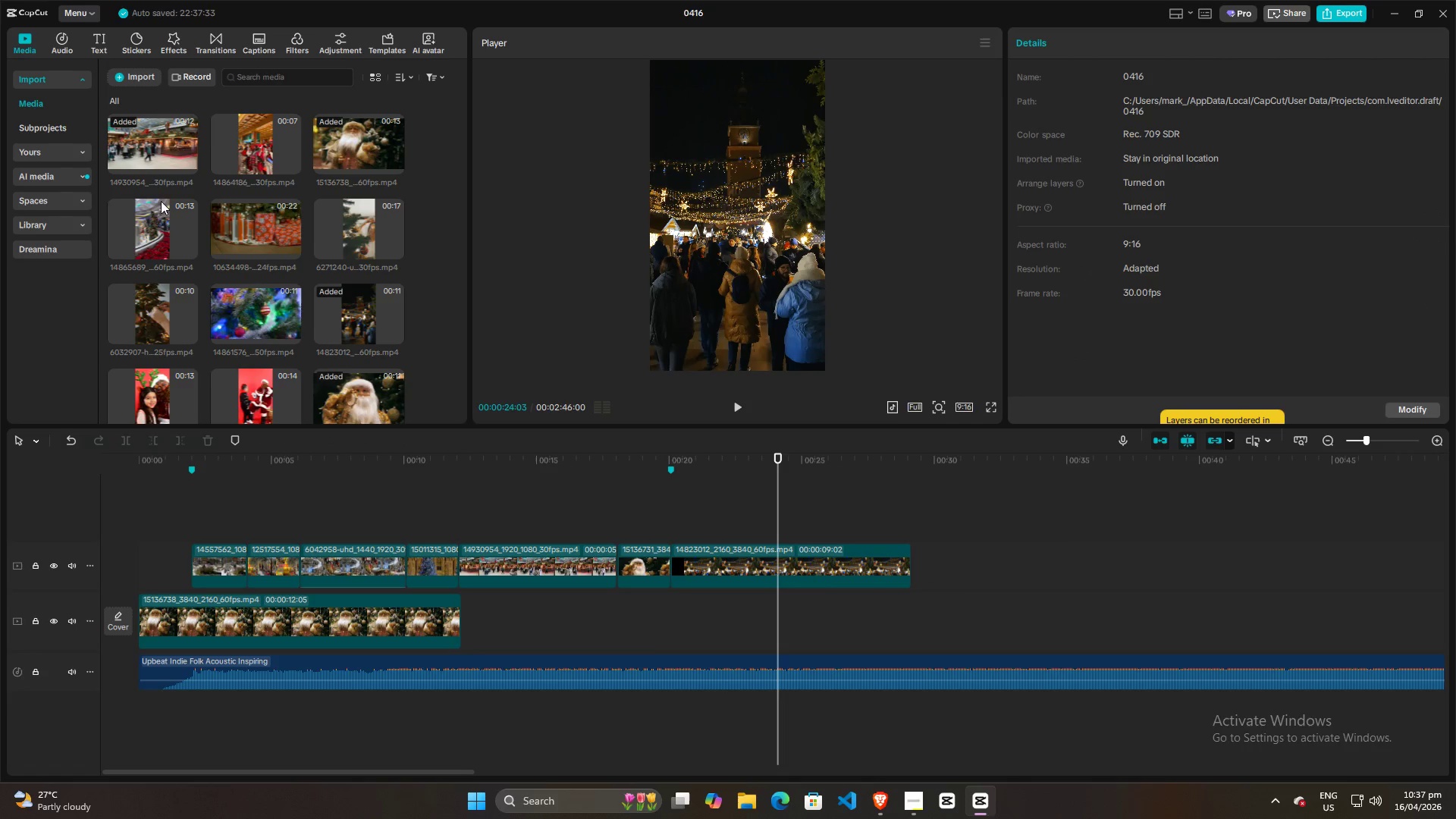 
left_click([161, 219])
 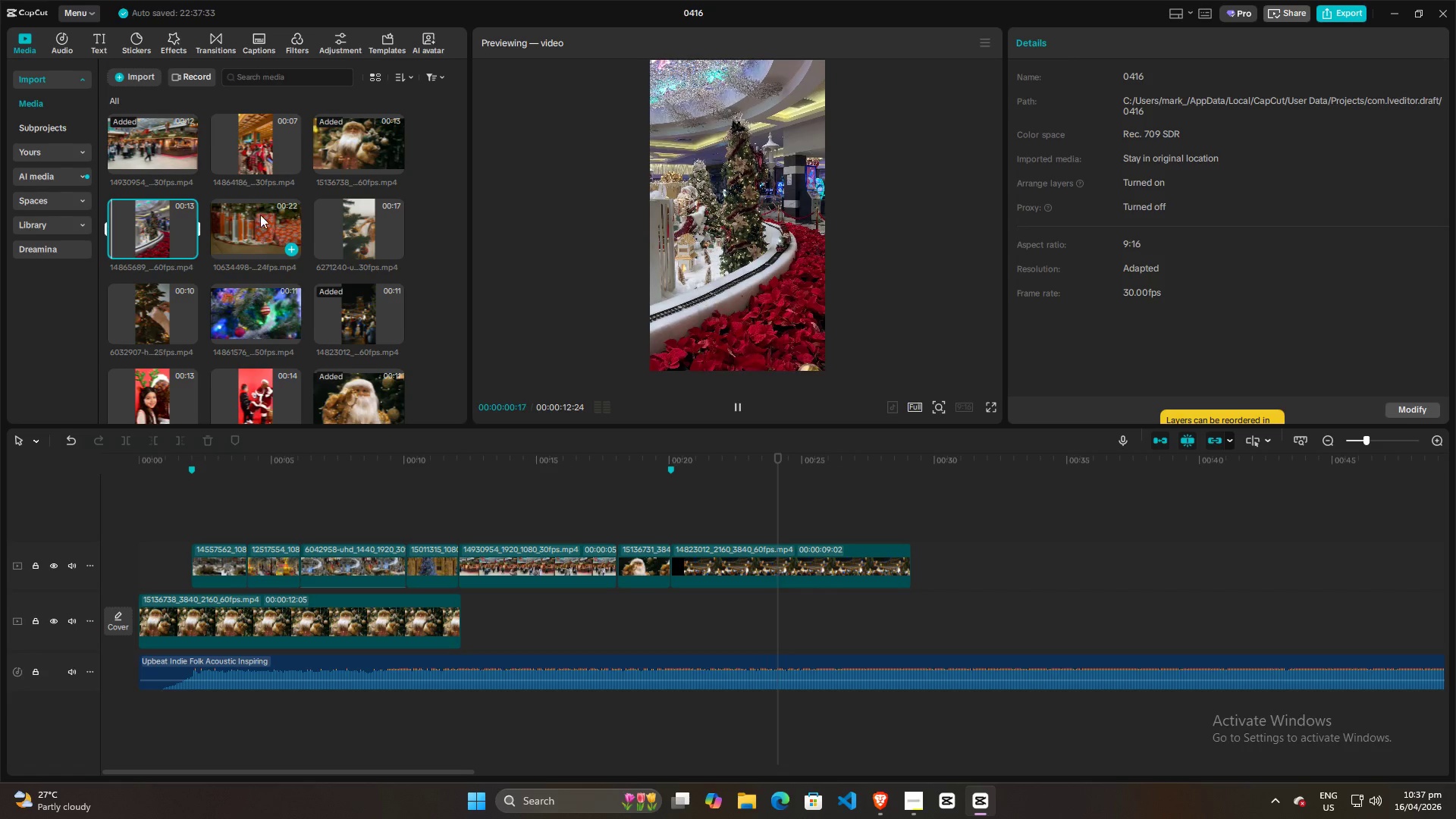 
left_click_drag(start_coordinate=[243, 131], to_coordinate=[243, 127])
 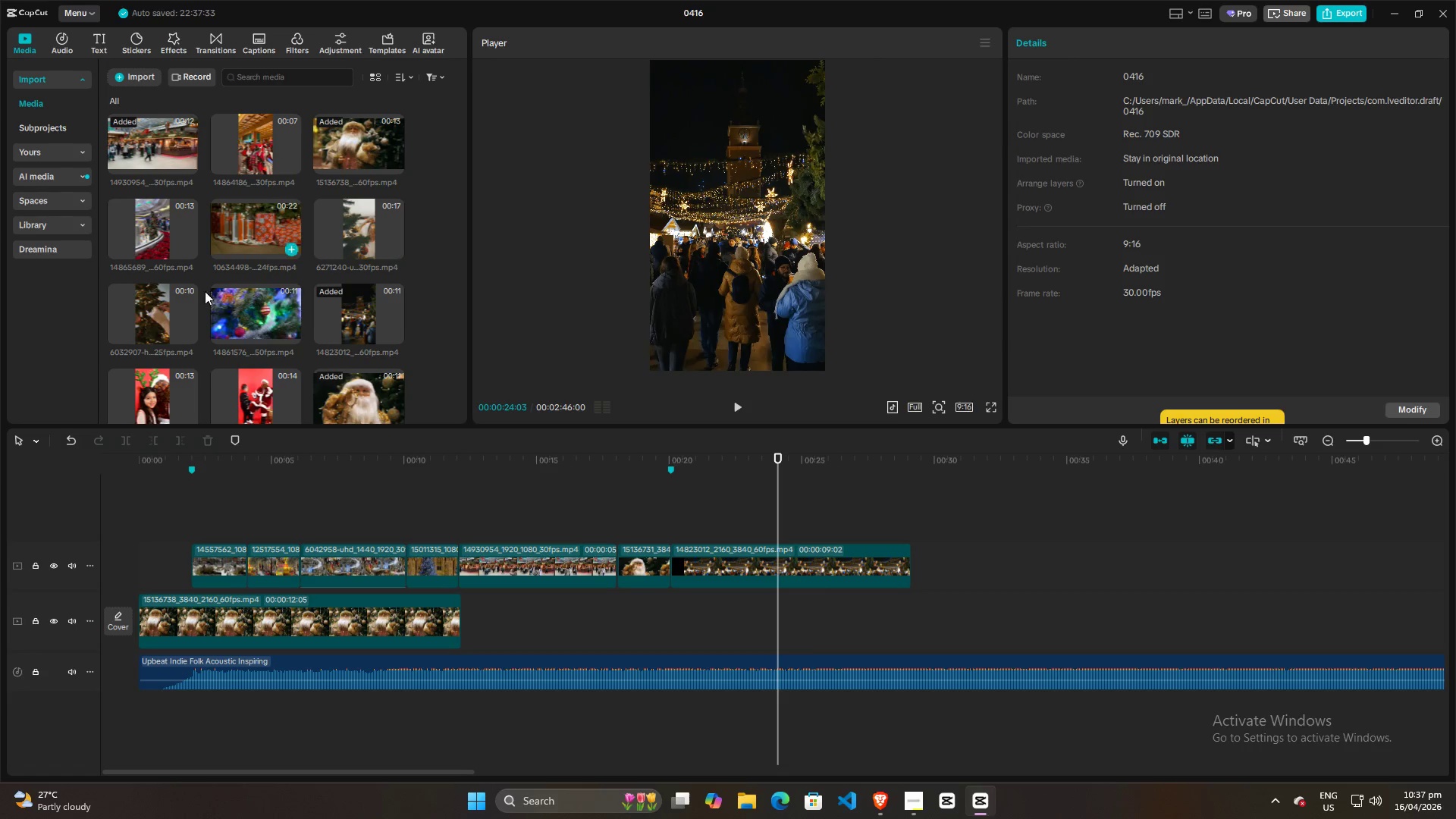 
left_click([160, 308])
 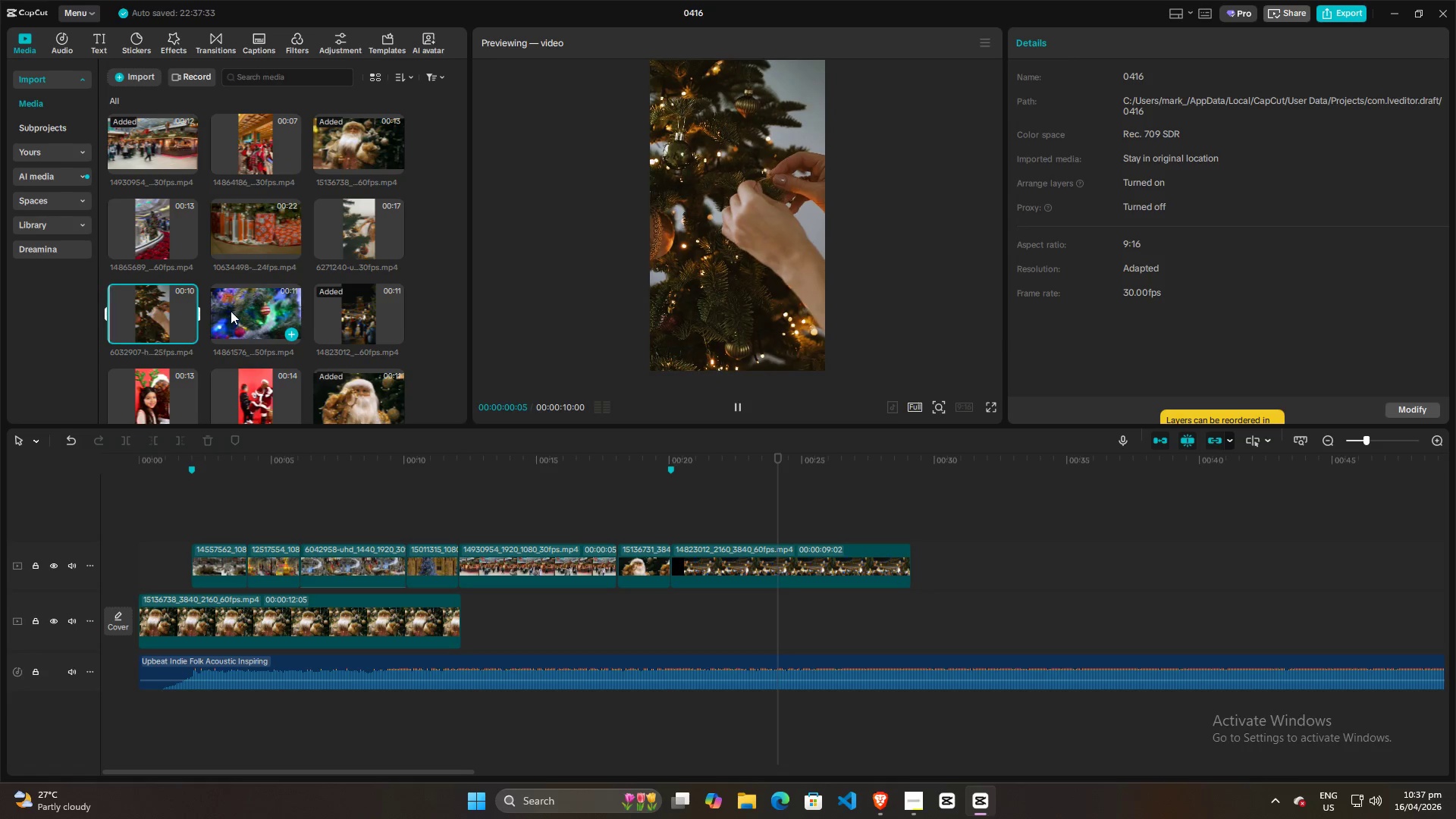 
left_click([231, 311])
 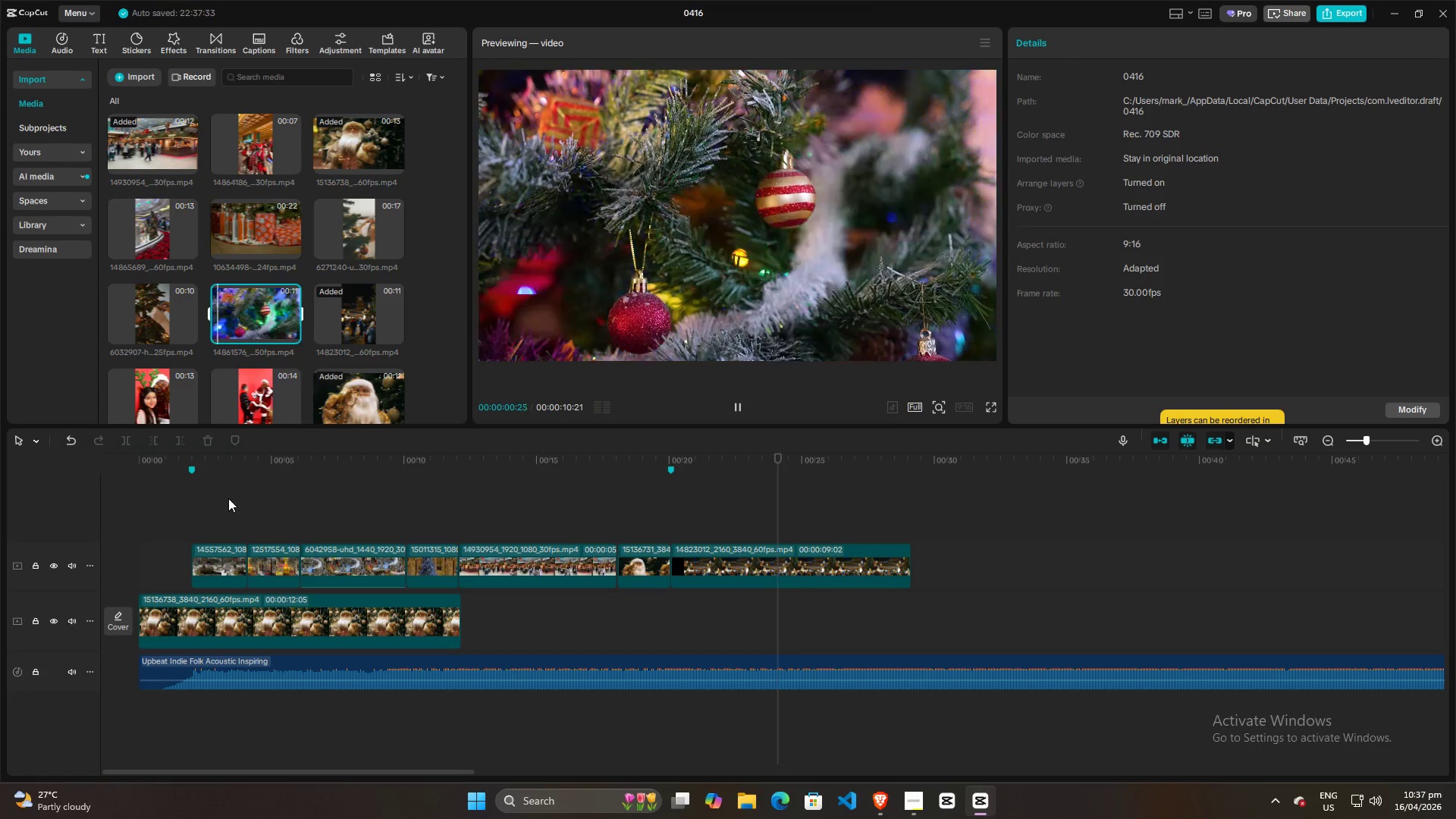 
left_click([162, 529])
 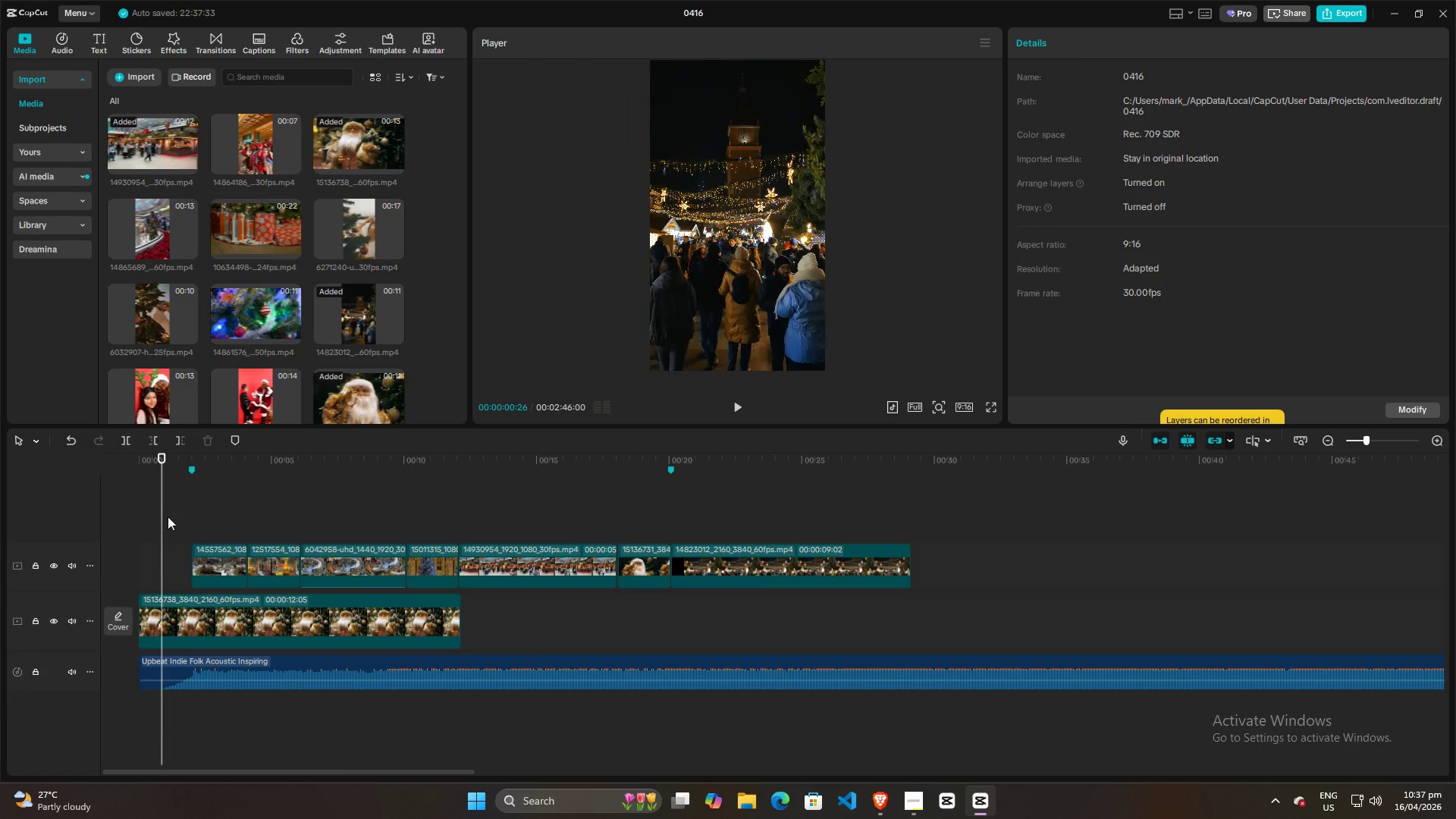 
left_click_drag(start_coordinate=[168, 516], to_coordinate=[158, 517])
 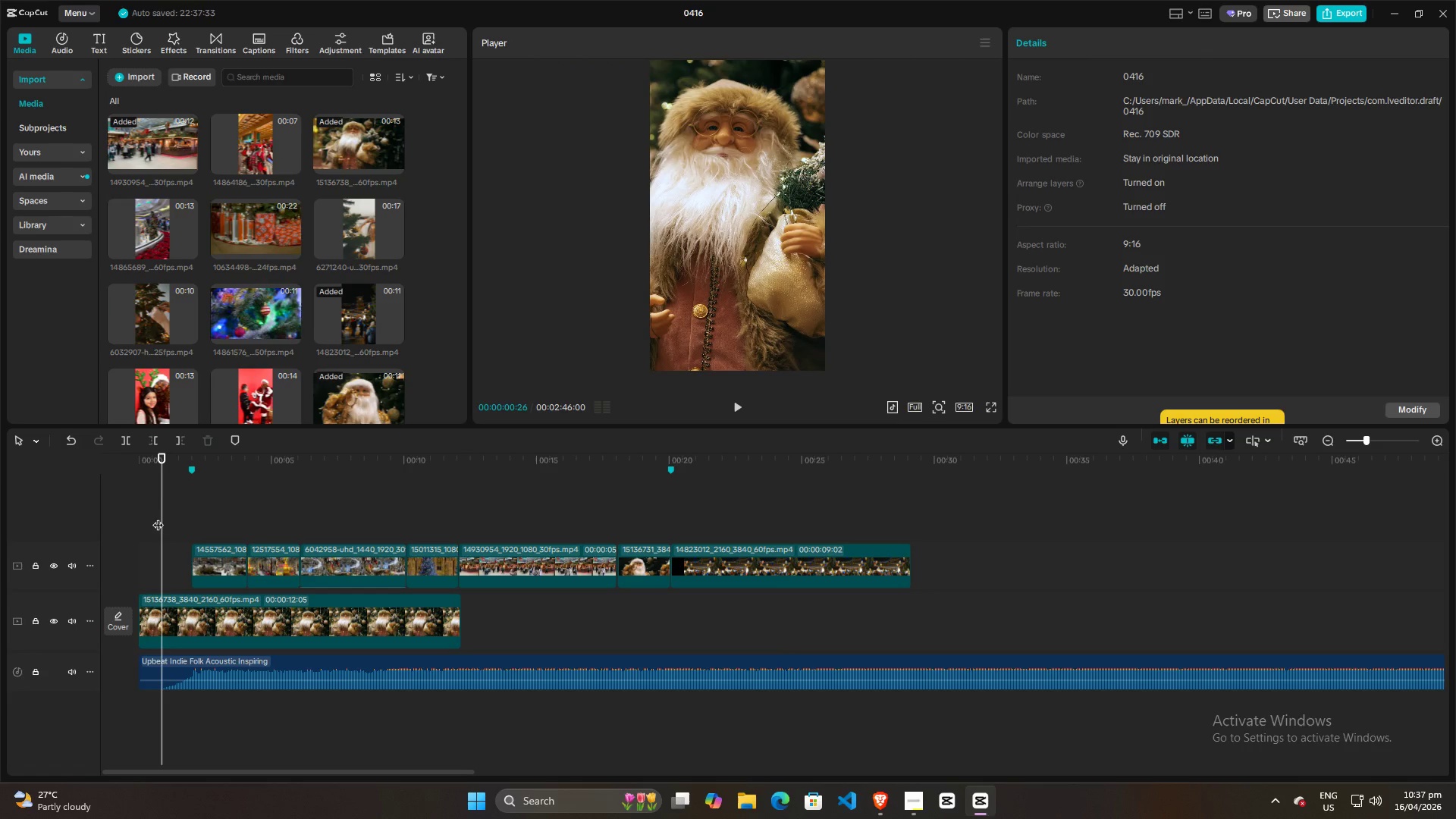 
left_click_drag(start_coordinate=[157, 518], to_coordinate=[117, 519])
 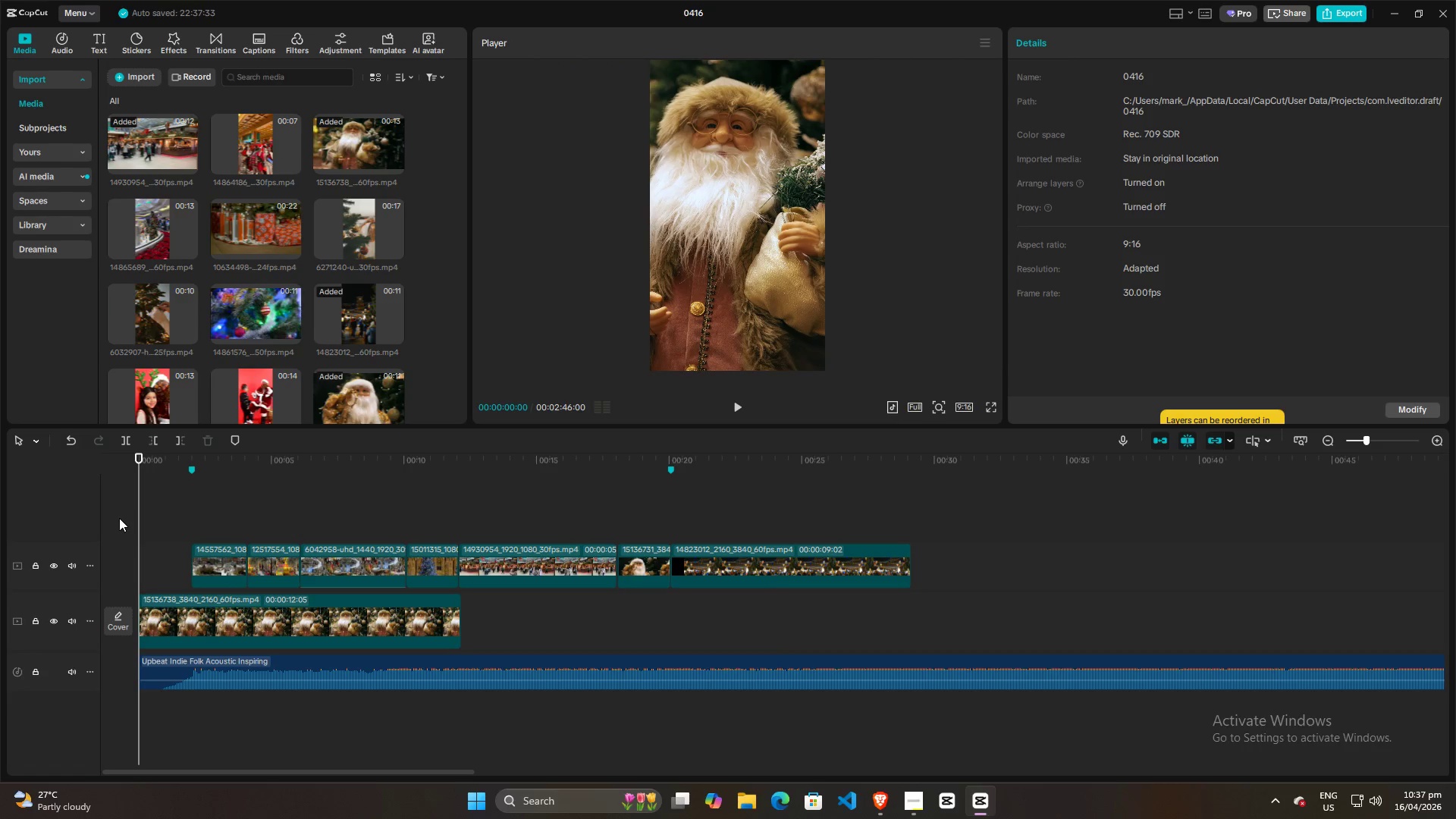 
key(Space)
 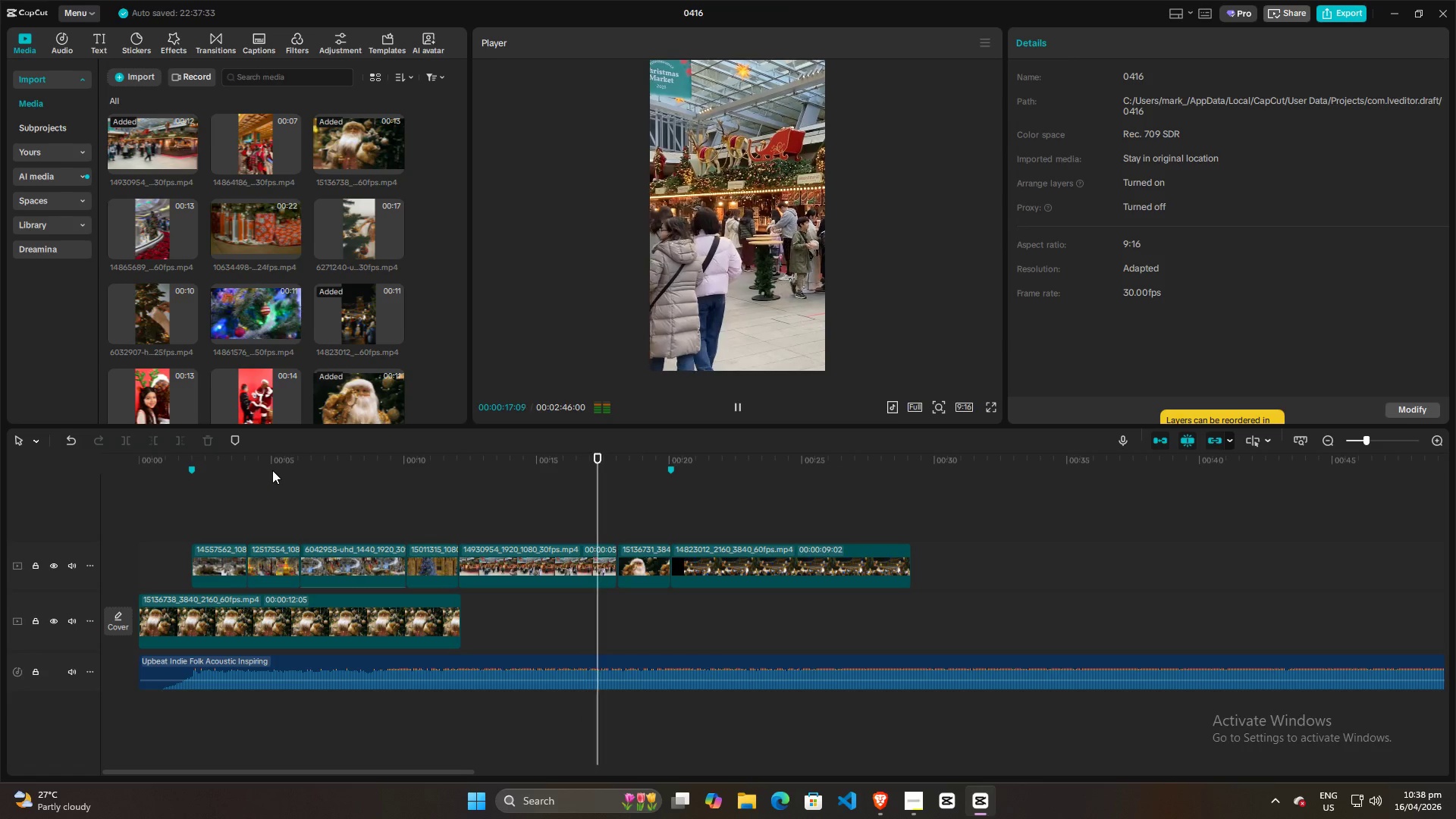 
wait(22.38)
 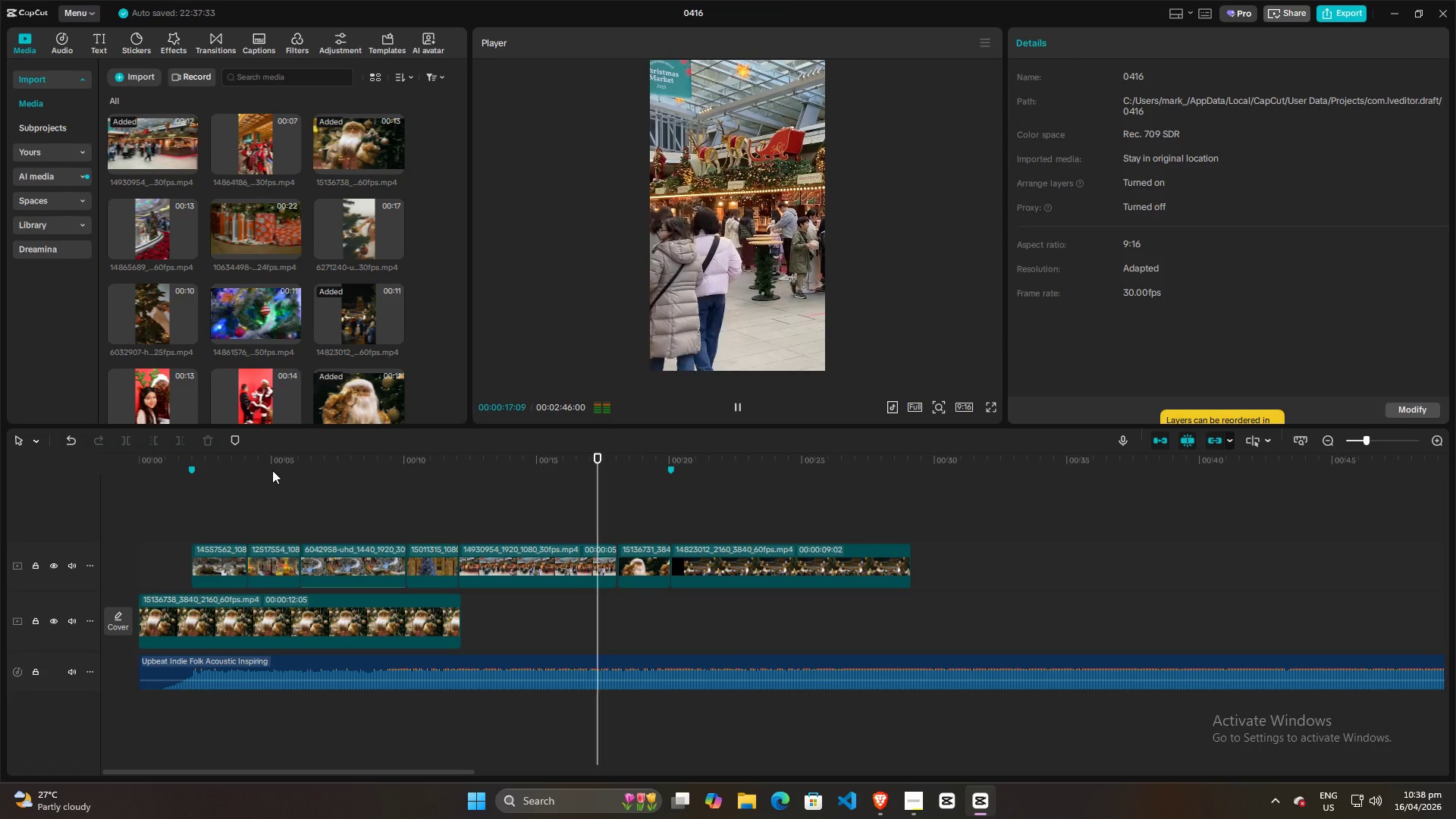 
key(Space)
 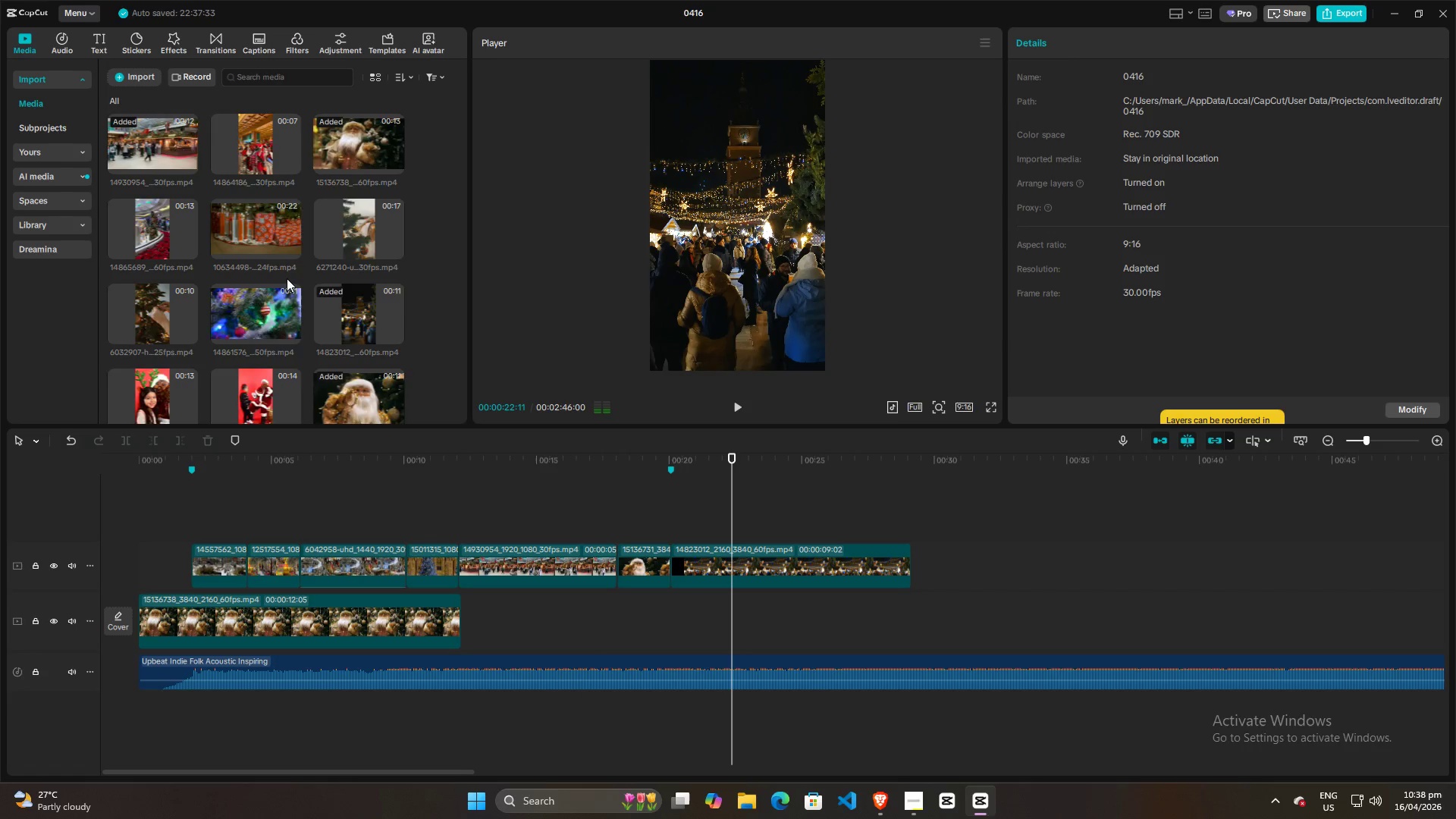 
scroll: coordinate [289, 278], scroll_direction: down, amount: 2.0
 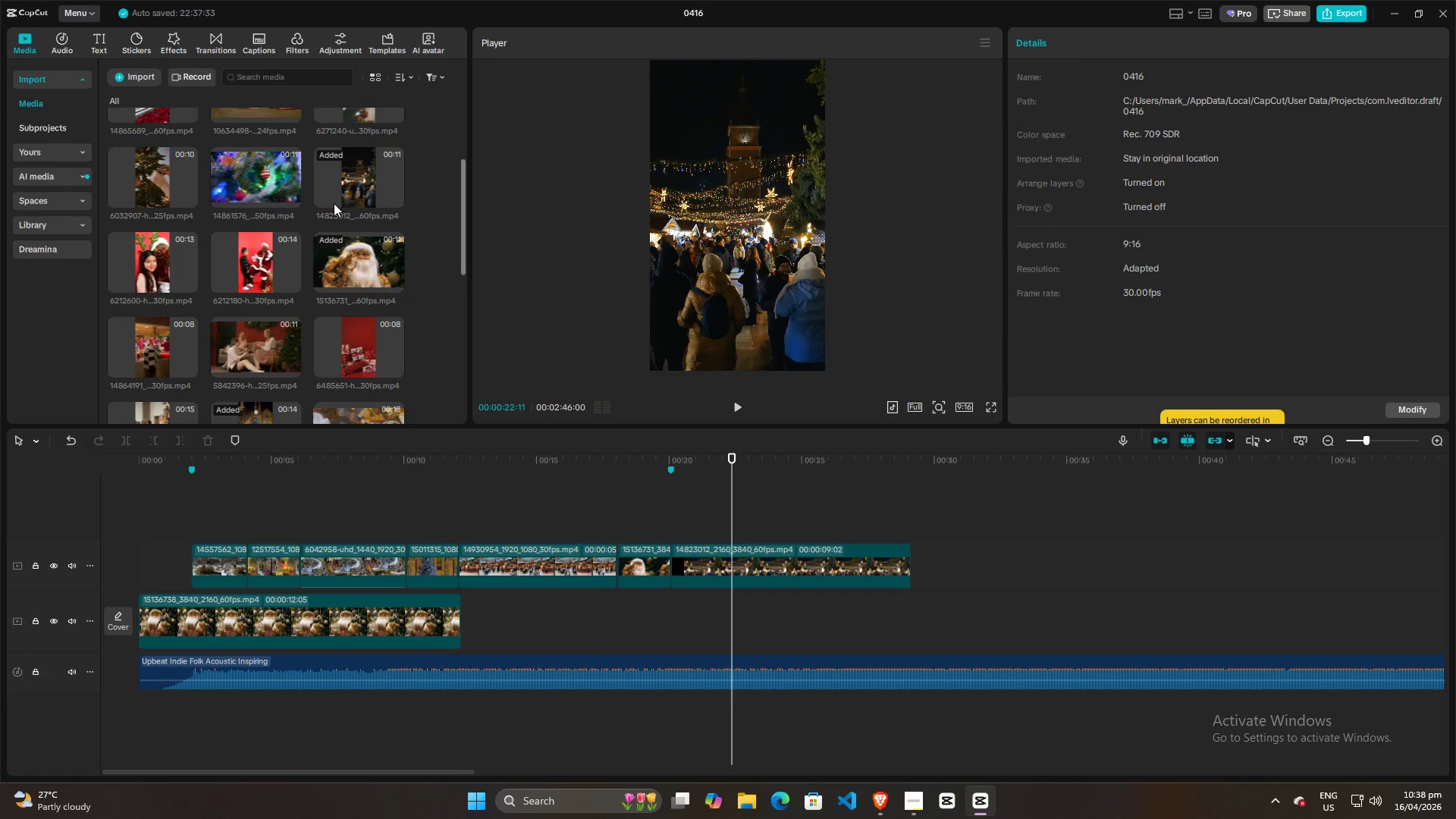 
left_click([363, 179])
 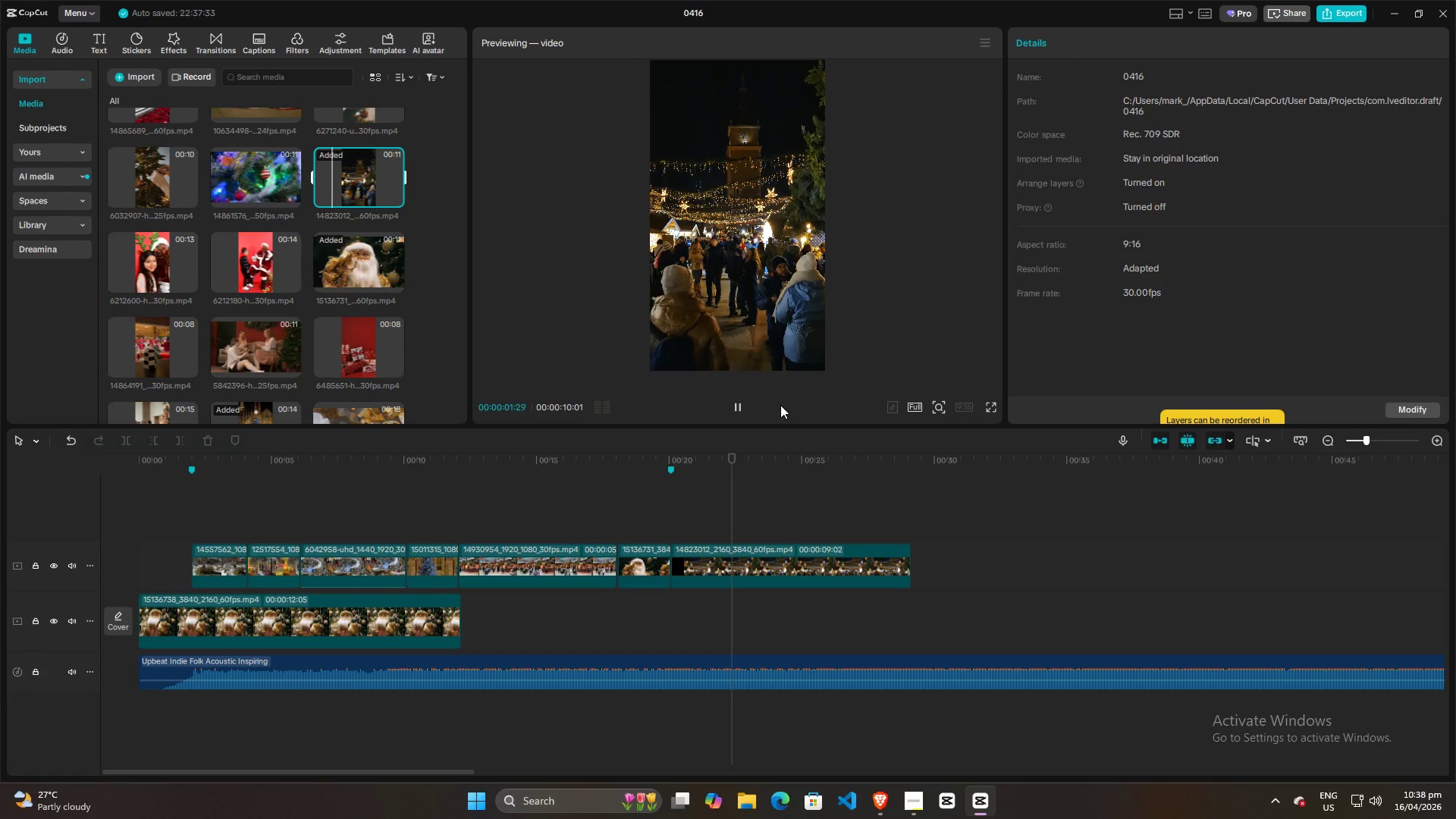 
left_click([874, 802])
 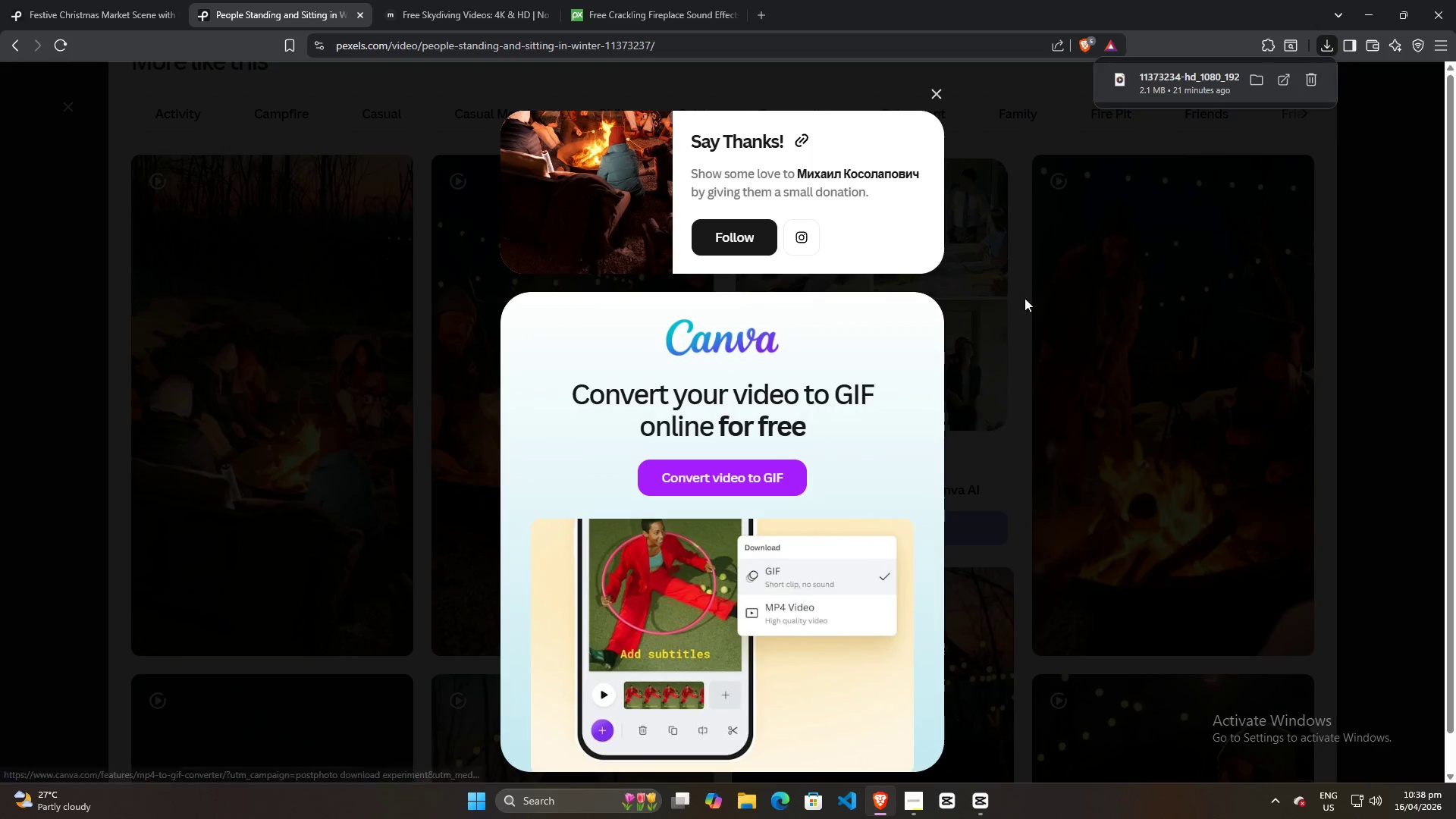 
left_click([1387, 451])
 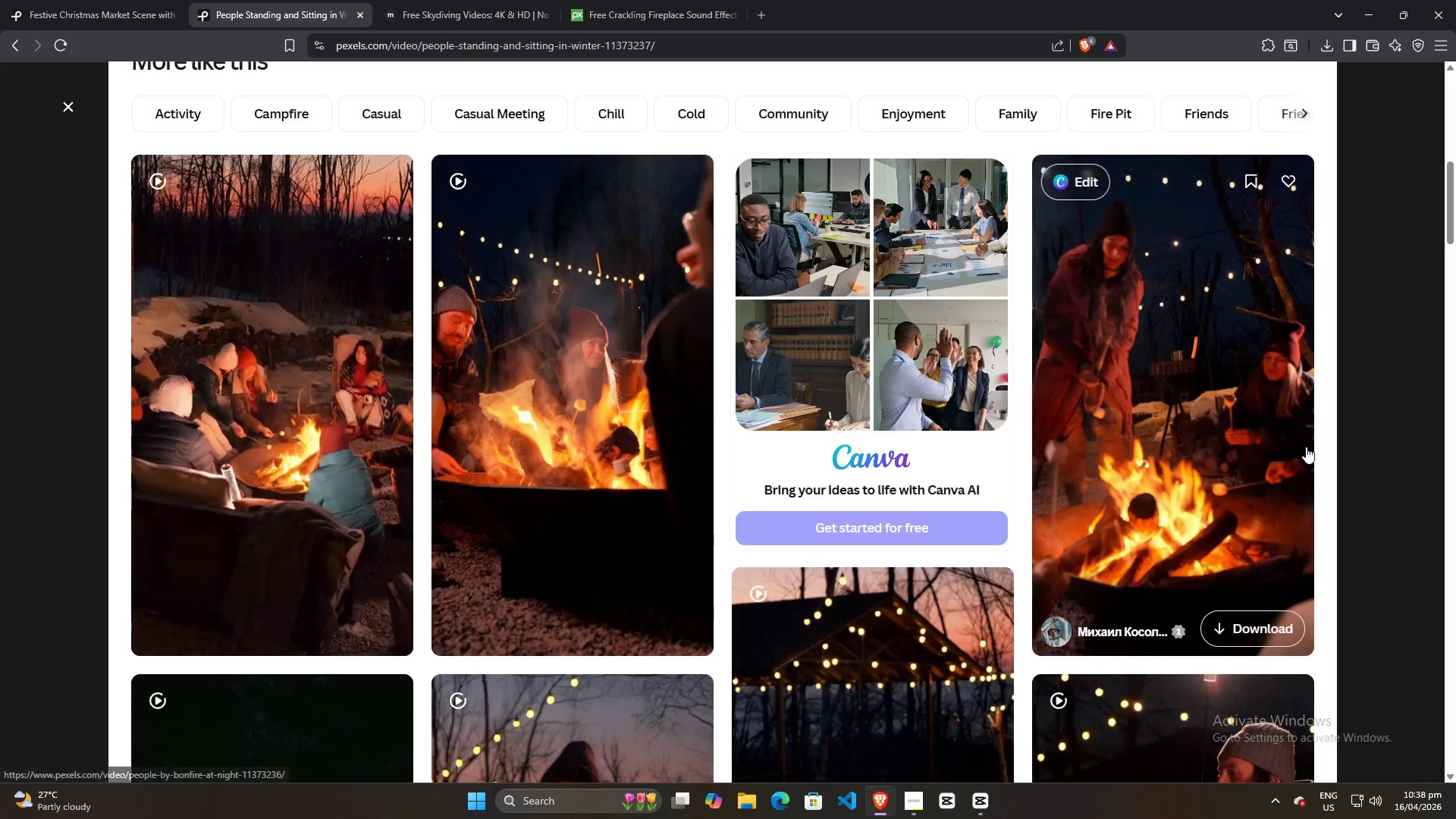 
scroll: coordinate [782, 306], scroll_direction: up, amount: 11.0
 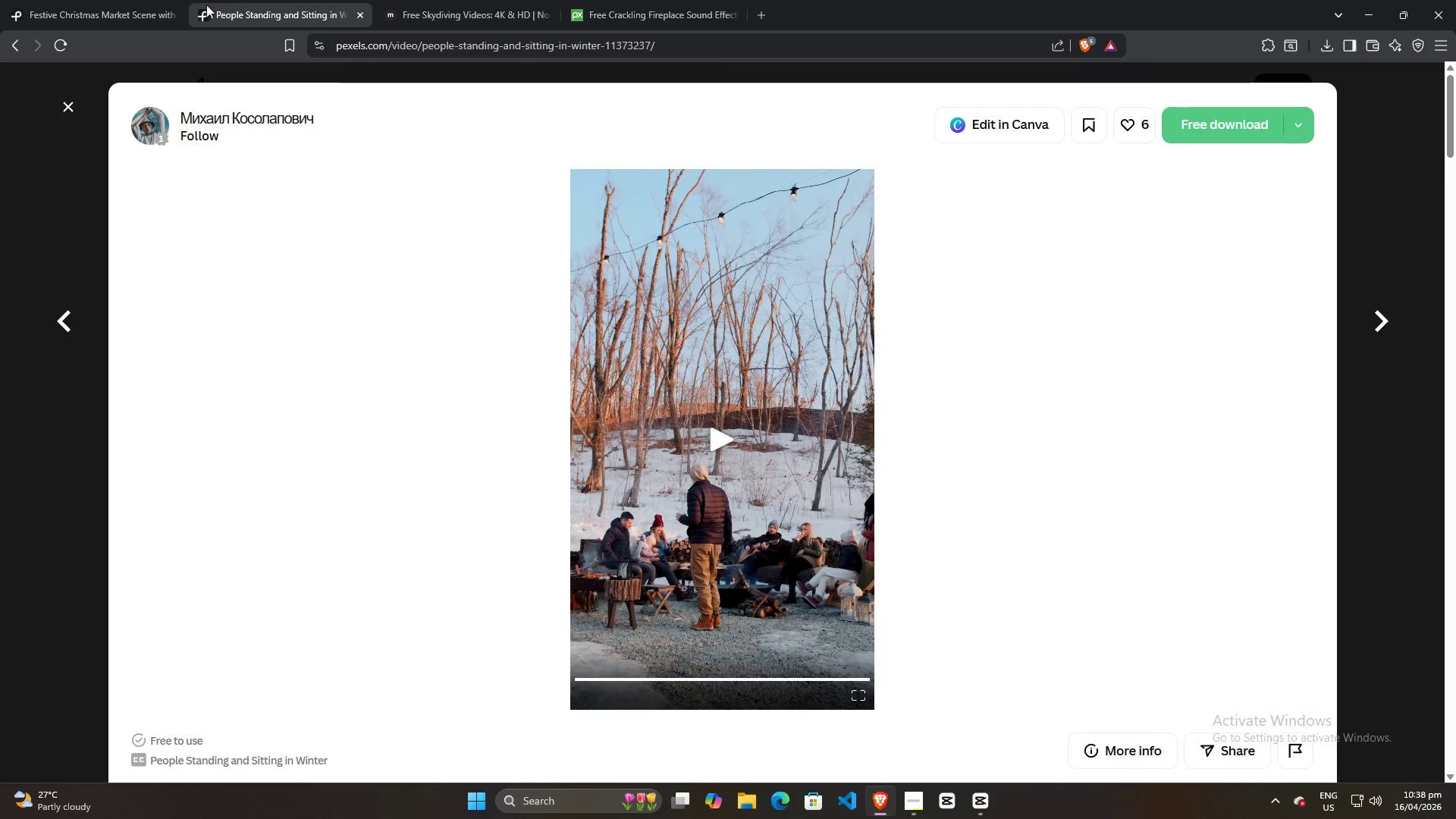 
left_click([111, 0])
 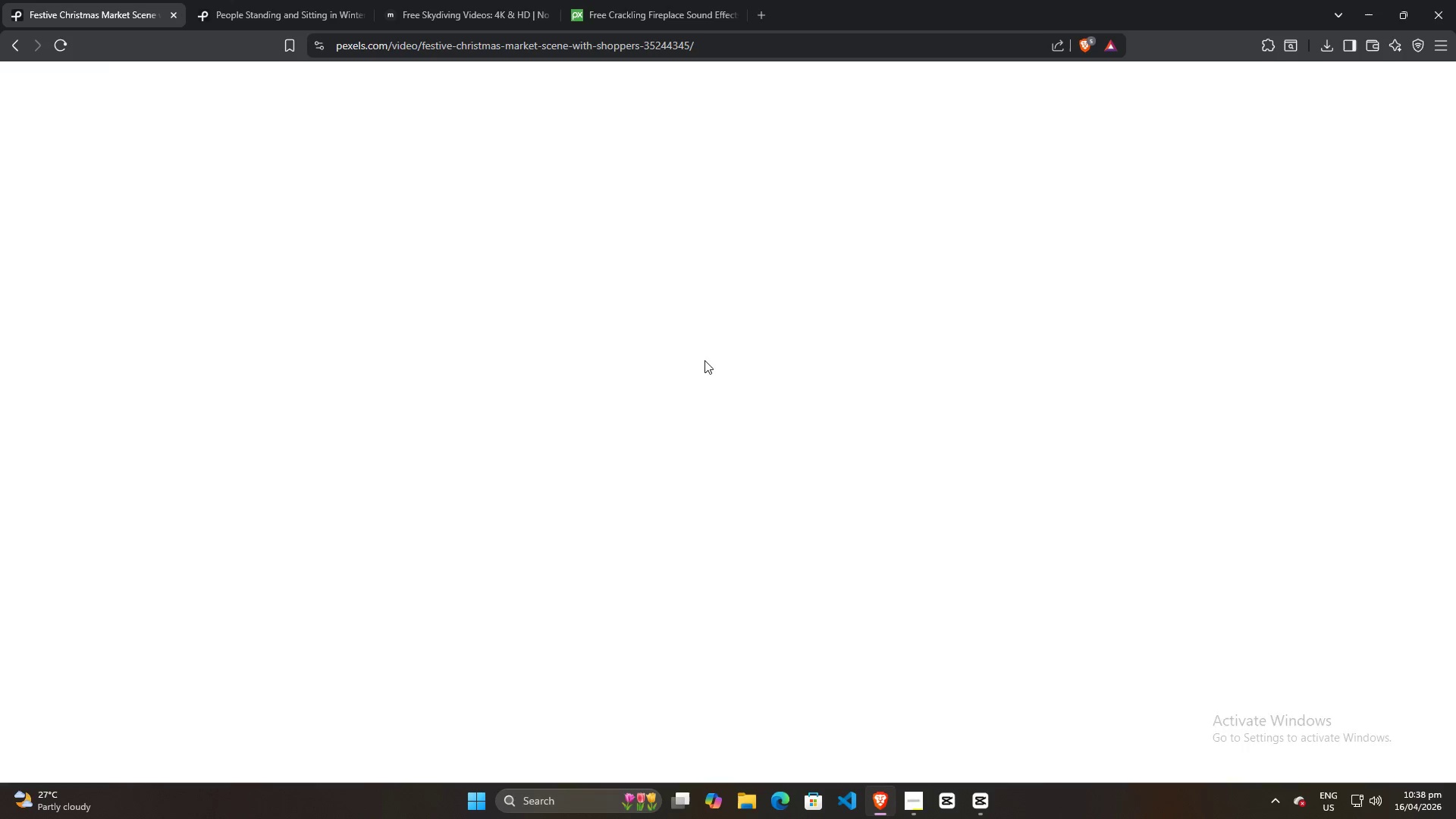 
mouse_move([831, 381])
 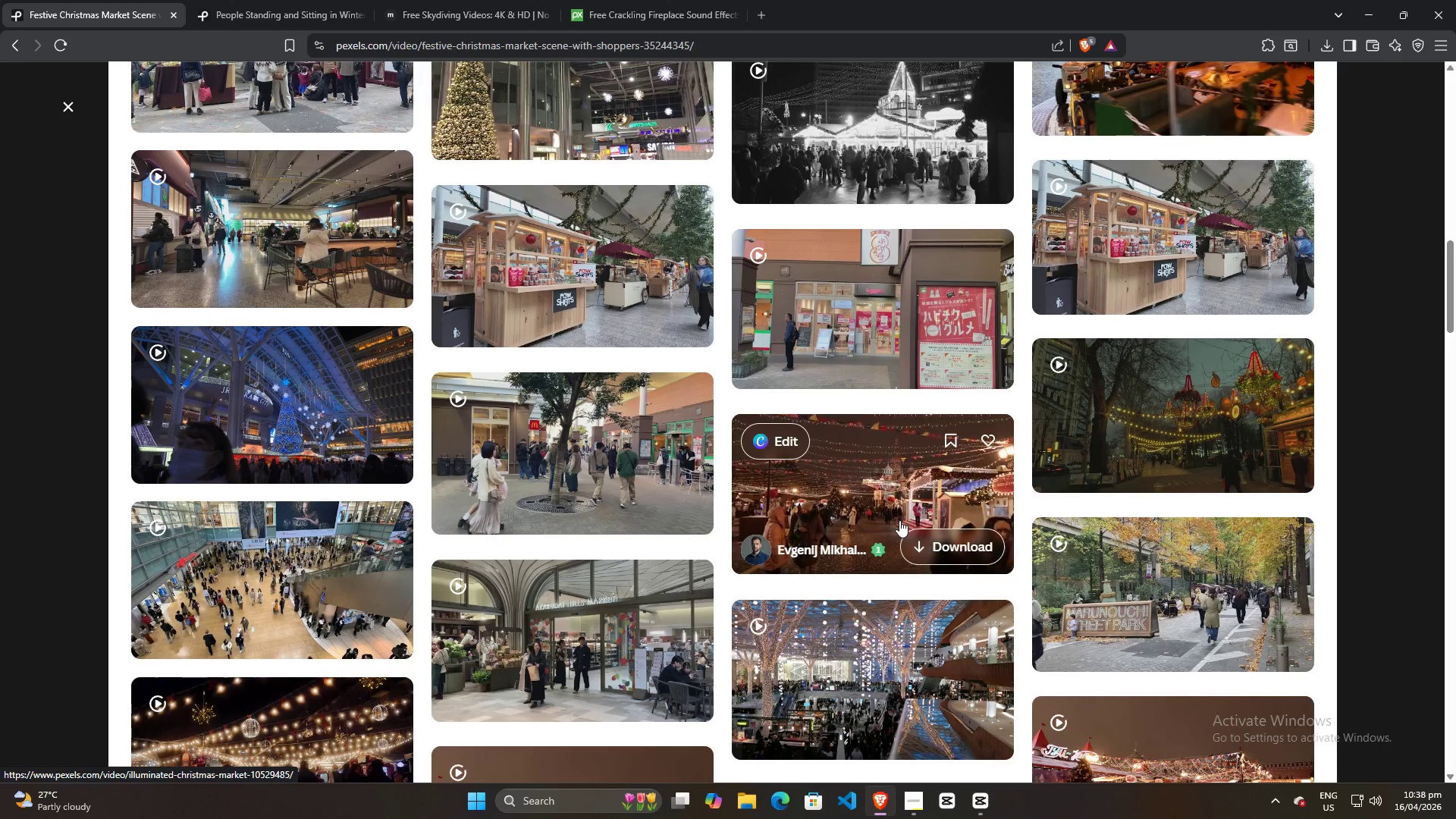 
wait(8.33)
 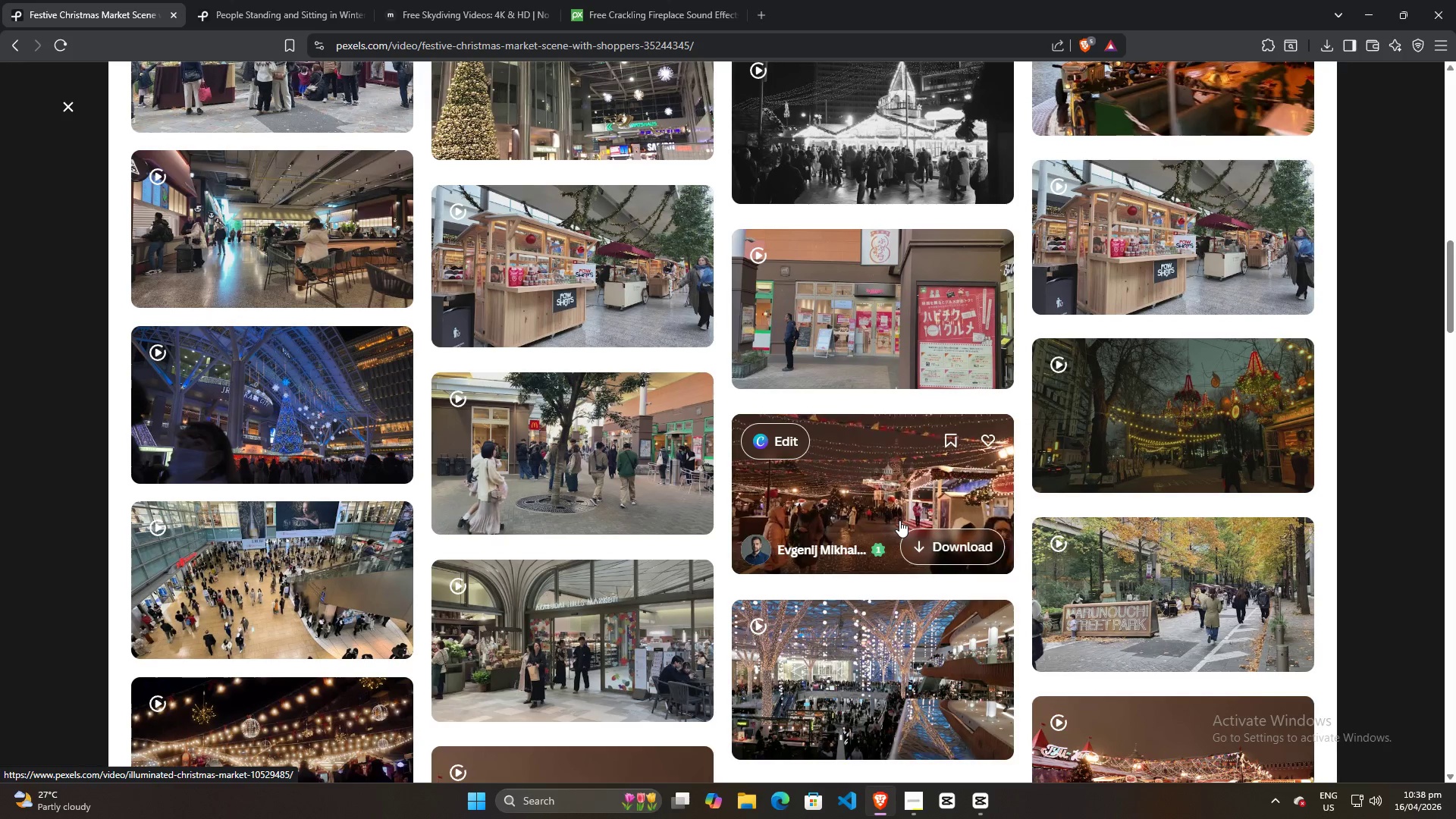 
scroll: coordinate [868, 619], scroll_direction: down, amount: 7.0
 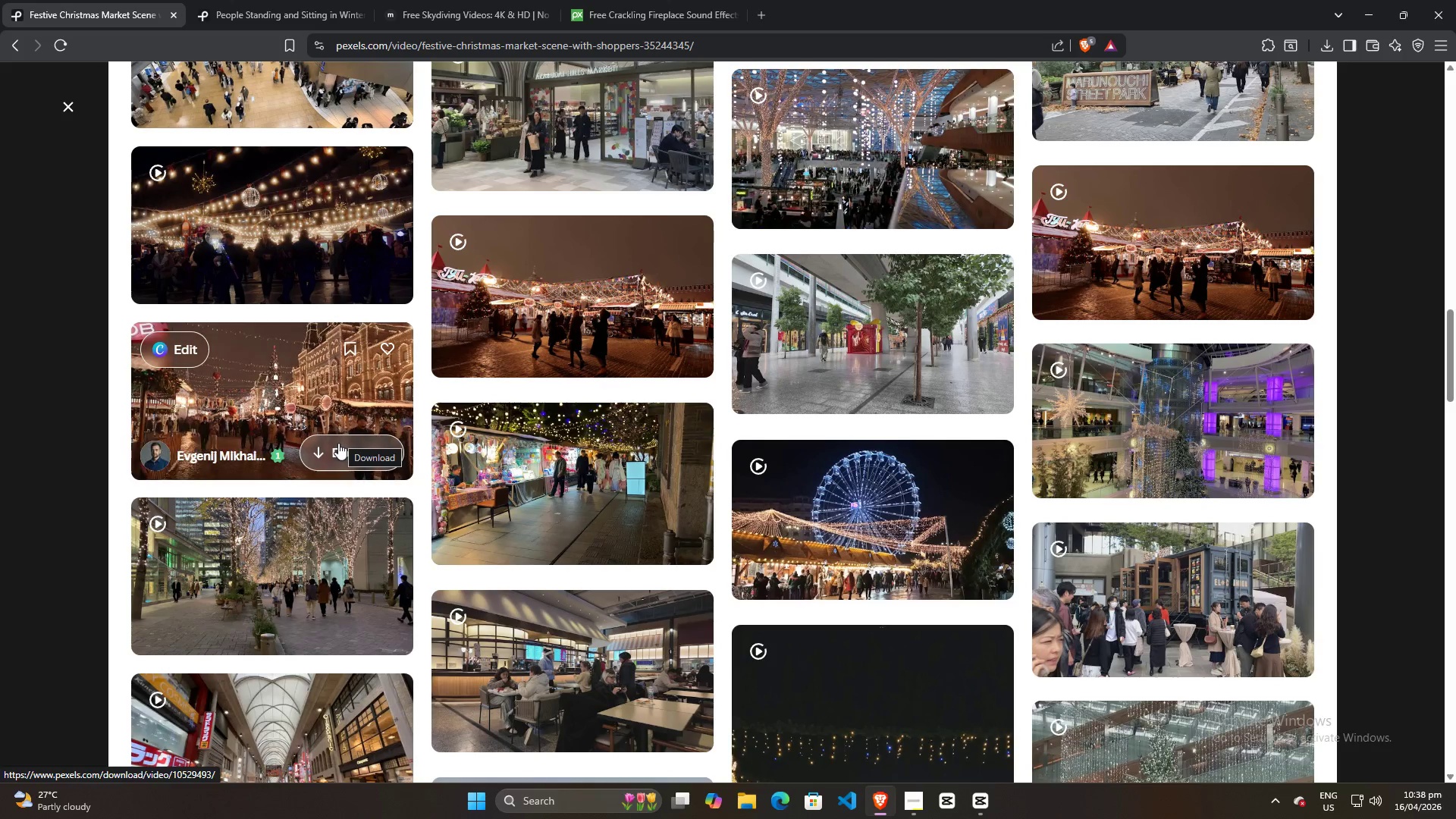 
wait(5.35)
 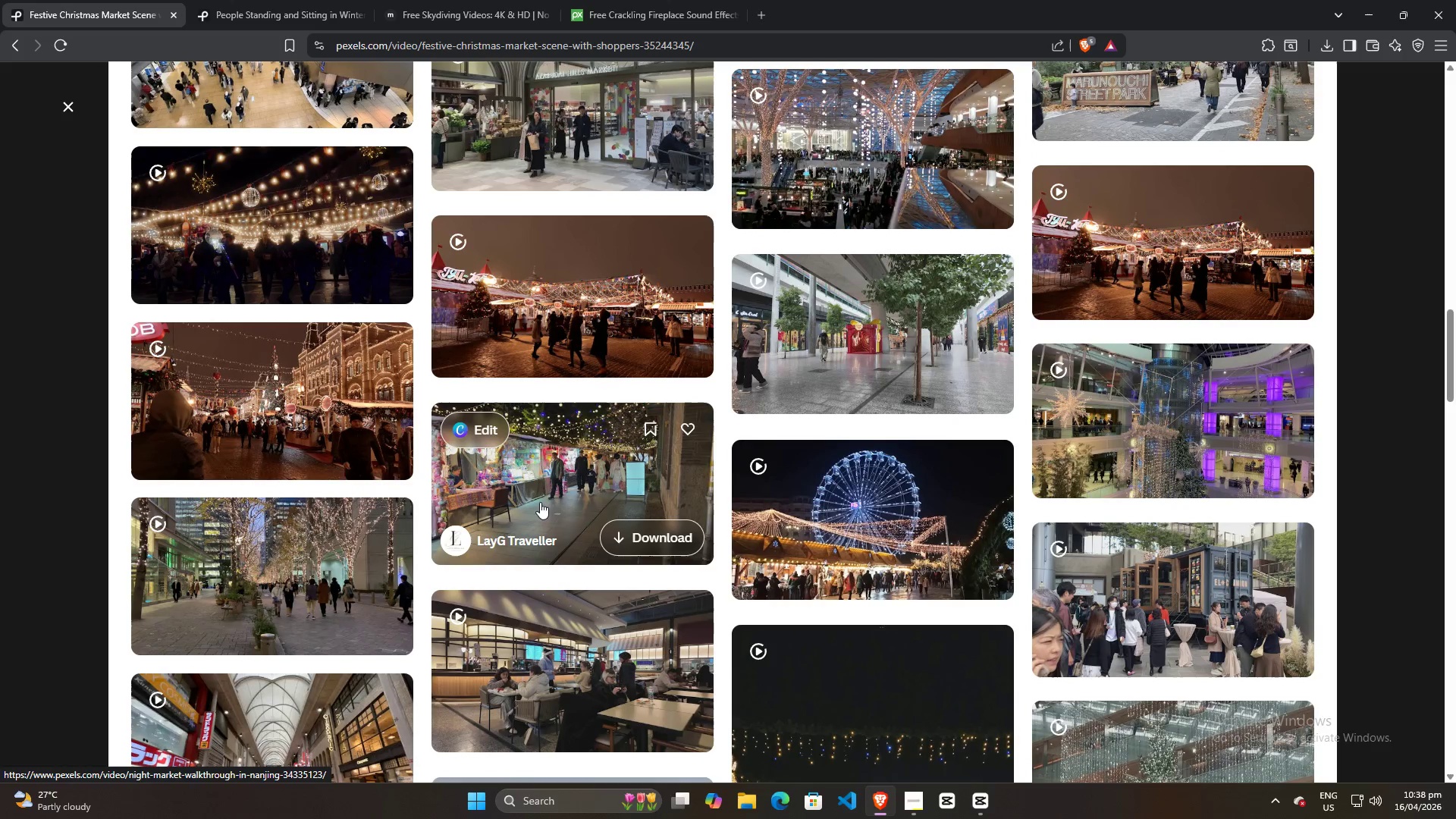 
left_click([338, 443])
 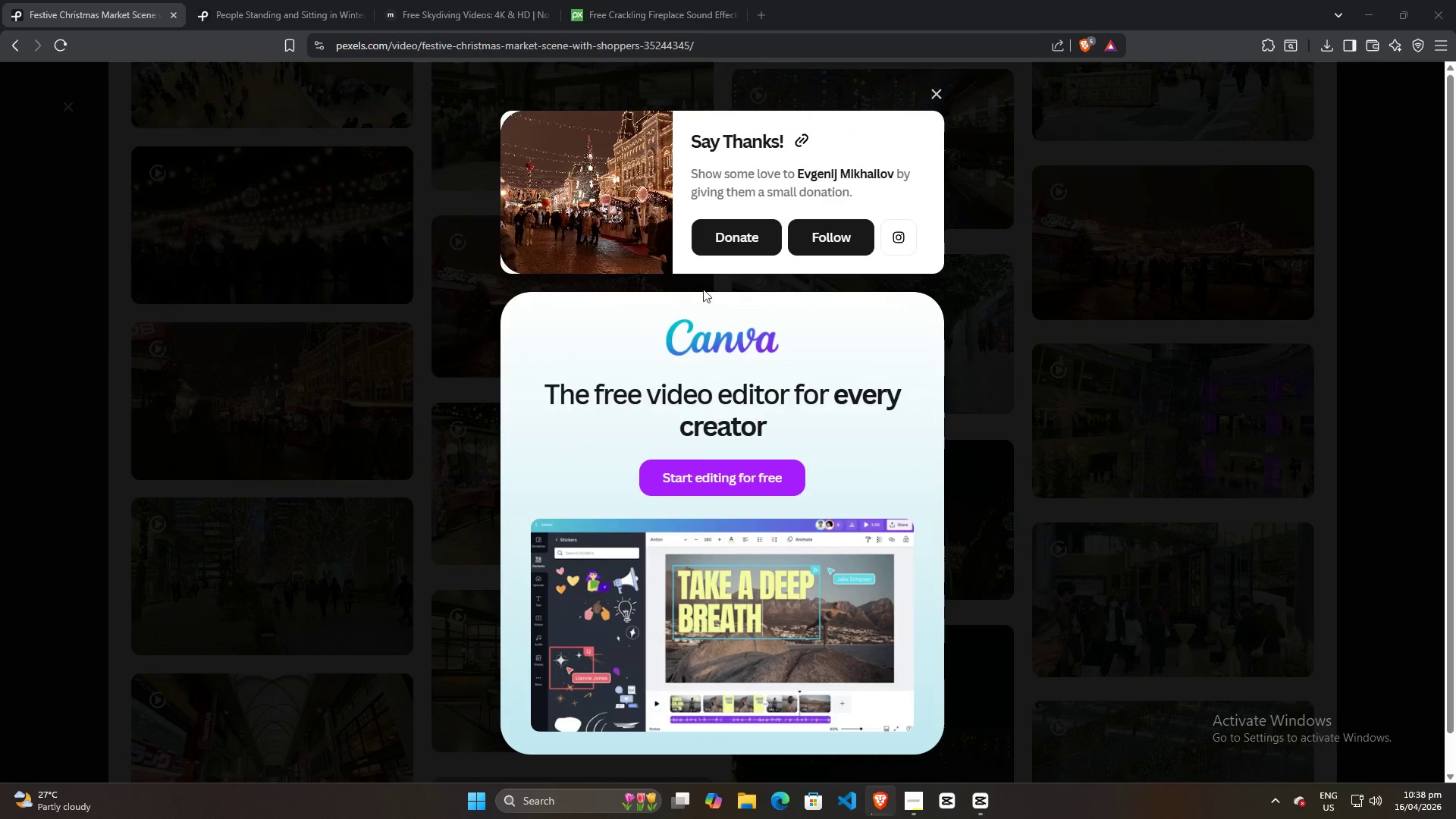 
left_click([594, 387])
 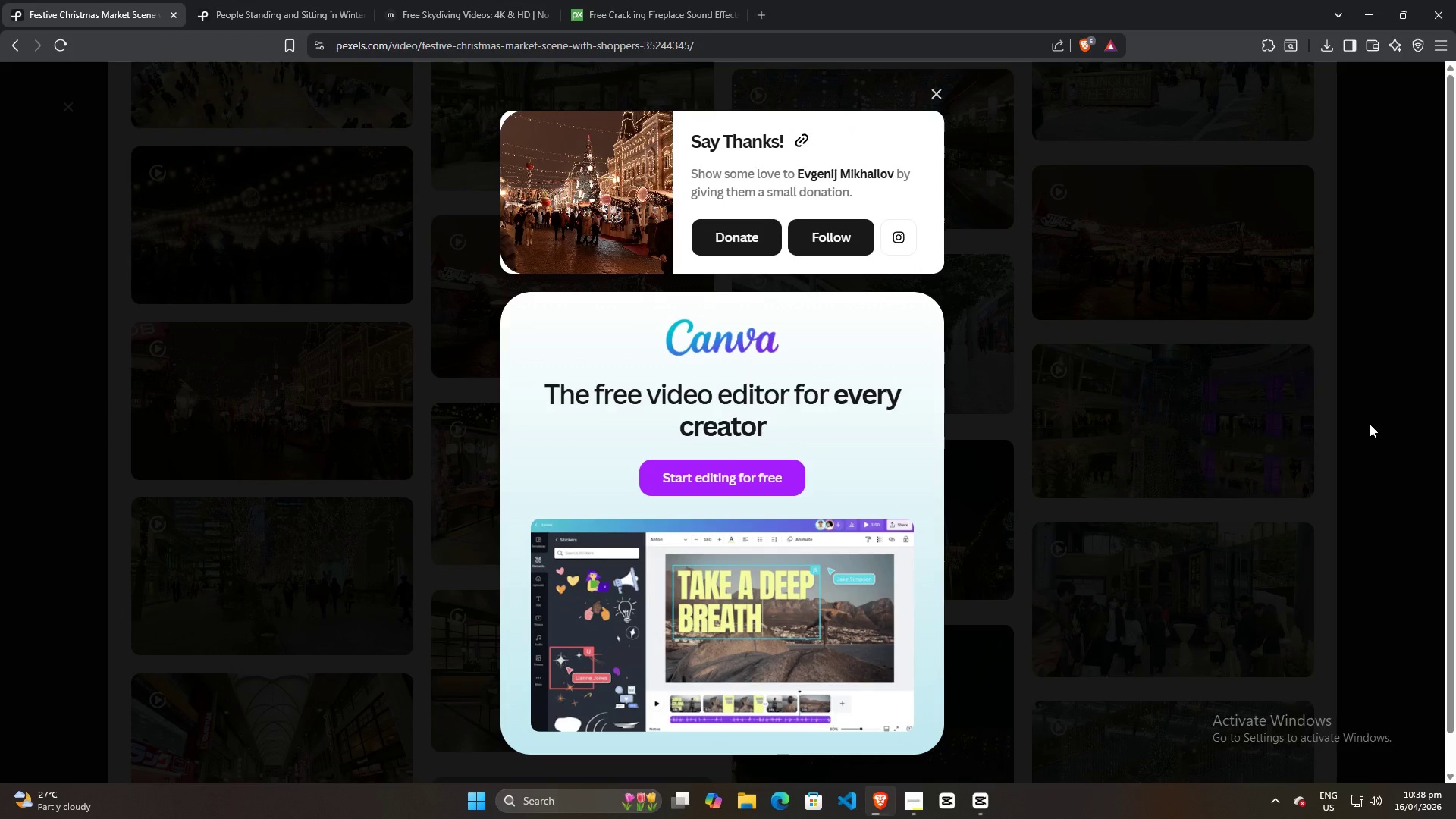 
left_click([1338, 290])
 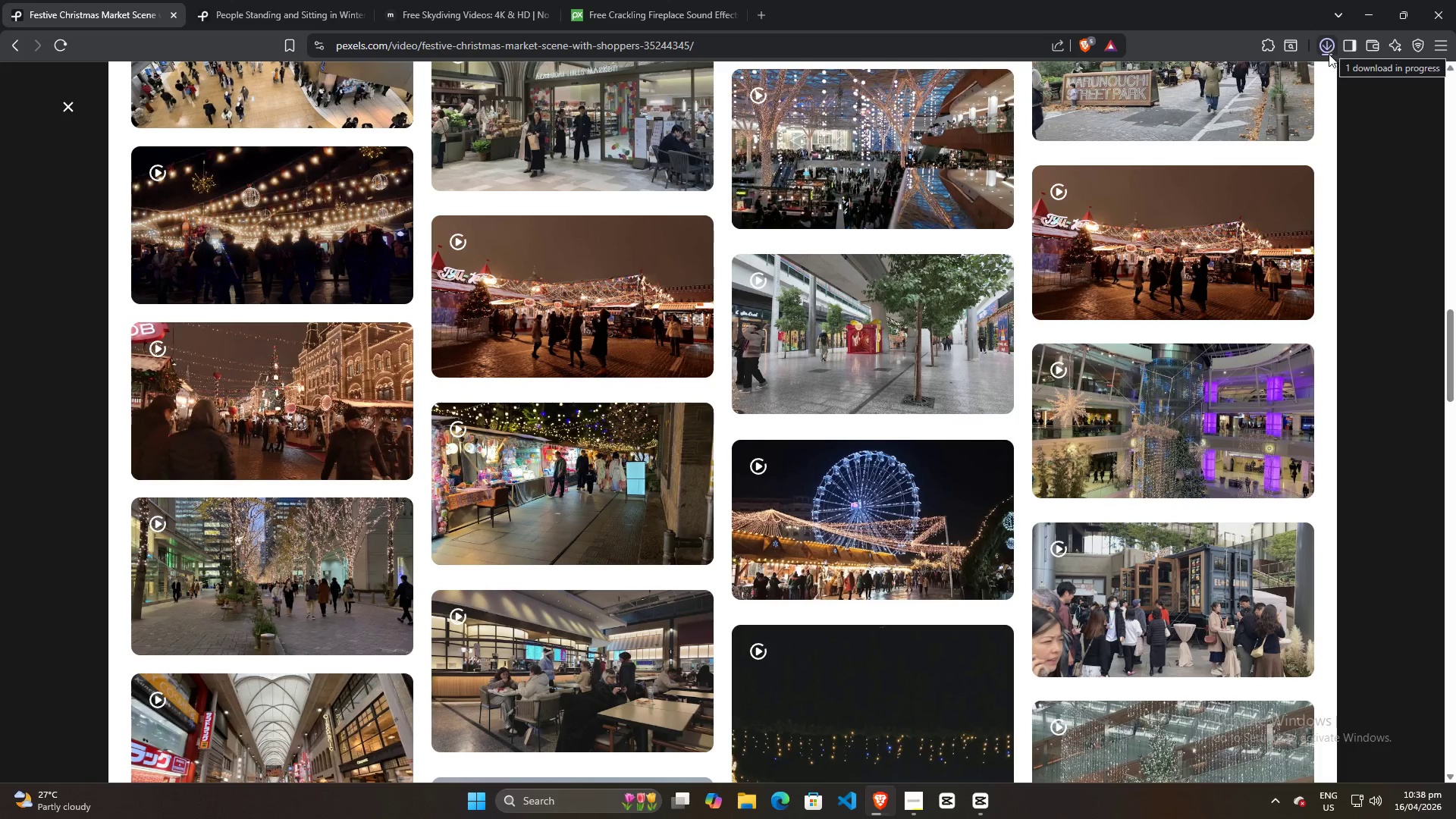 
scroll: coordinate [1189, 502], scroll_direction: down, amount: 3.0
 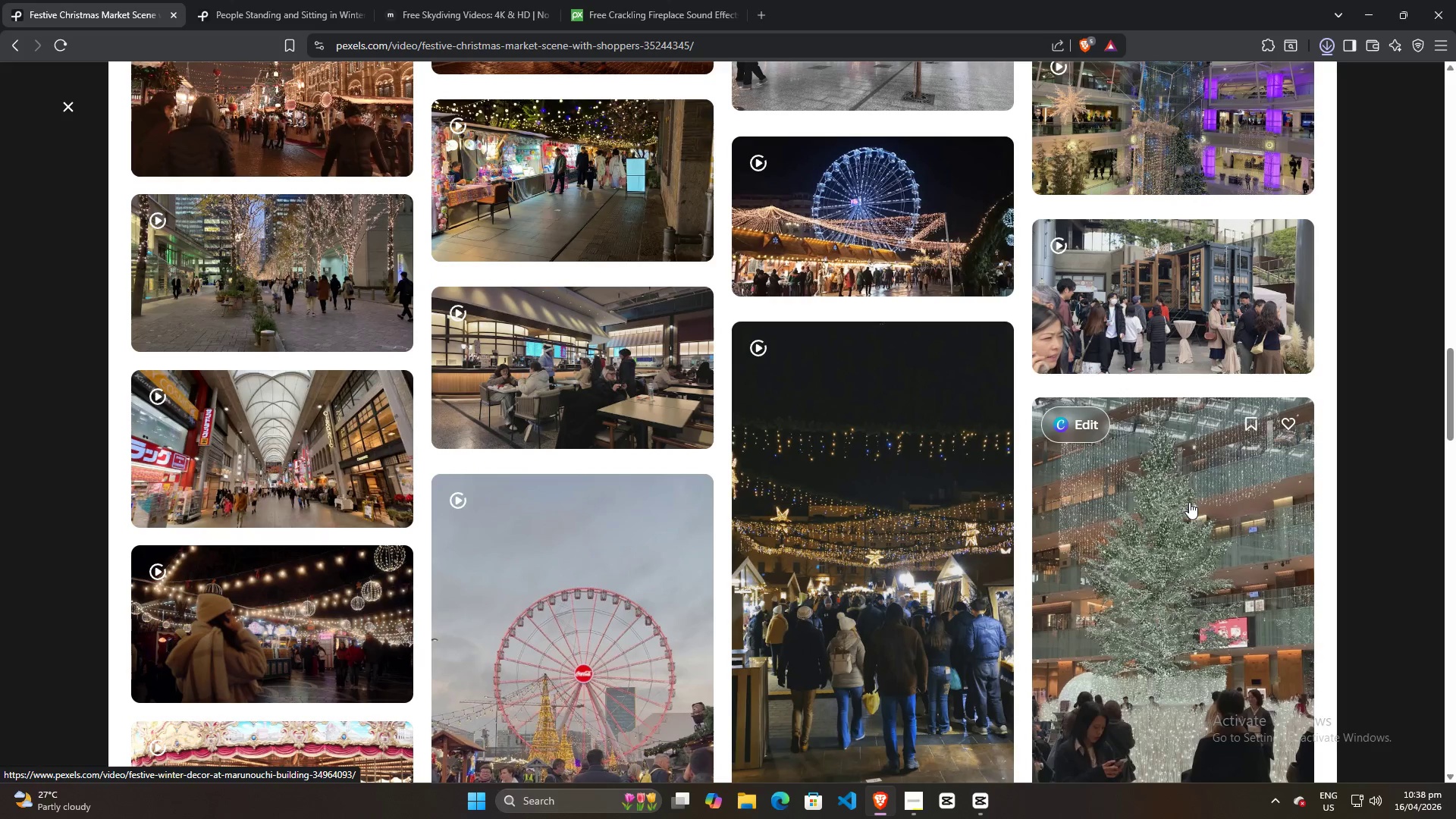 
scroll: coordinate [1189, 502], scroll_direction: up, amount: 4.0
 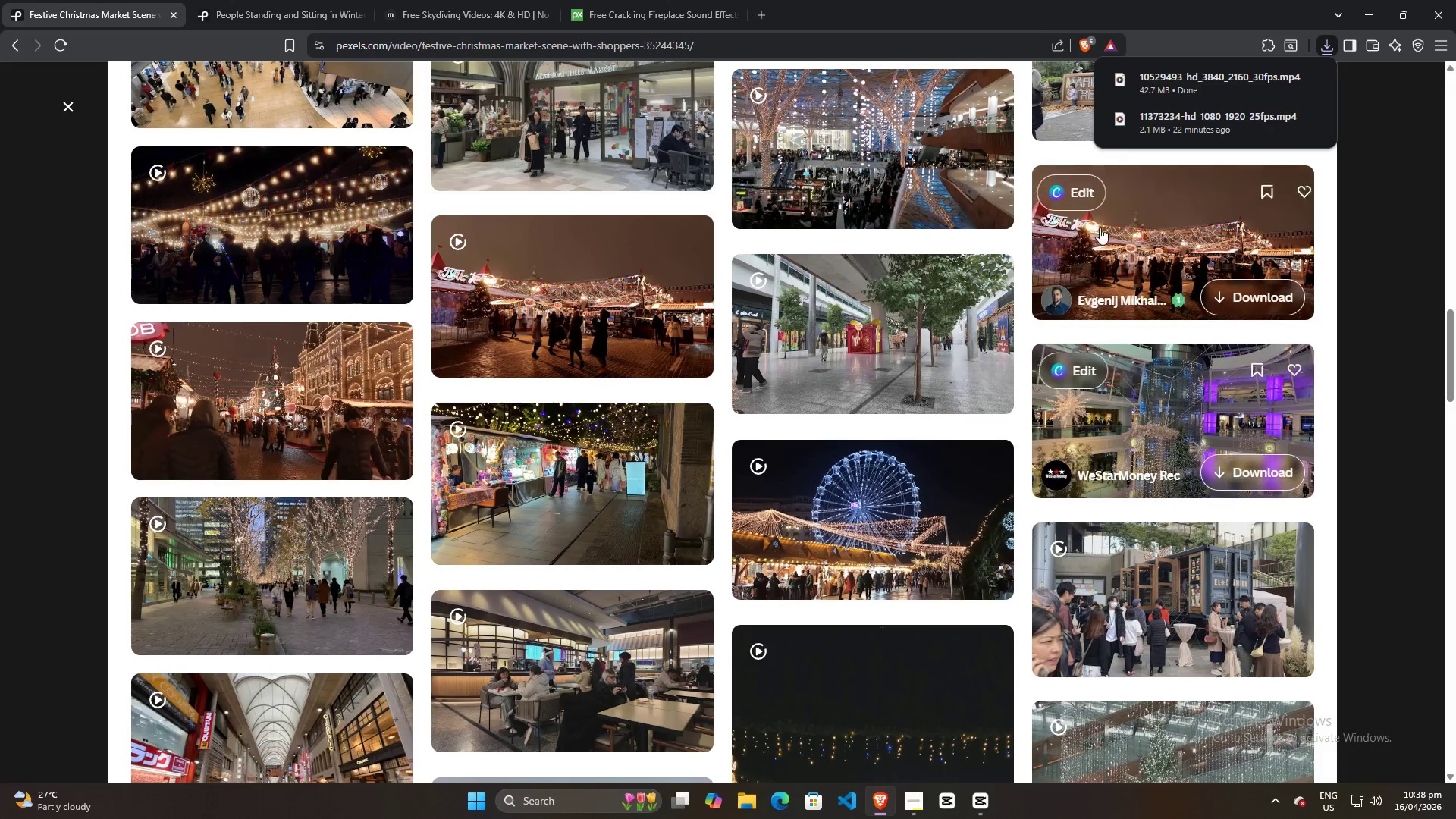 
left_click_drag(start_coordinate=[1160, 85], to_coordinate=[428, 362])
 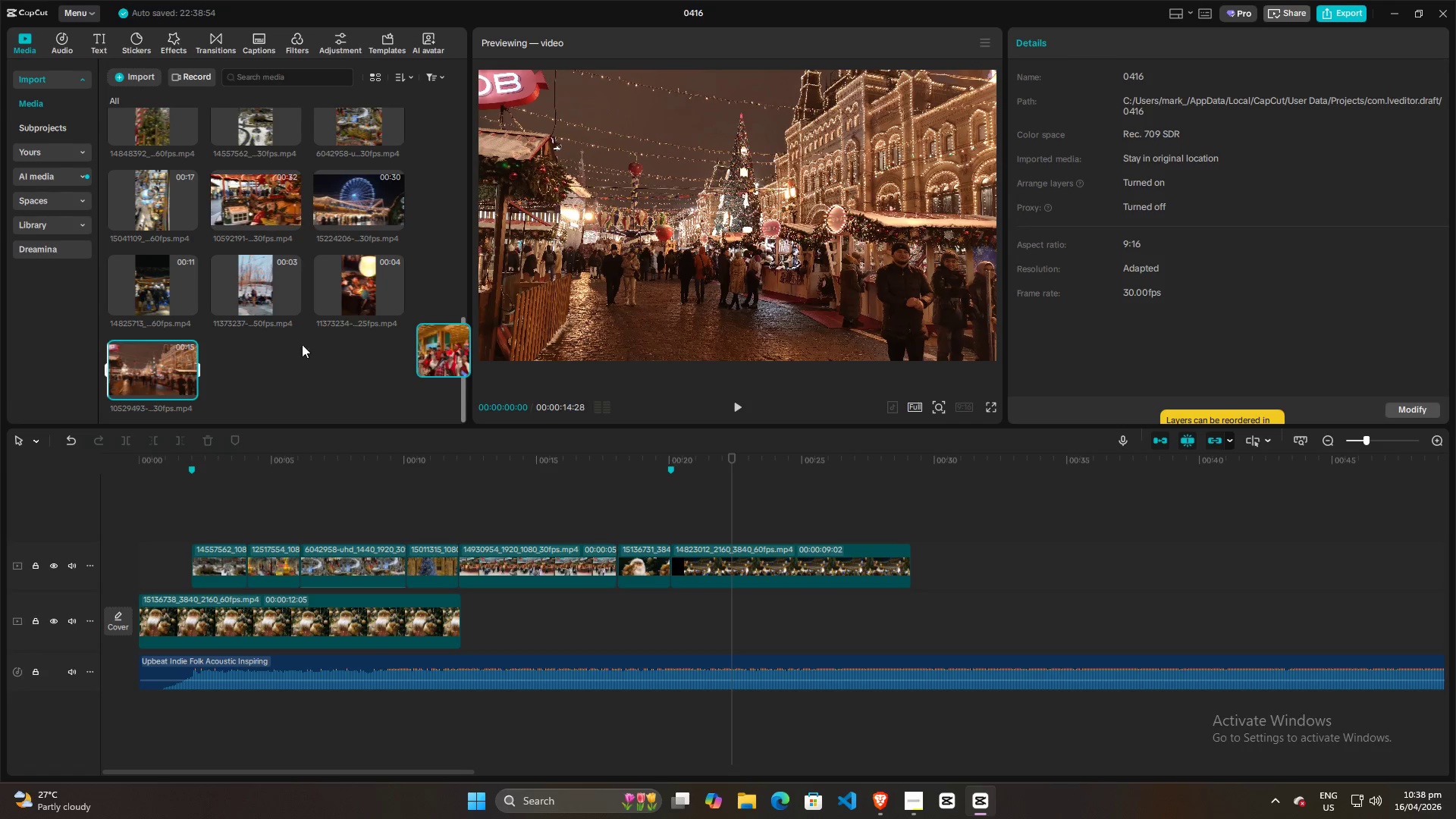 
left_click([868, 802])
 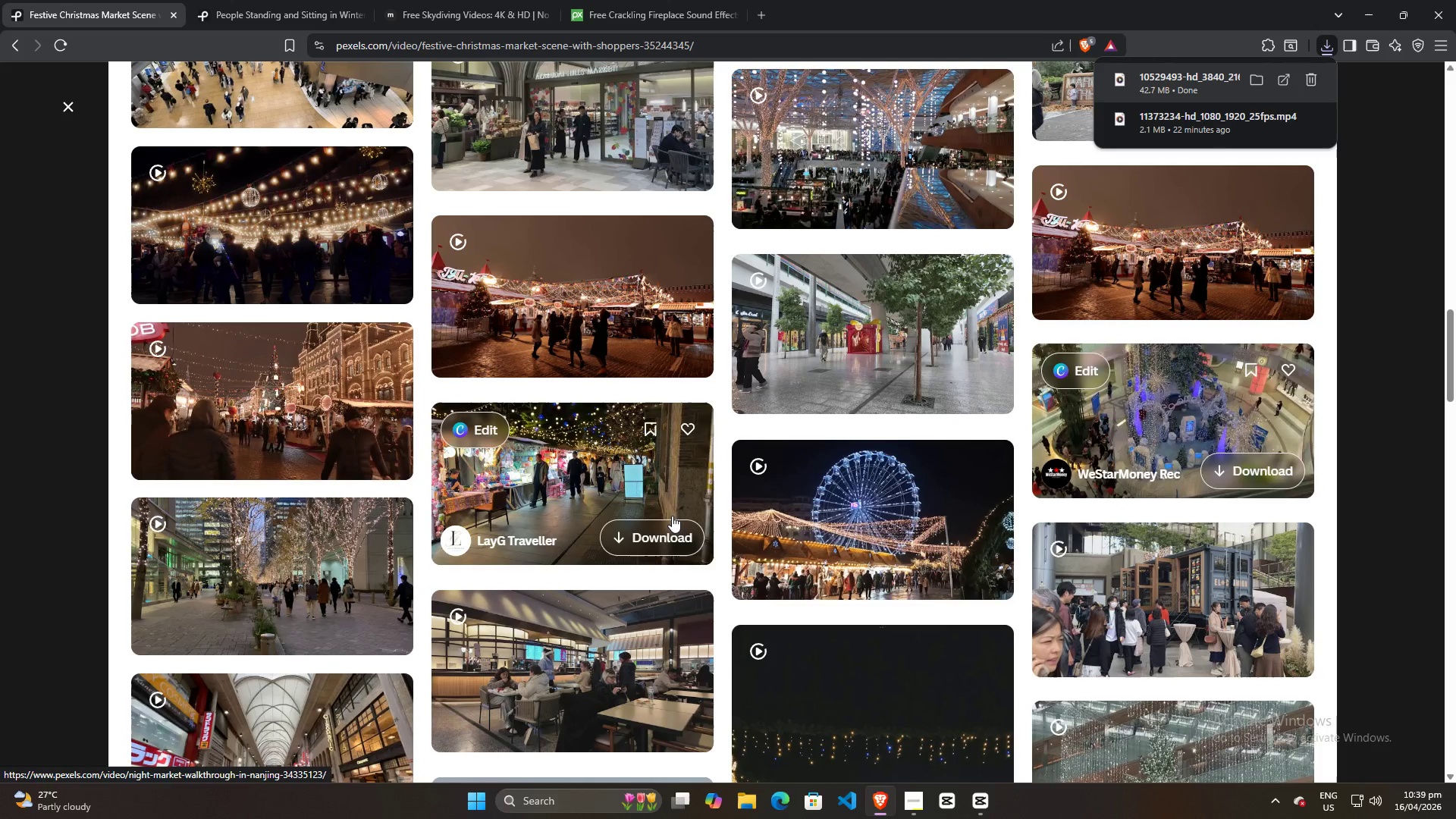 
key(Meta+MetaLeft)
 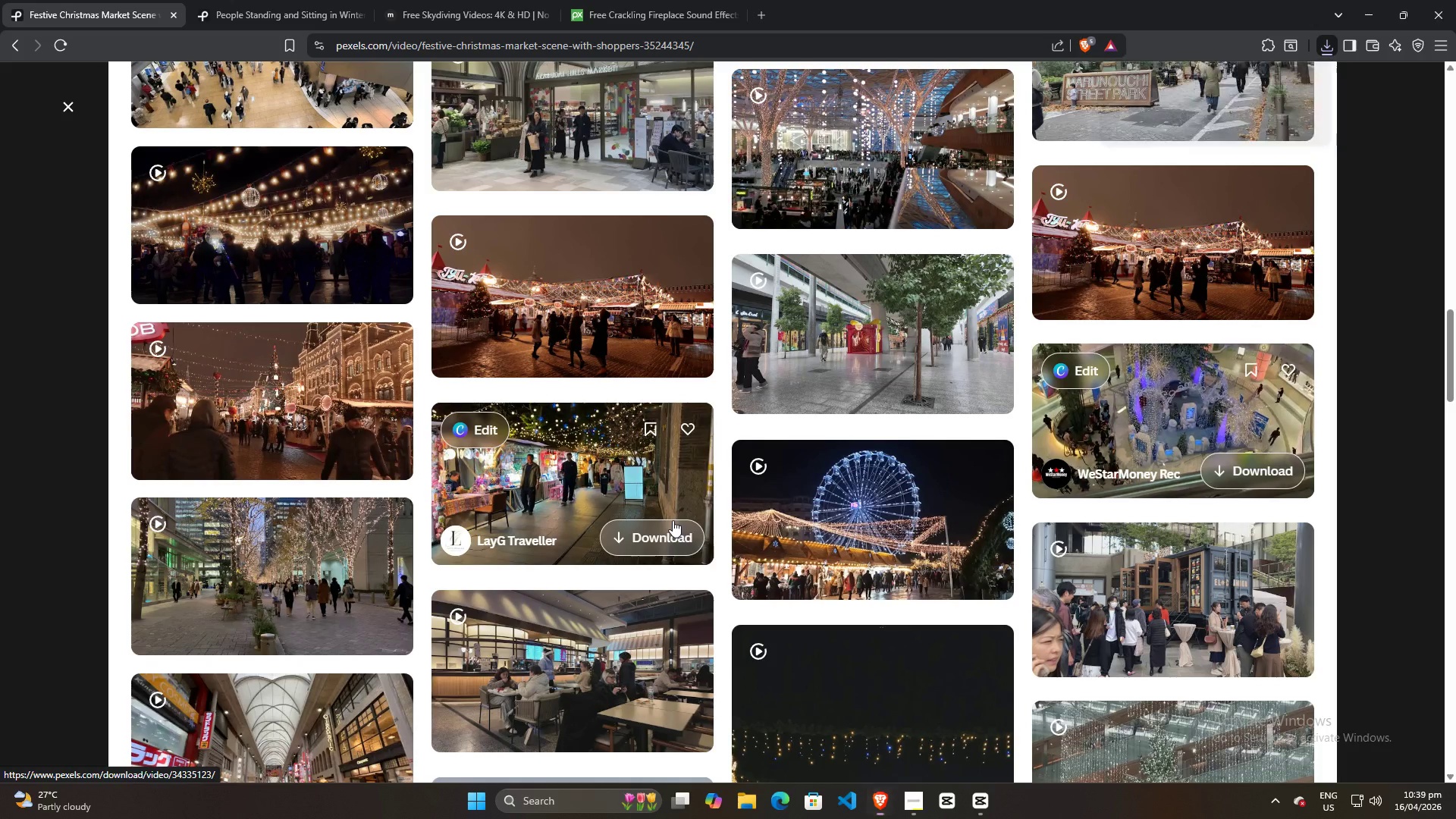 
key(Meta+MetaLeft)
 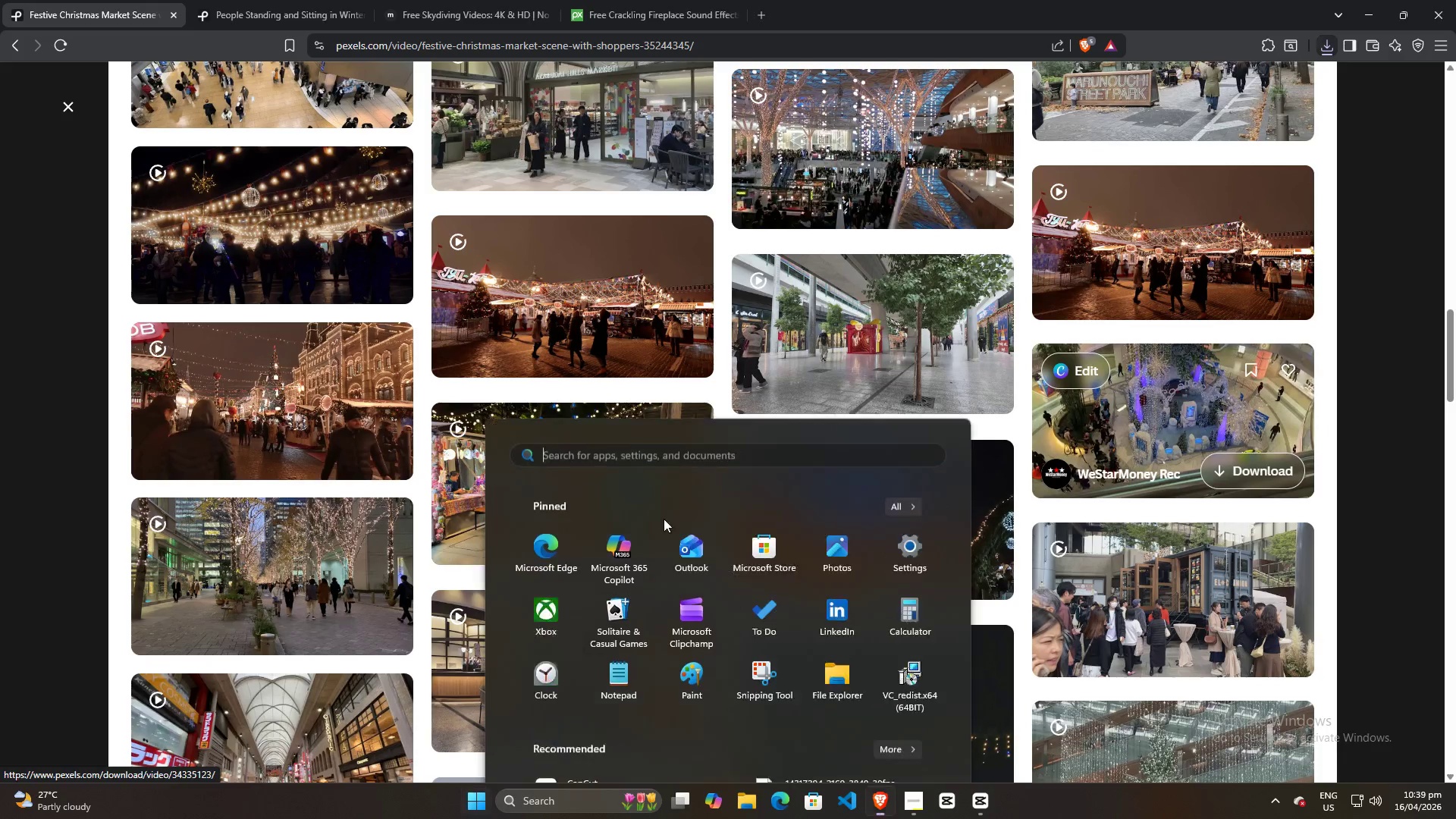 
key(Meta+MetaLeft)
 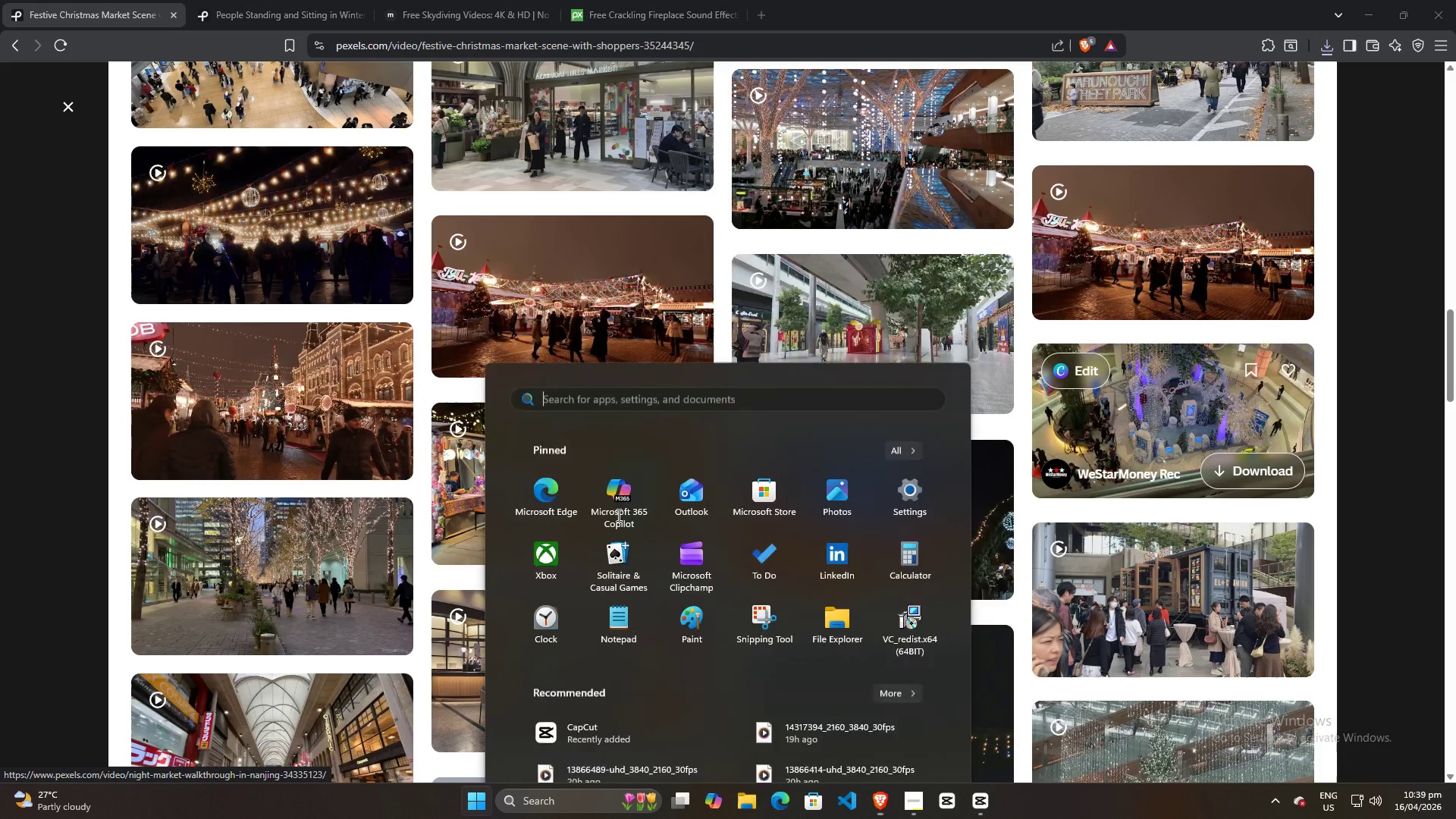 
key(Meta+MetaLeft)
 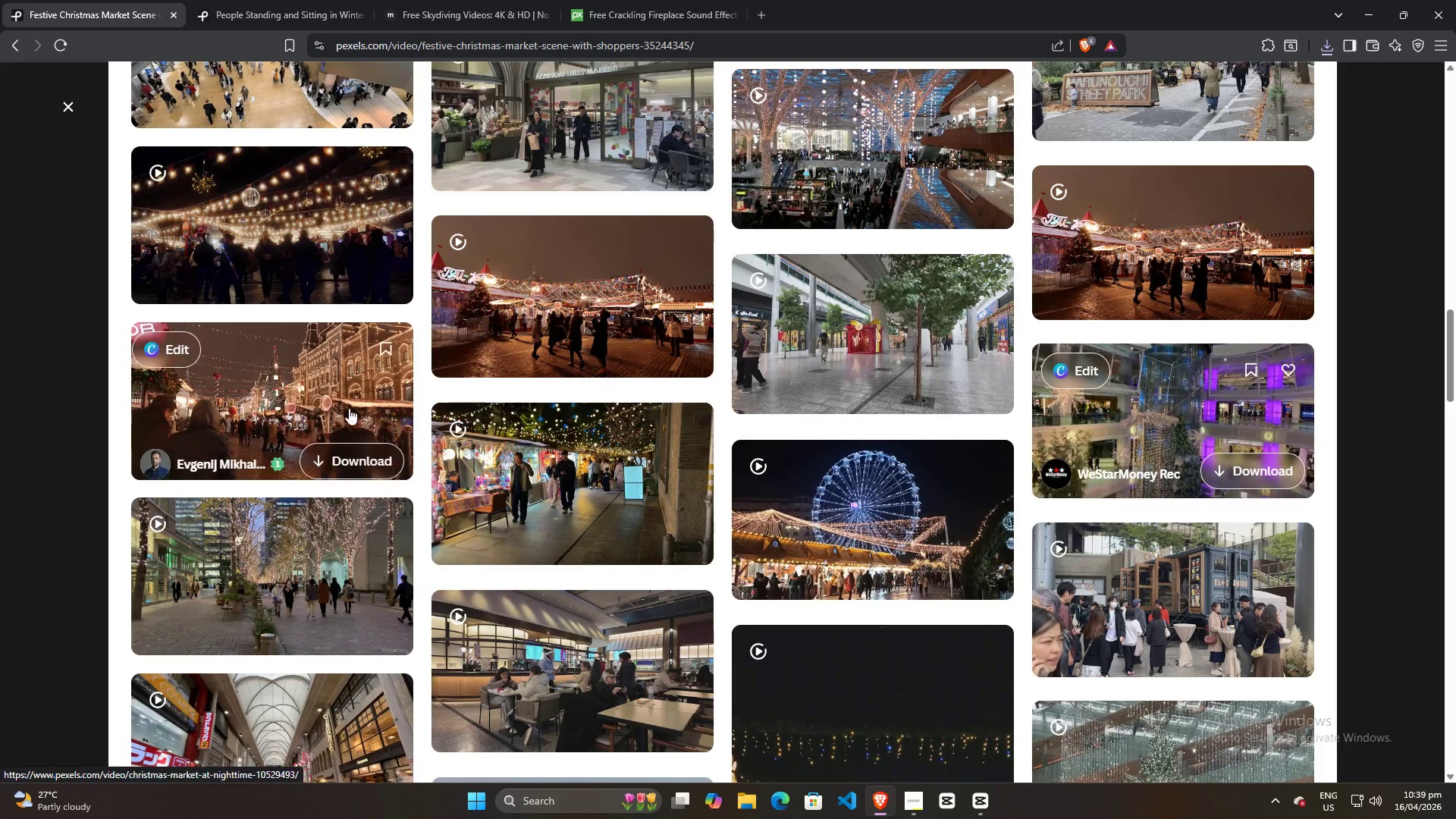 
mouse_move([589, 281])
 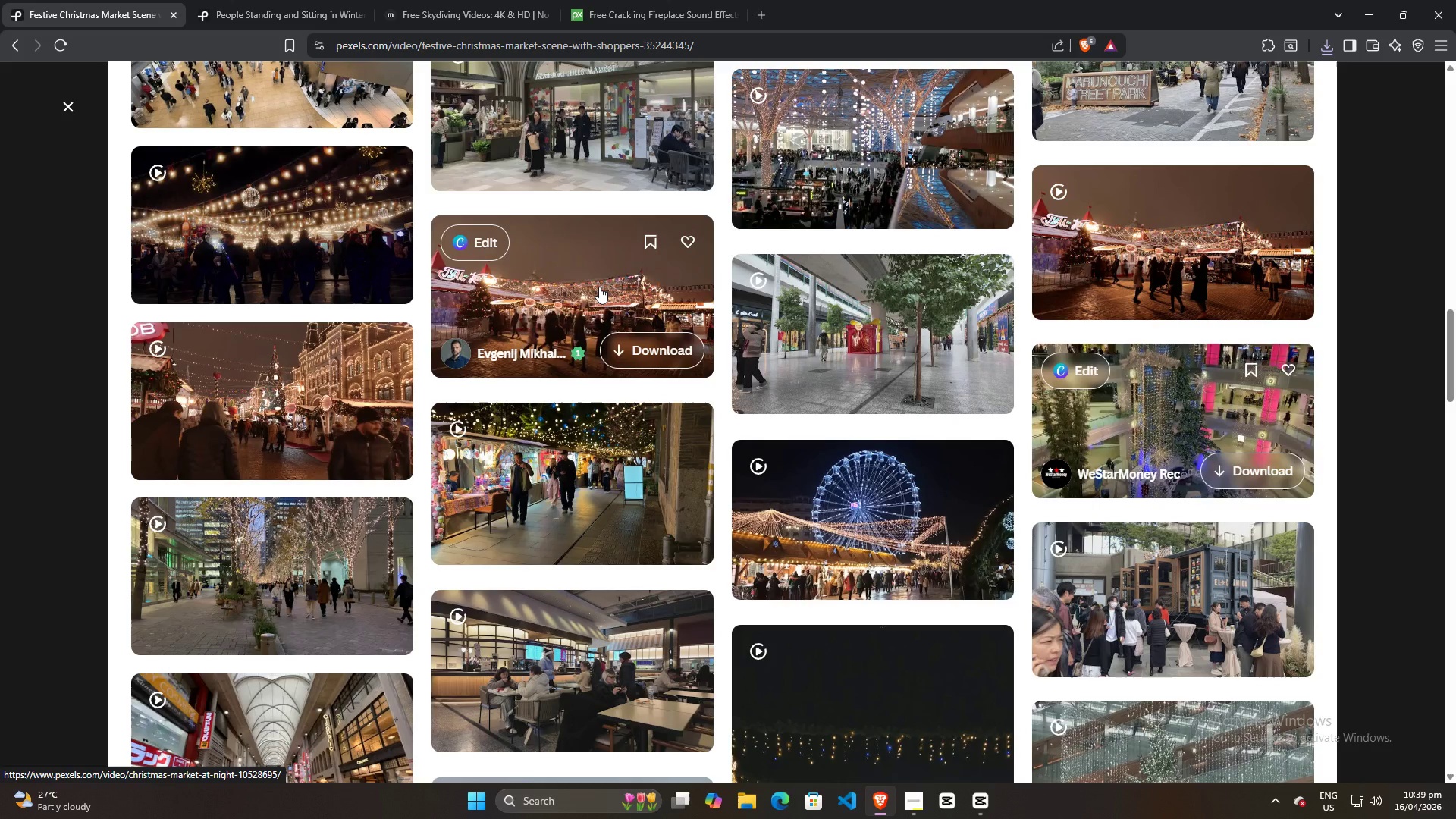 
mouse_move([315, 241])
 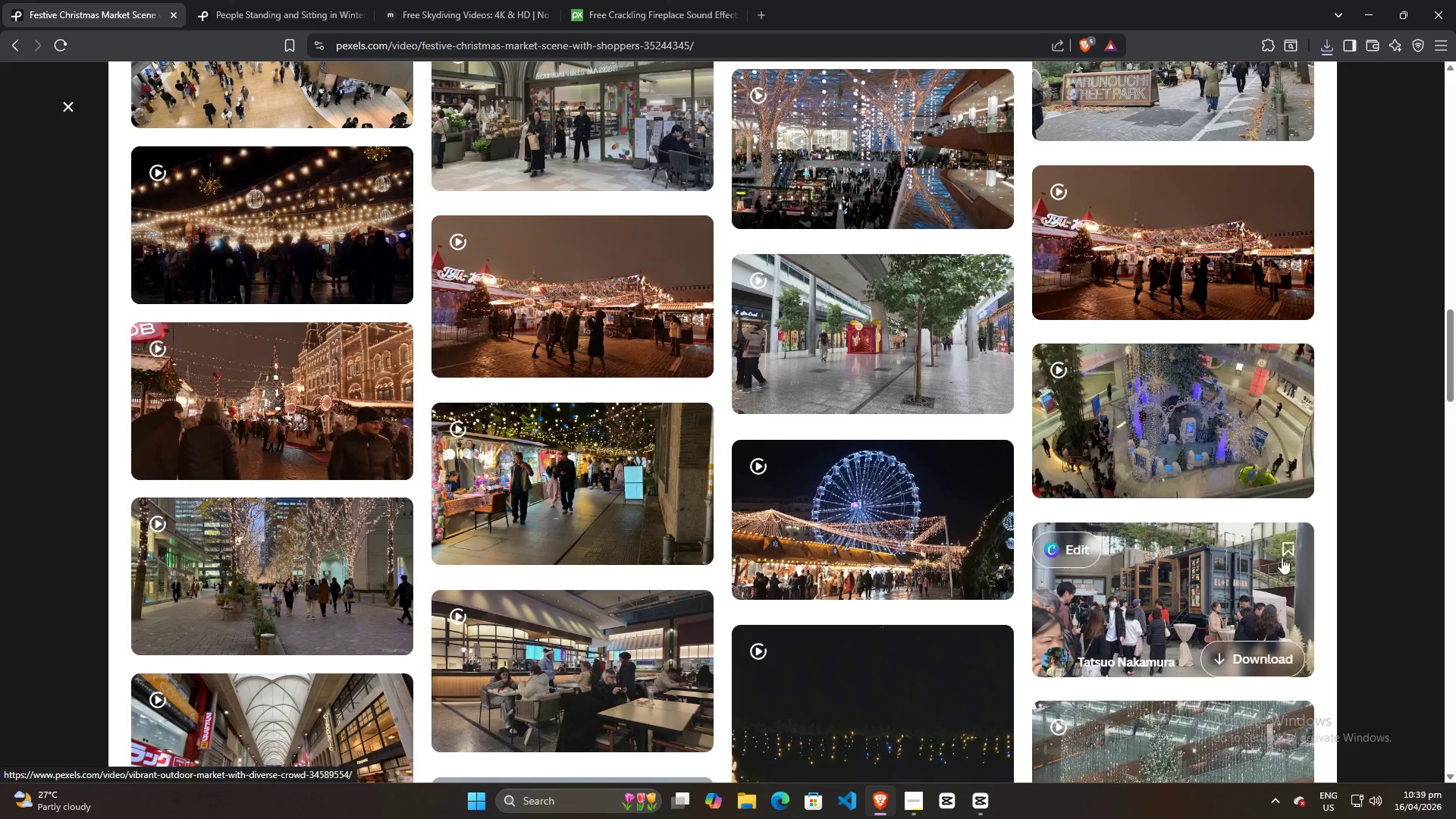 
scroll: coordinate [1316, 566], scroll_direction: down, amount: 6.0
 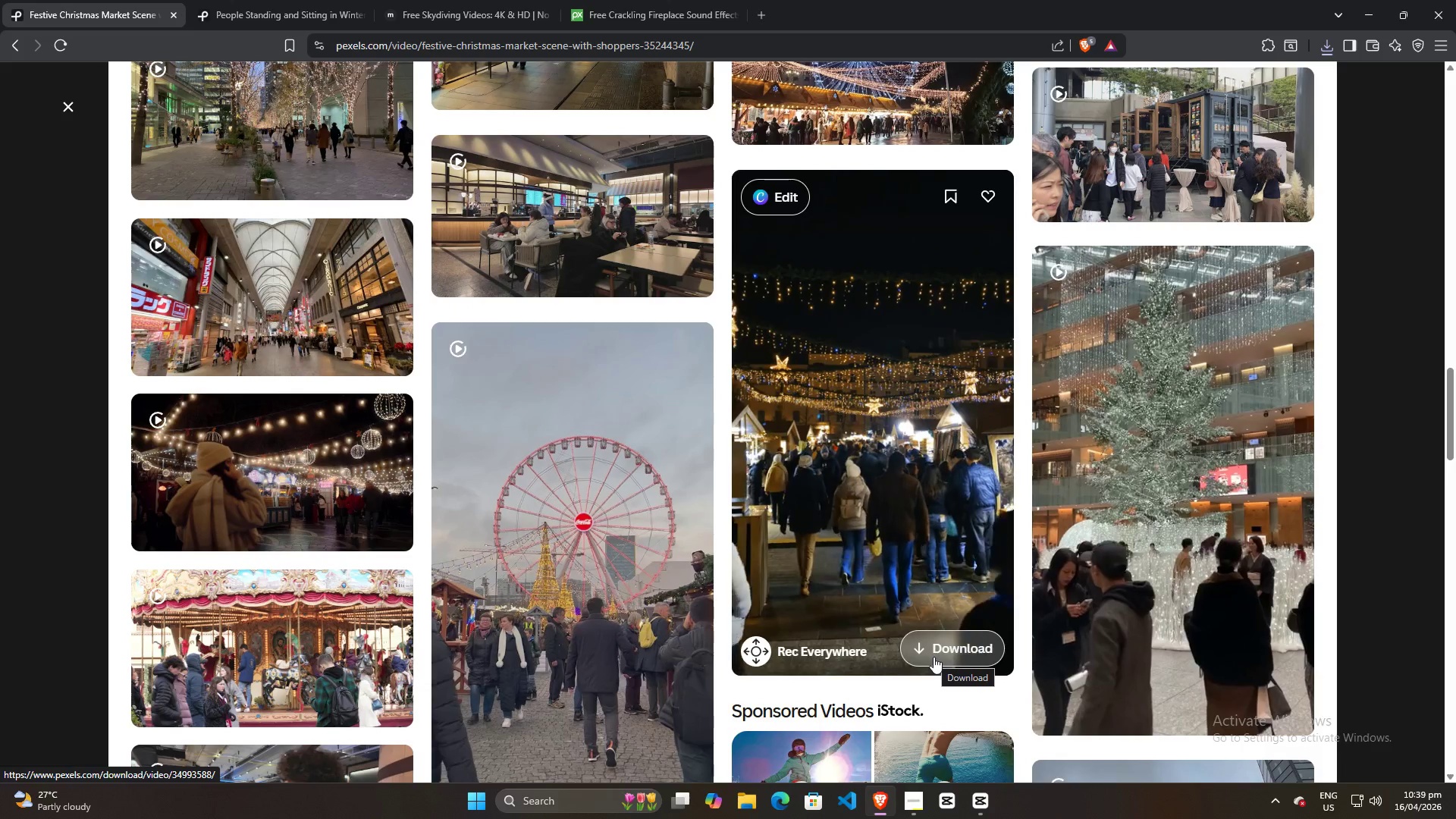 
wait(5.03)
 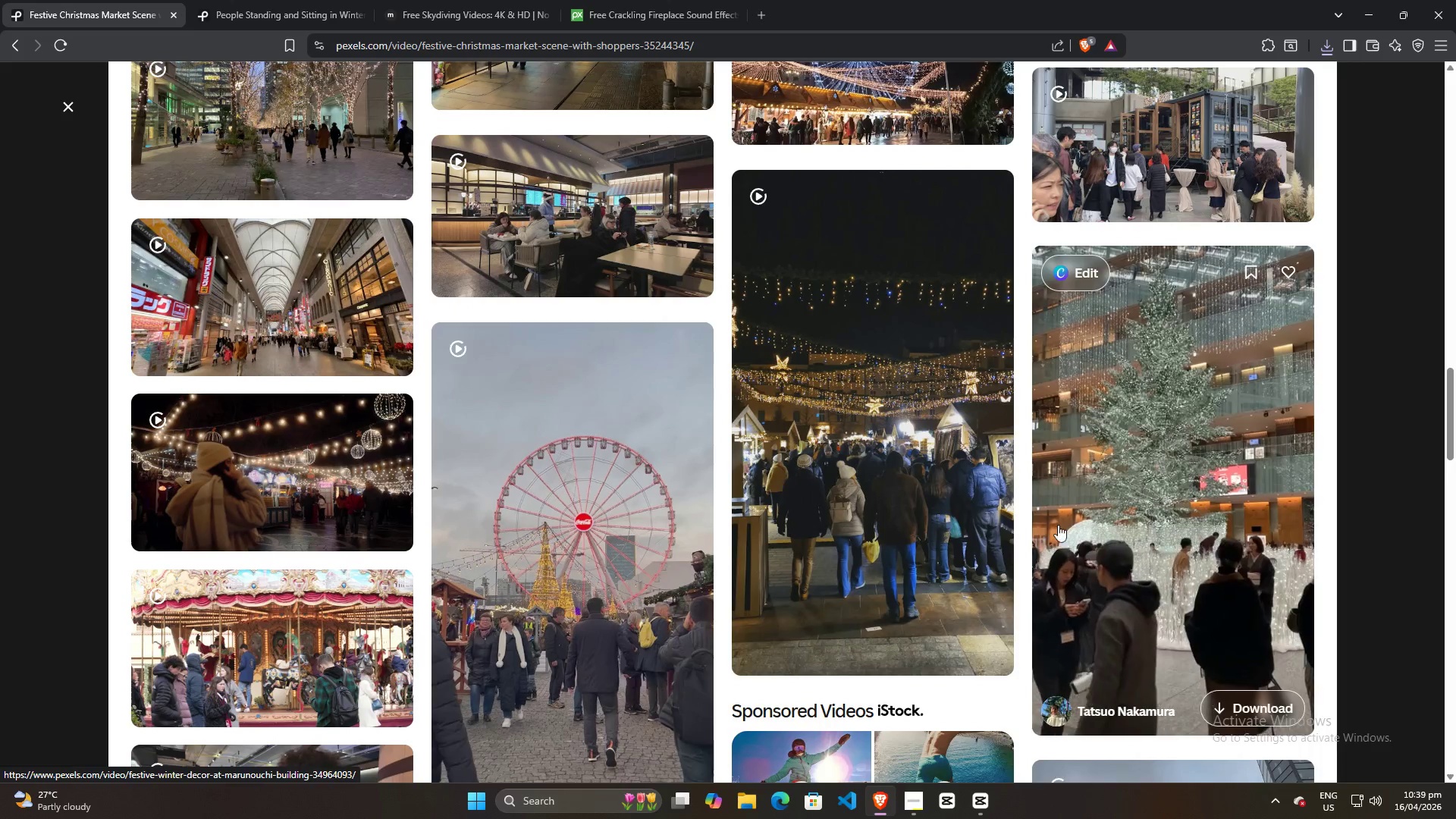 
left_click([934, 657])
 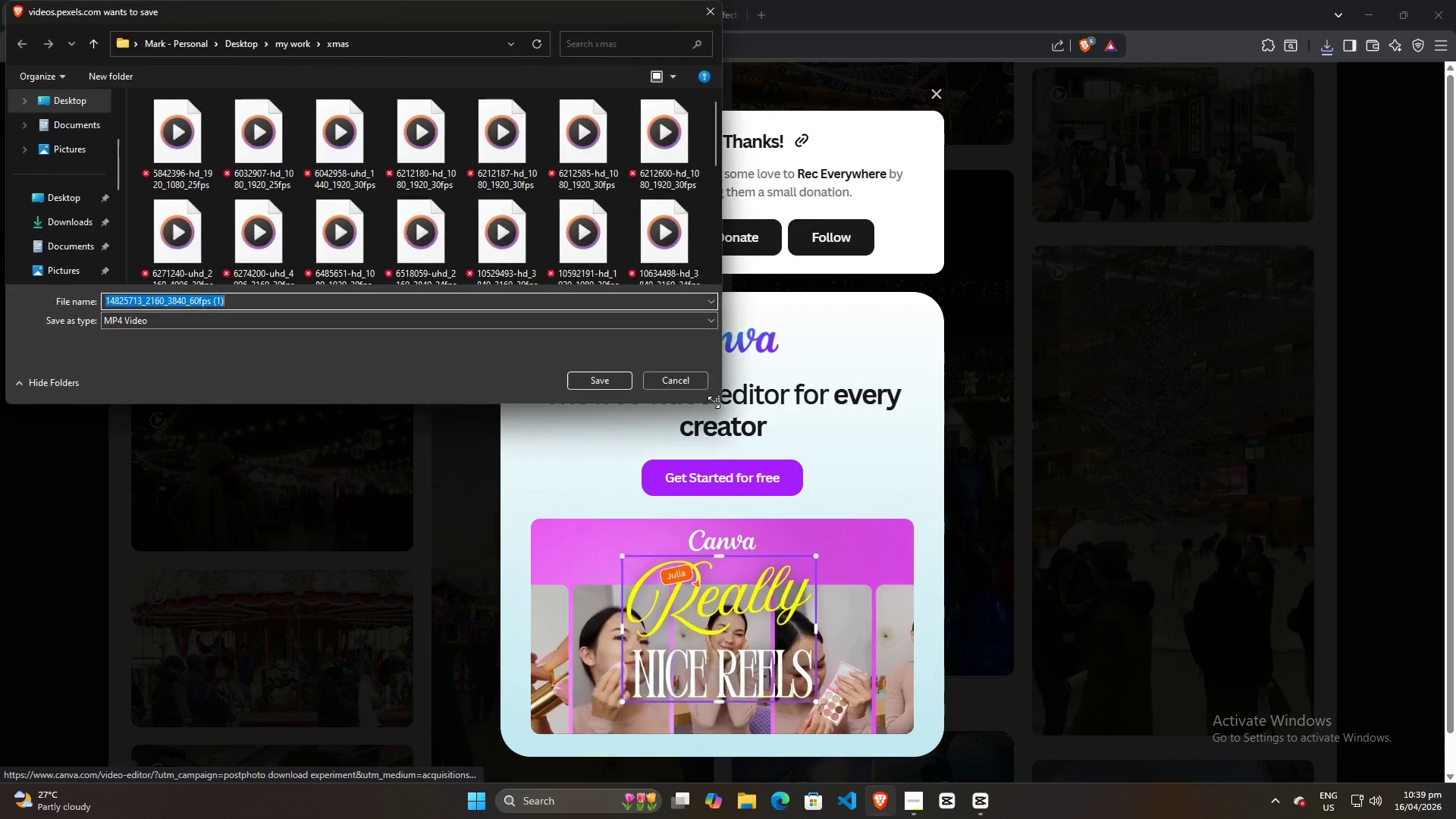 
left_click([599, 384])
 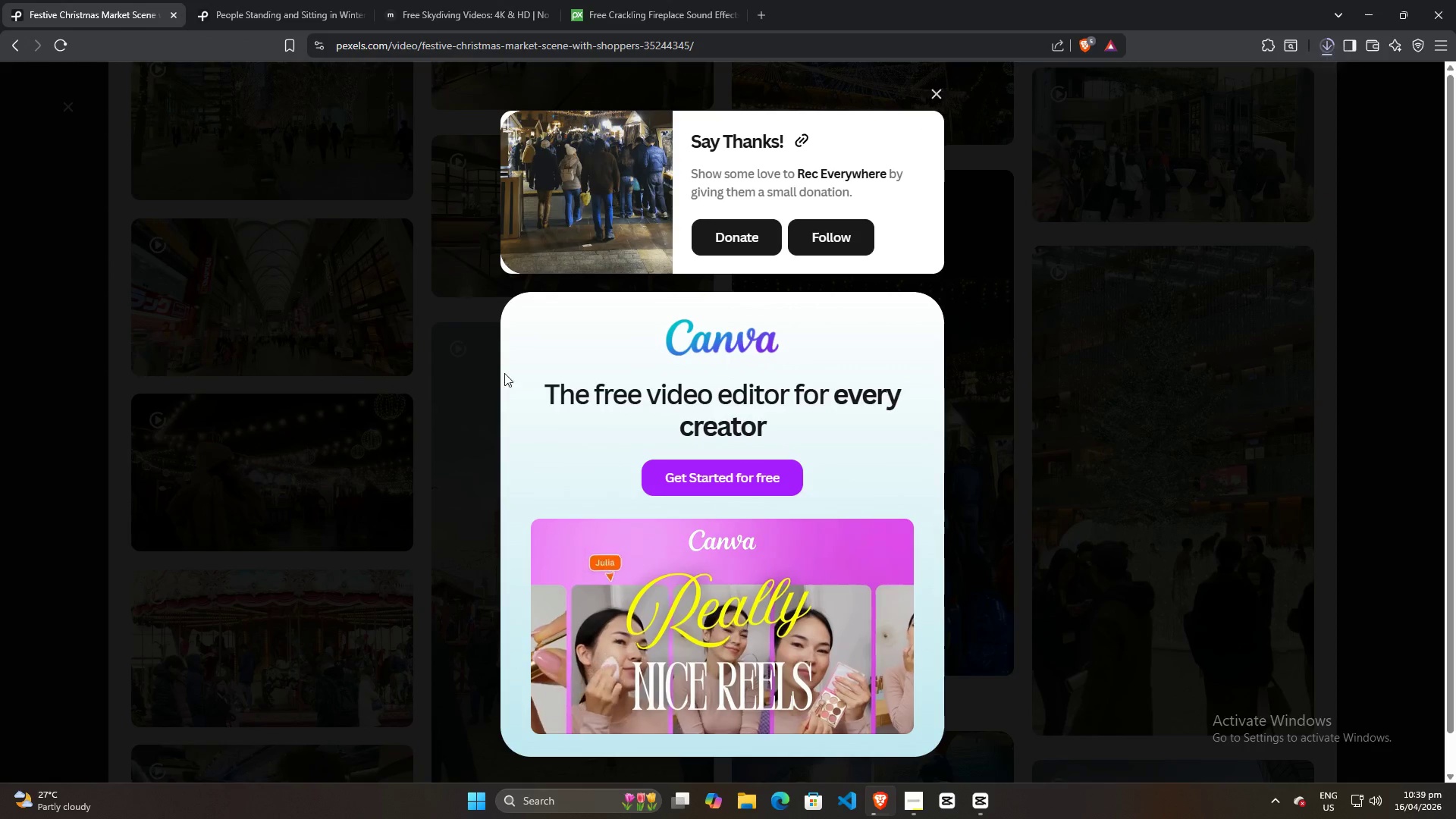 
left_click([200, 464])
 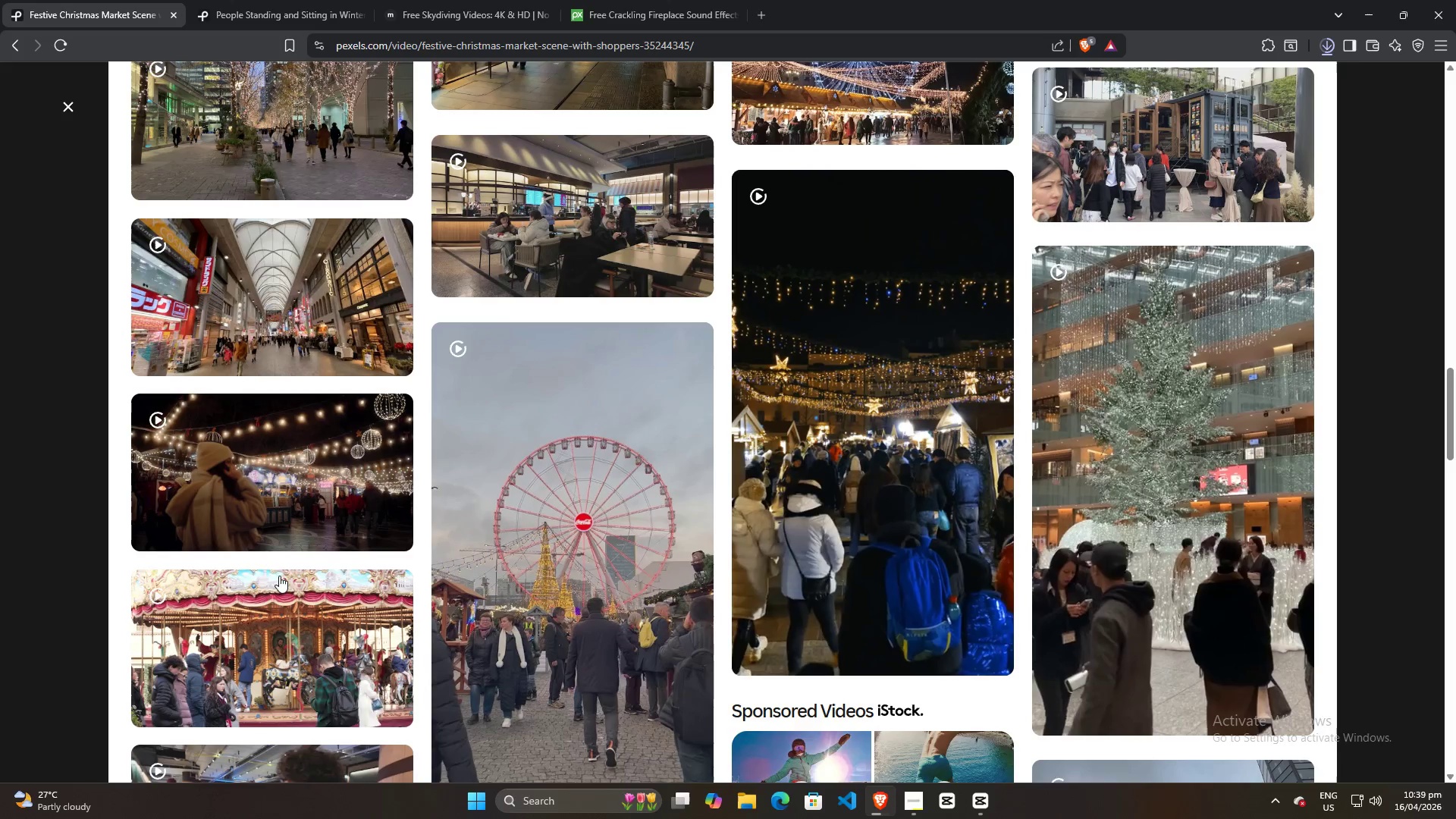 
scroll: coordinate [308, 555], scroll_direction: down, amount: 4.0
 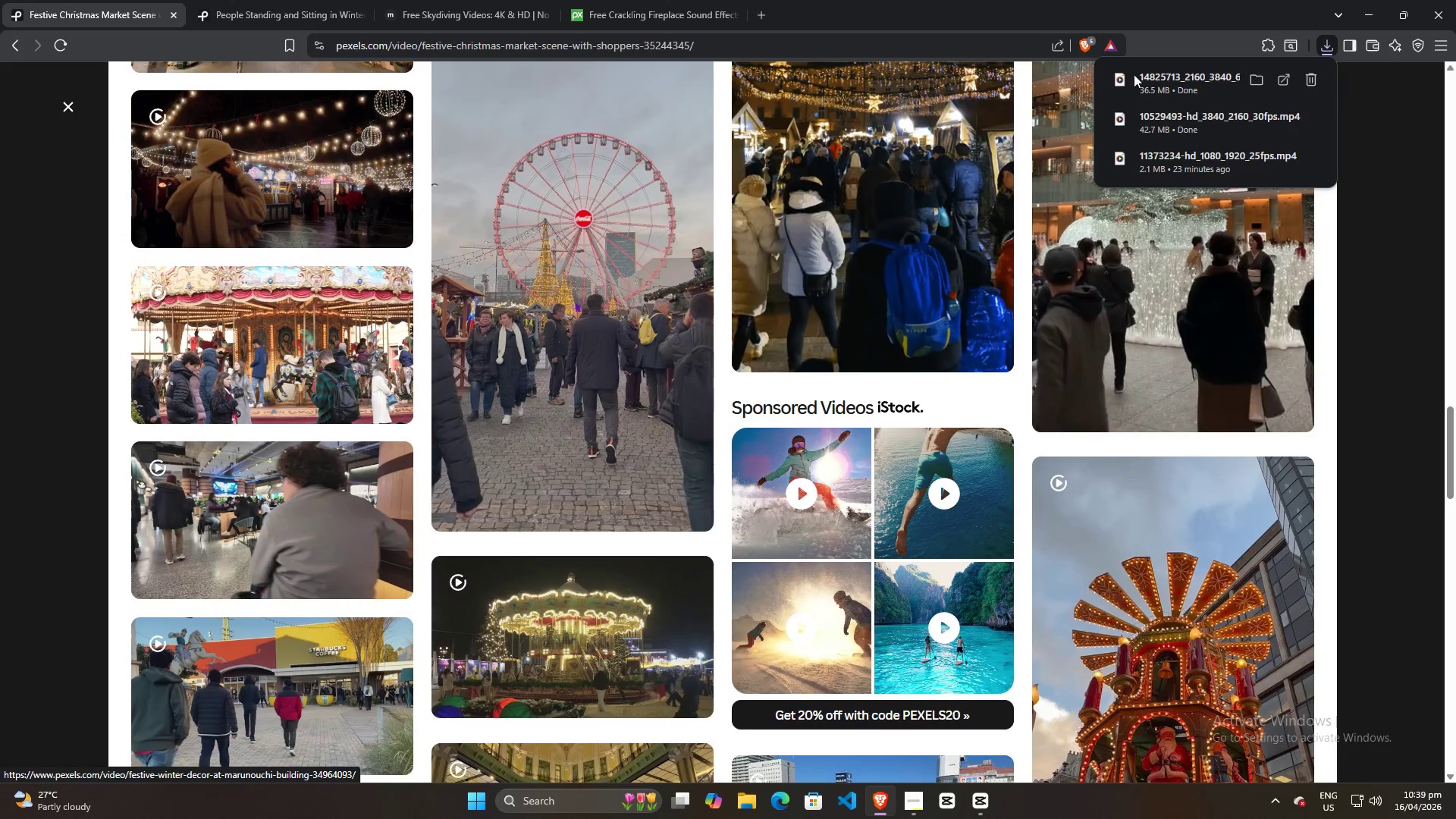 
left_click_drag(start_coordinate=[1209, 71], to_coordinate=[231, 353])
 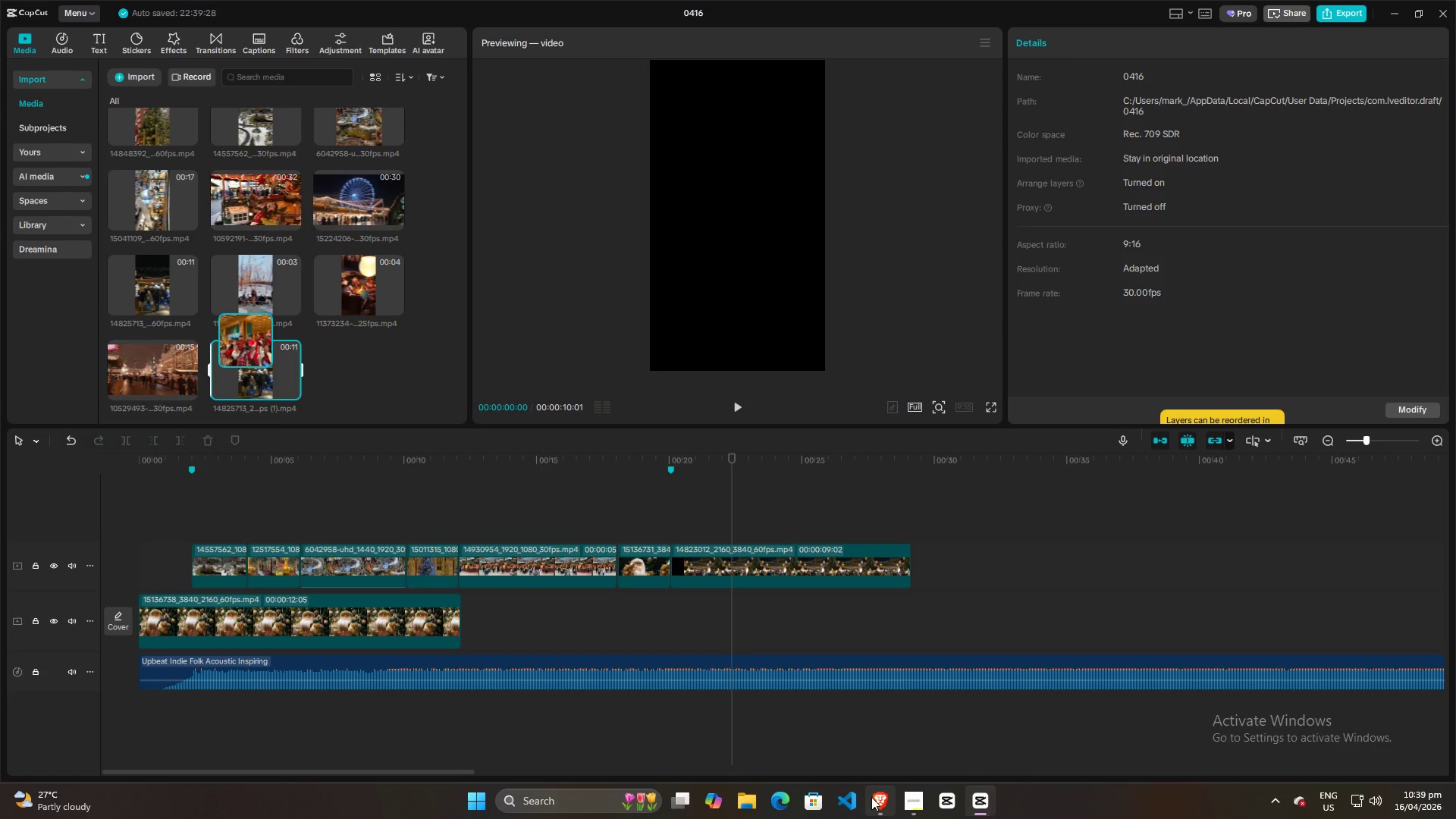 
left_click([871, 797])
 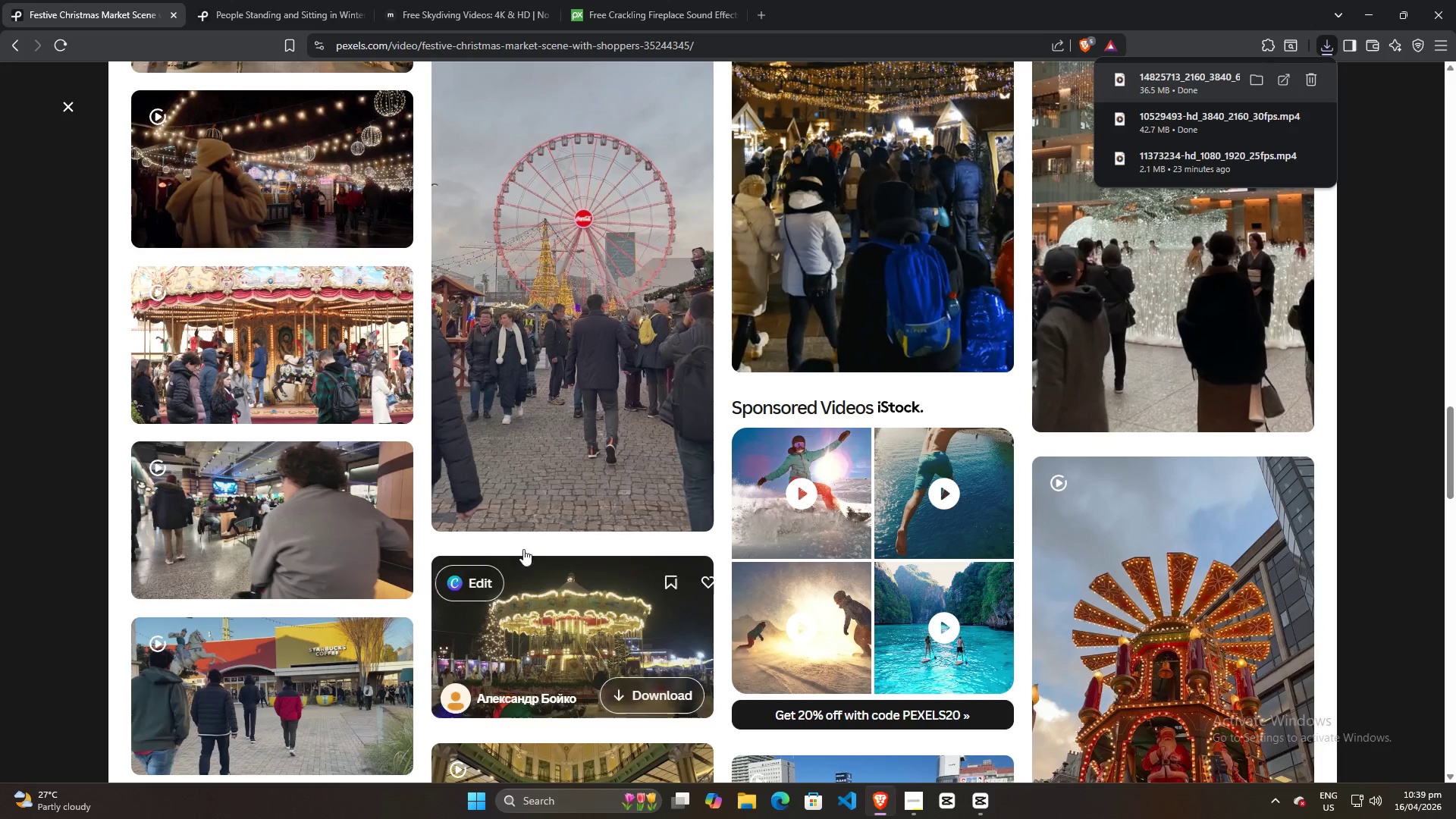 
scroll: coordinate [714, 520], scroll_direction: down, amount: 37.0
 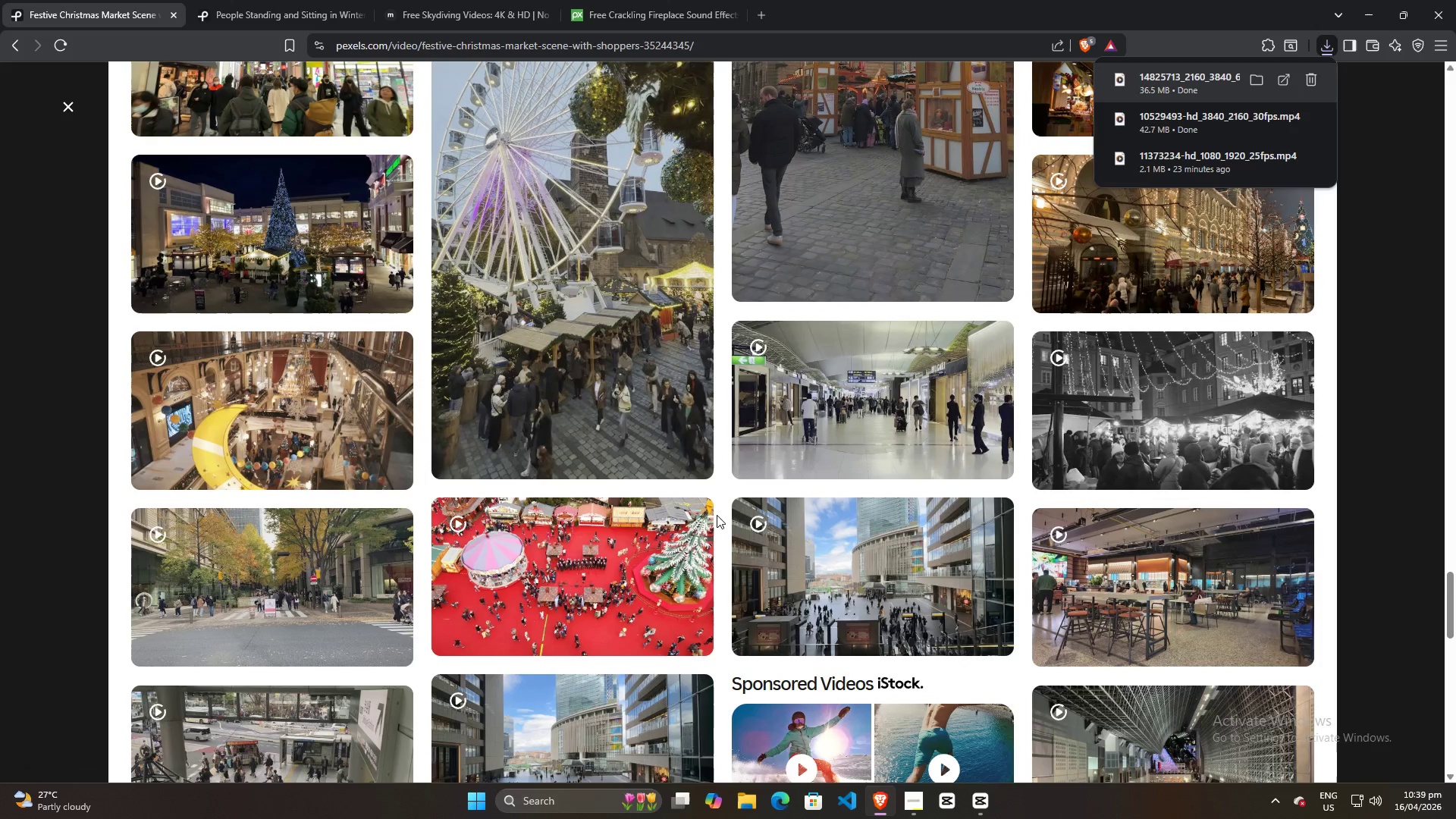 
mouse_move([731, 453])
 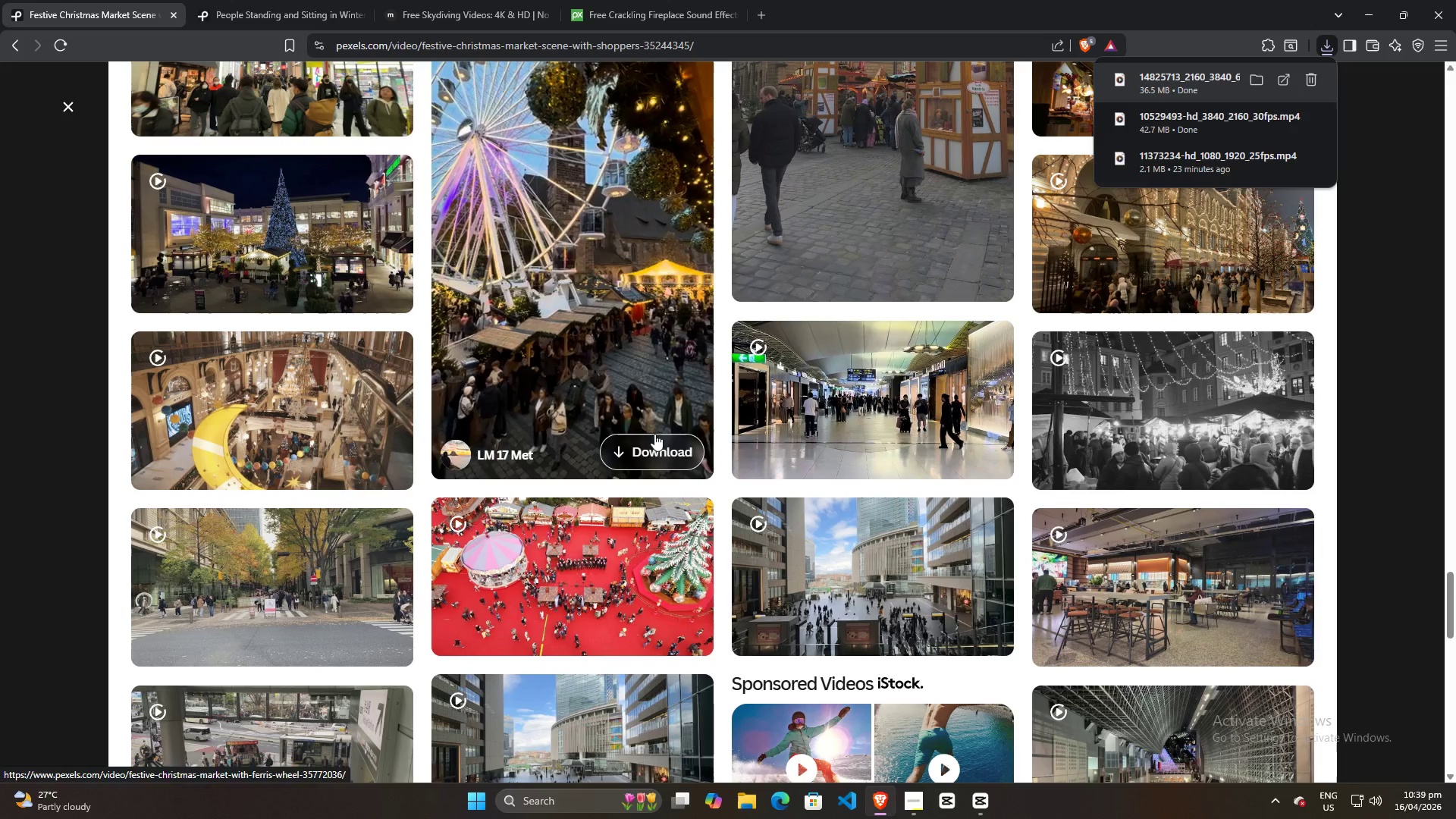 
wait(6.5)
 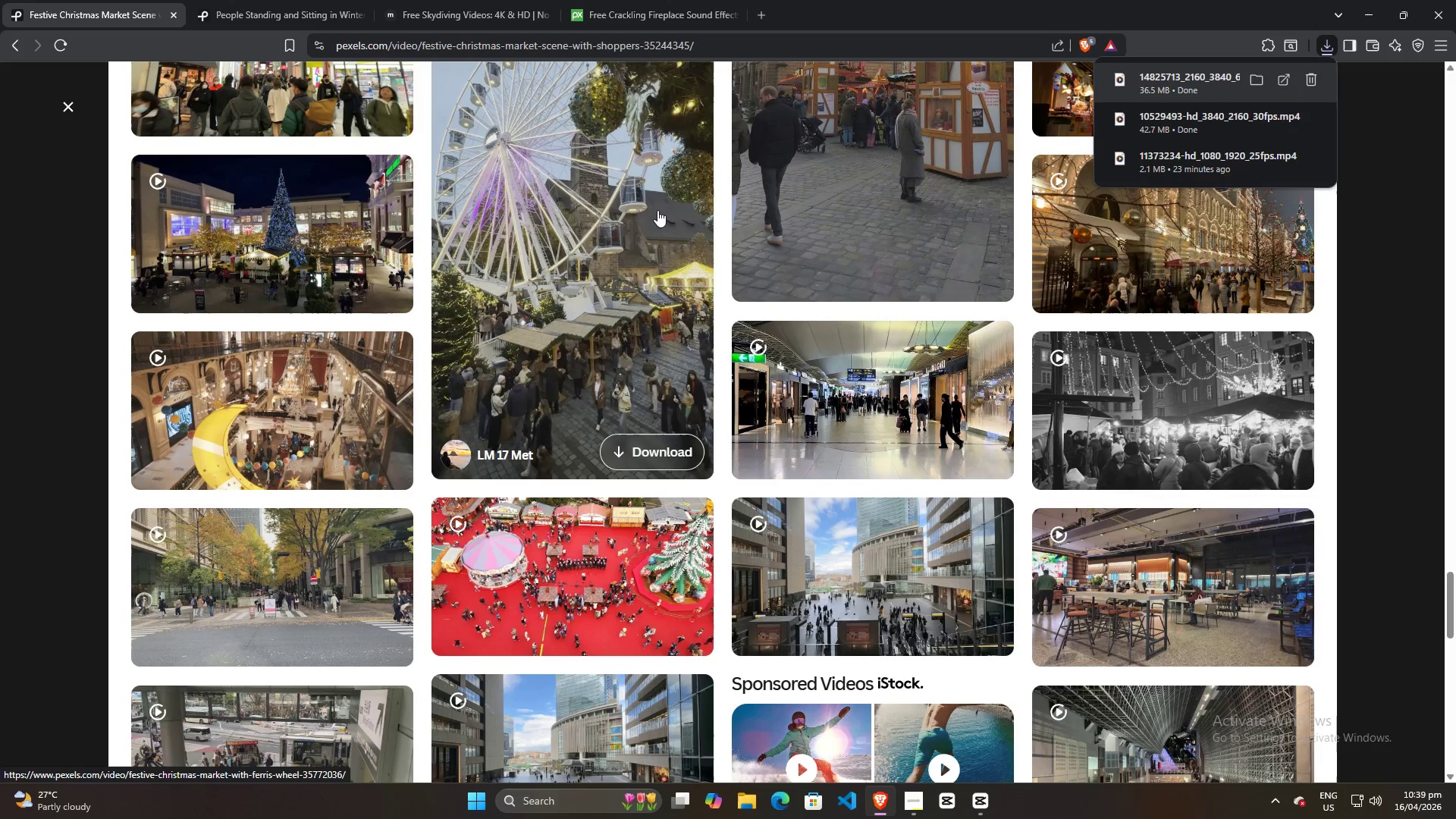 
left_click([654, 452])
 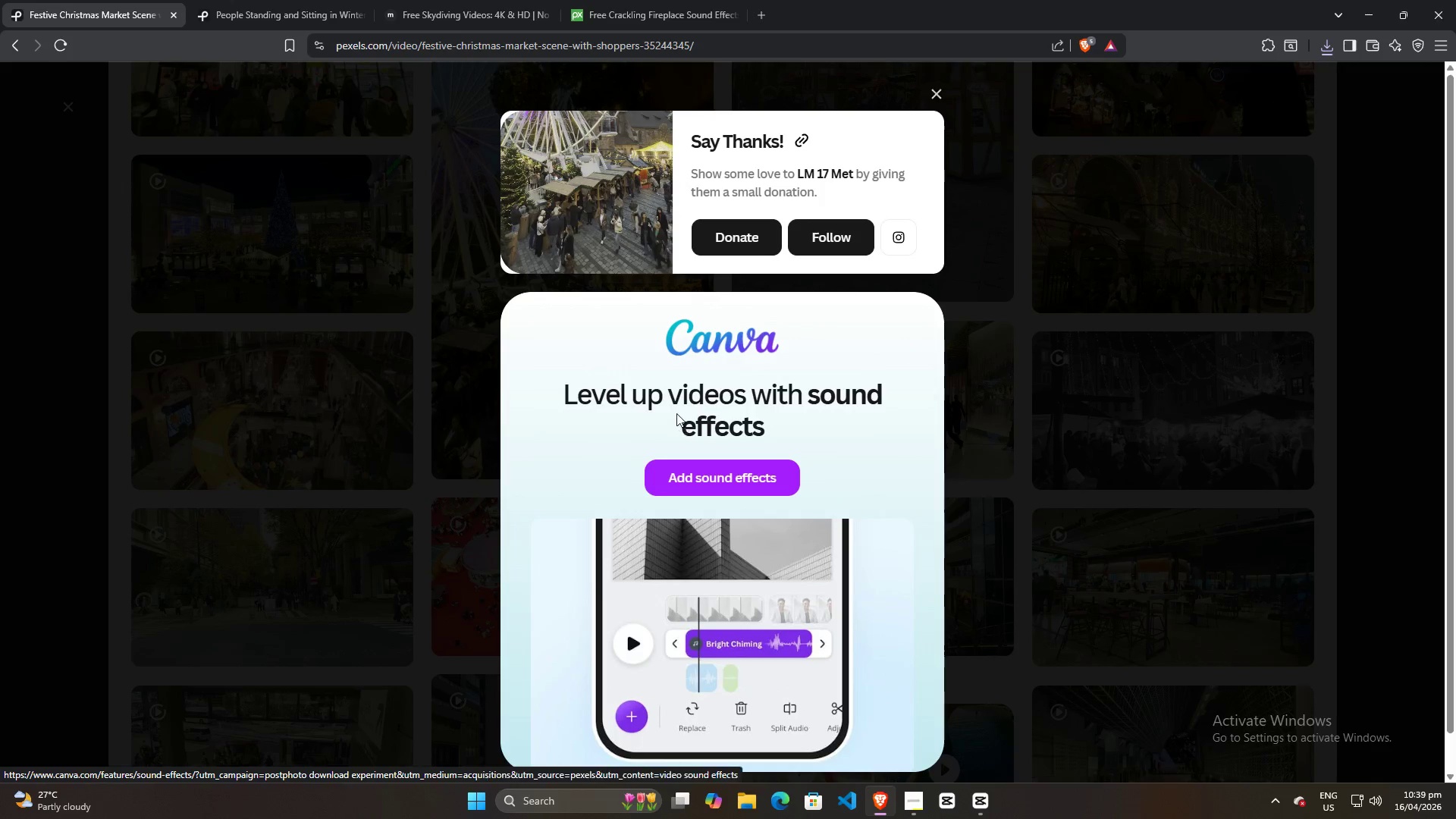 
left_click([610, 378])
 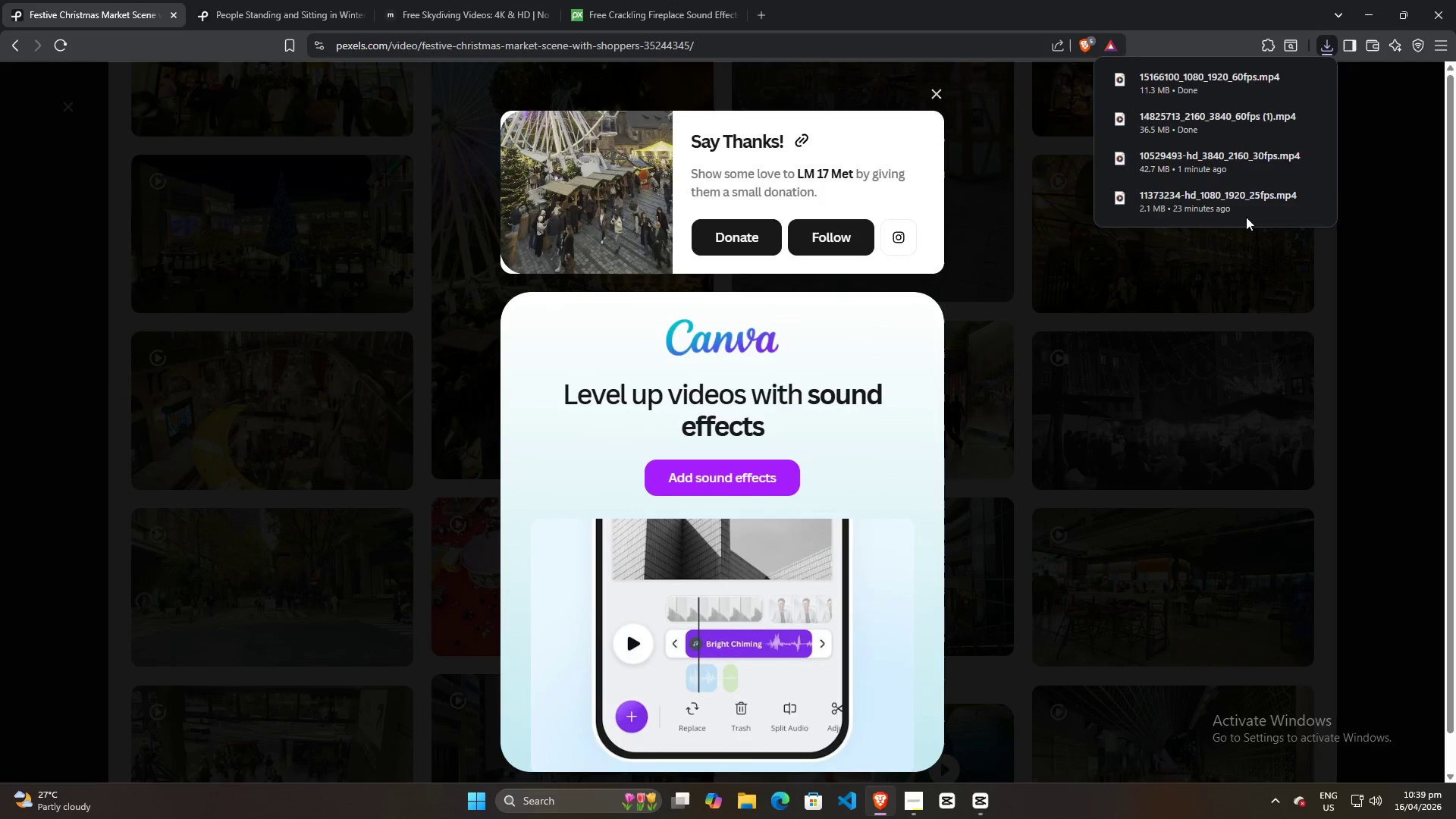 
left_click_drag(start_coordinate=[1186, 83], to_coordinate=[400, 399])
 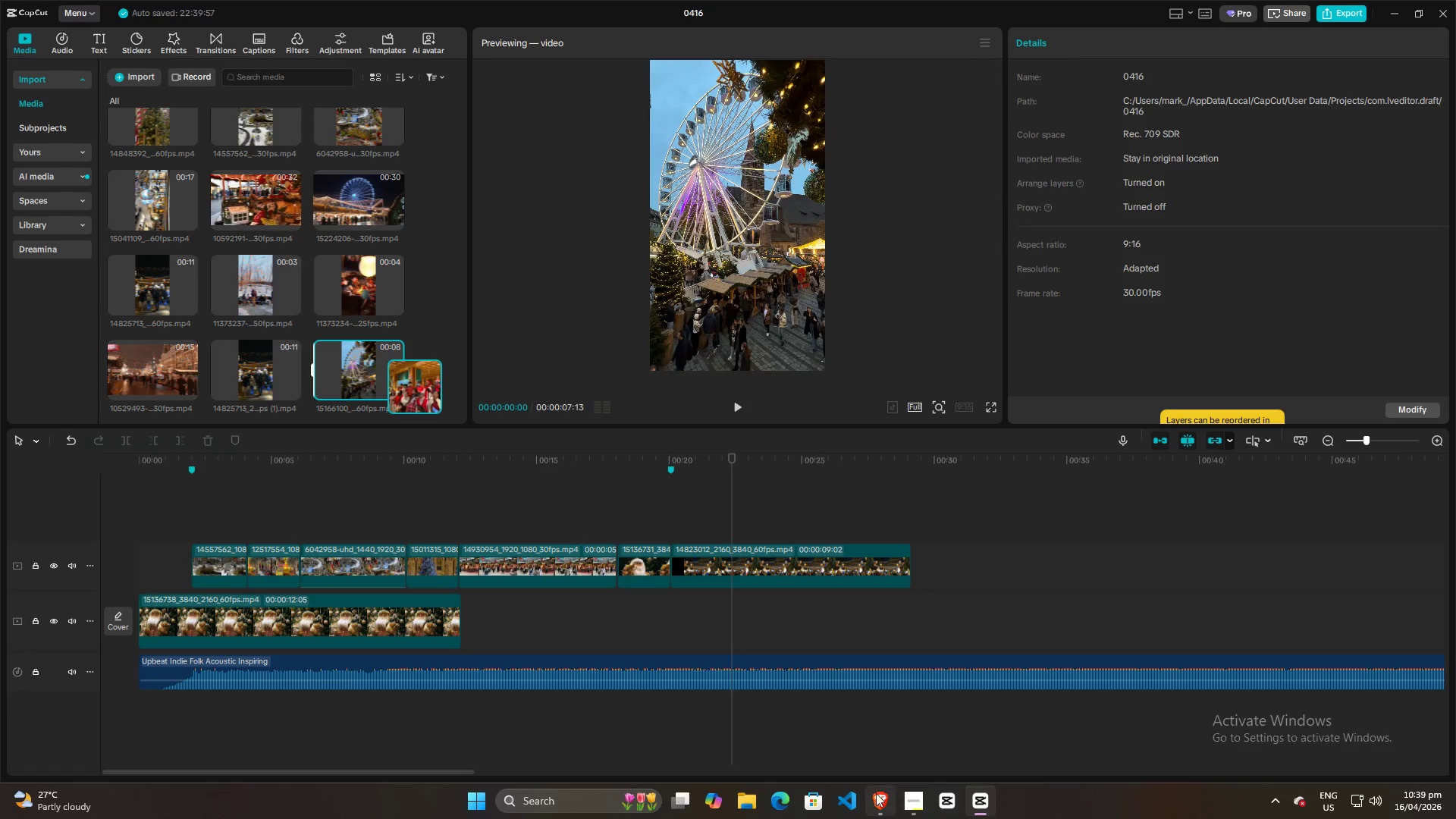 
left_click([875, 802])
 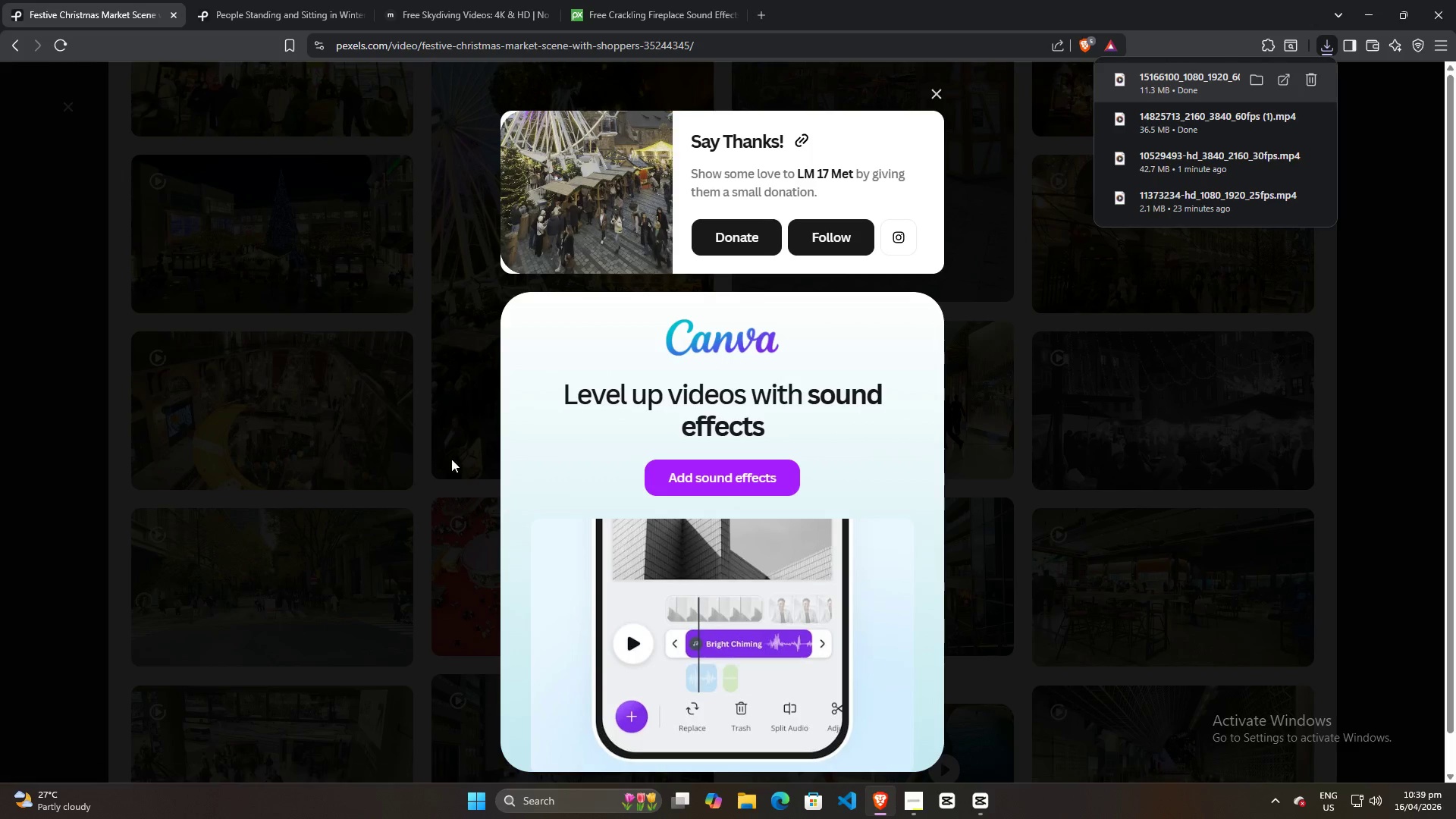 
left_click([376, 500])
 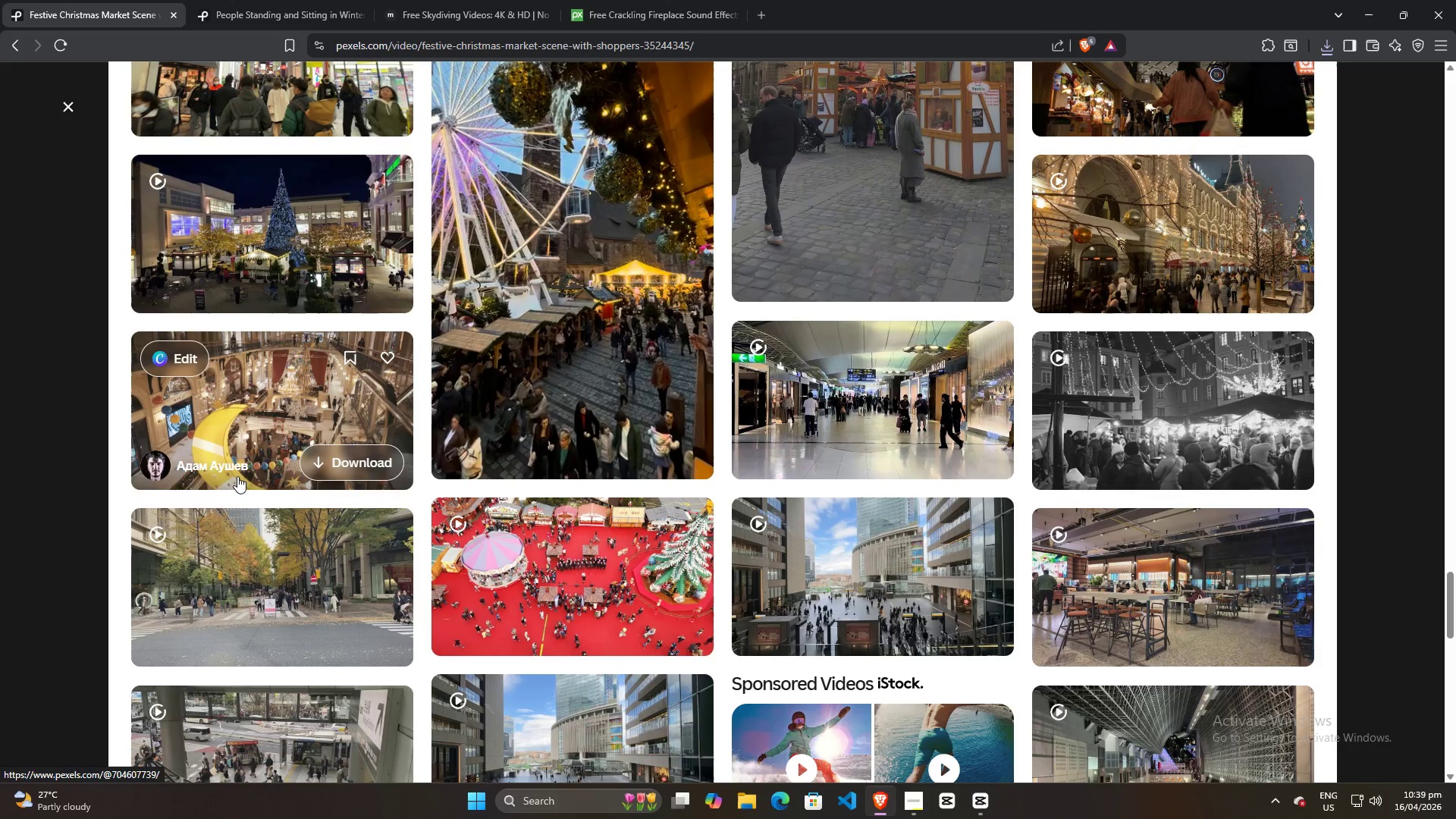 
scroll: coordinate [305, 413], scroll_direction: down, amount: 16.0
 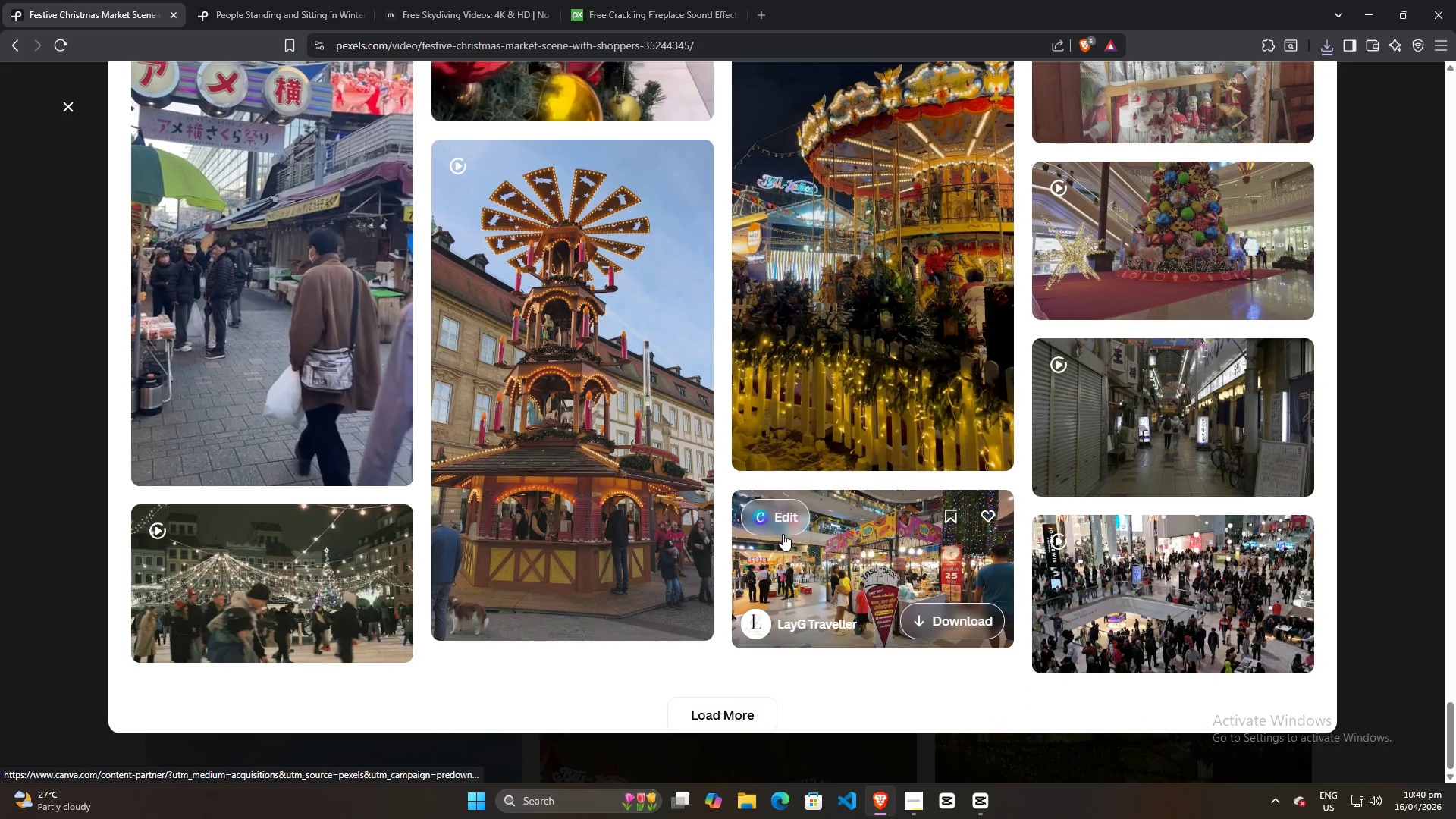 
scroll: coordinate [830, 511], scroll_direction: down, amount: 4.0
 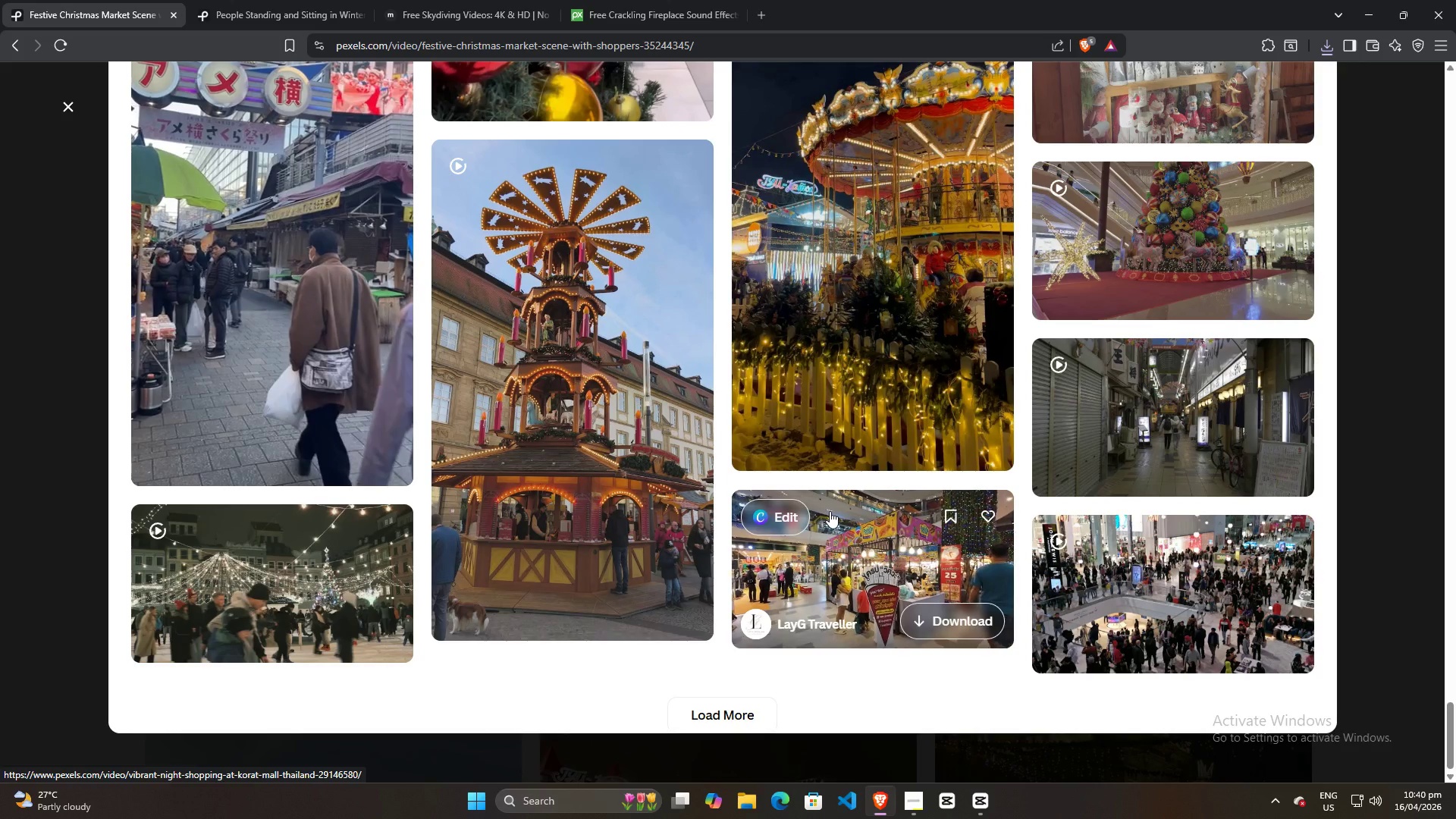 
scroll: coordinate [830, 510], scroll_direction: up, amount: 19.0
 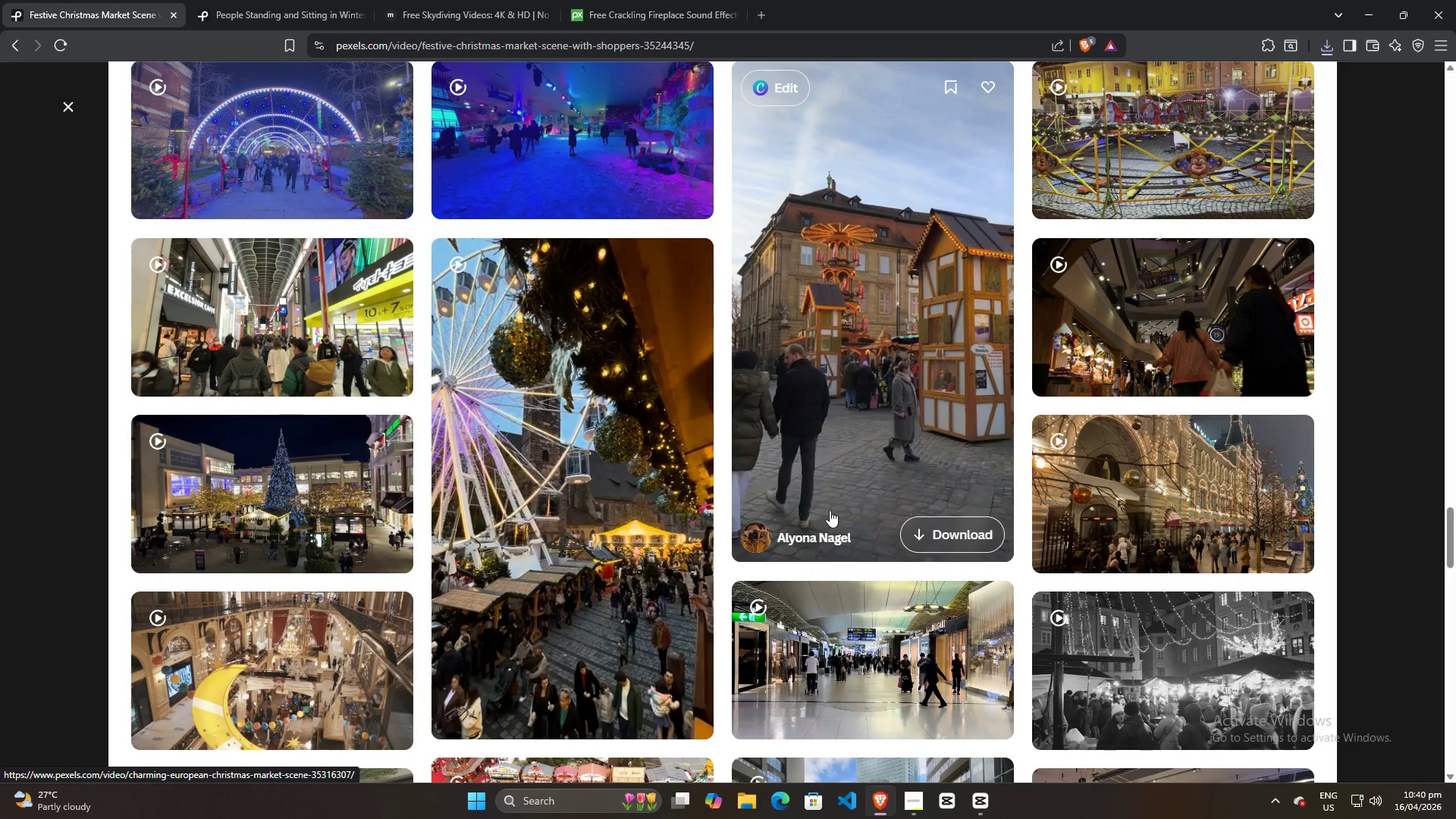 
wait(8.09)
 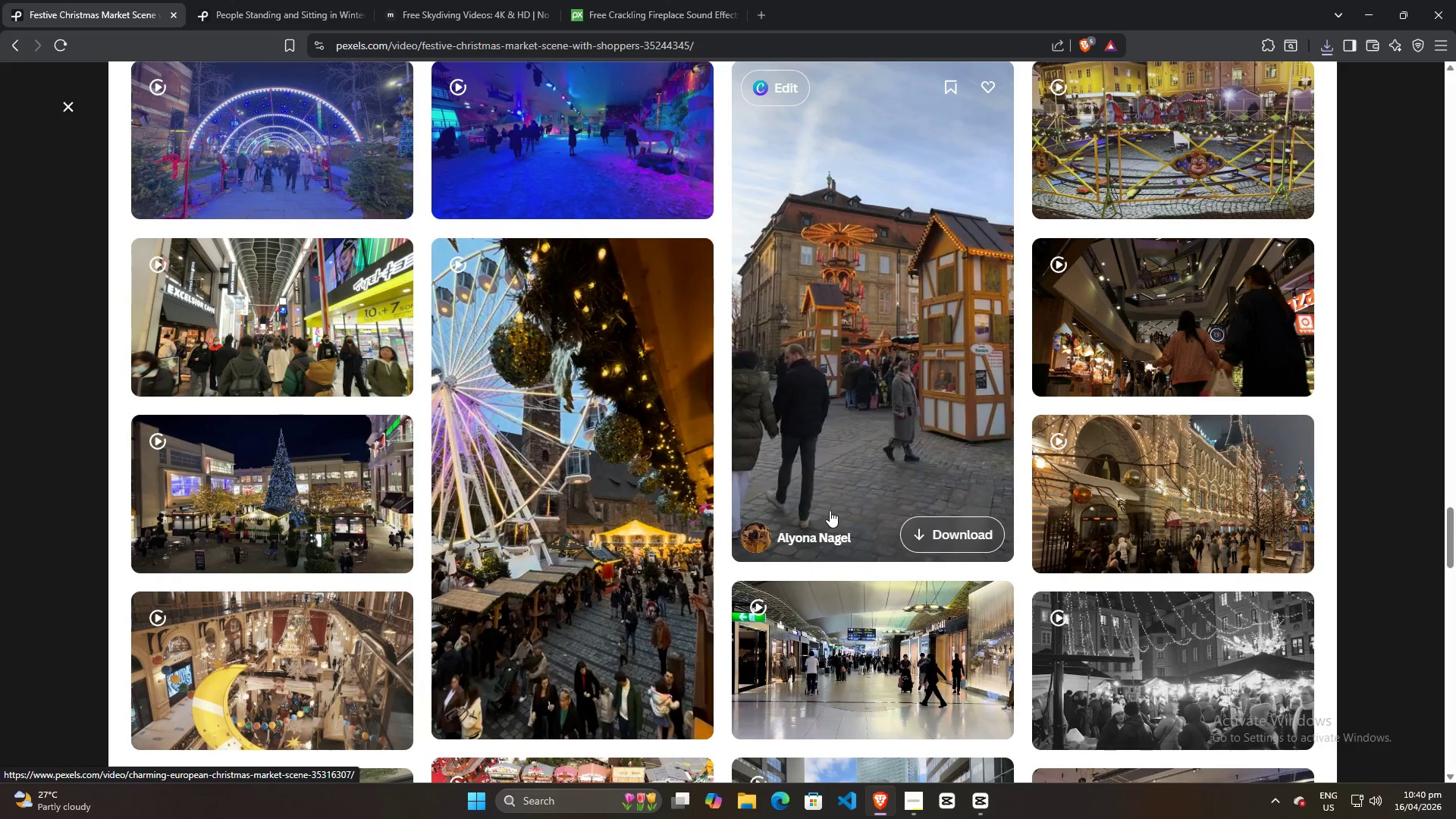 
scroll: coordinate [744, 517], scroll_direction: up, amount: 29.0
 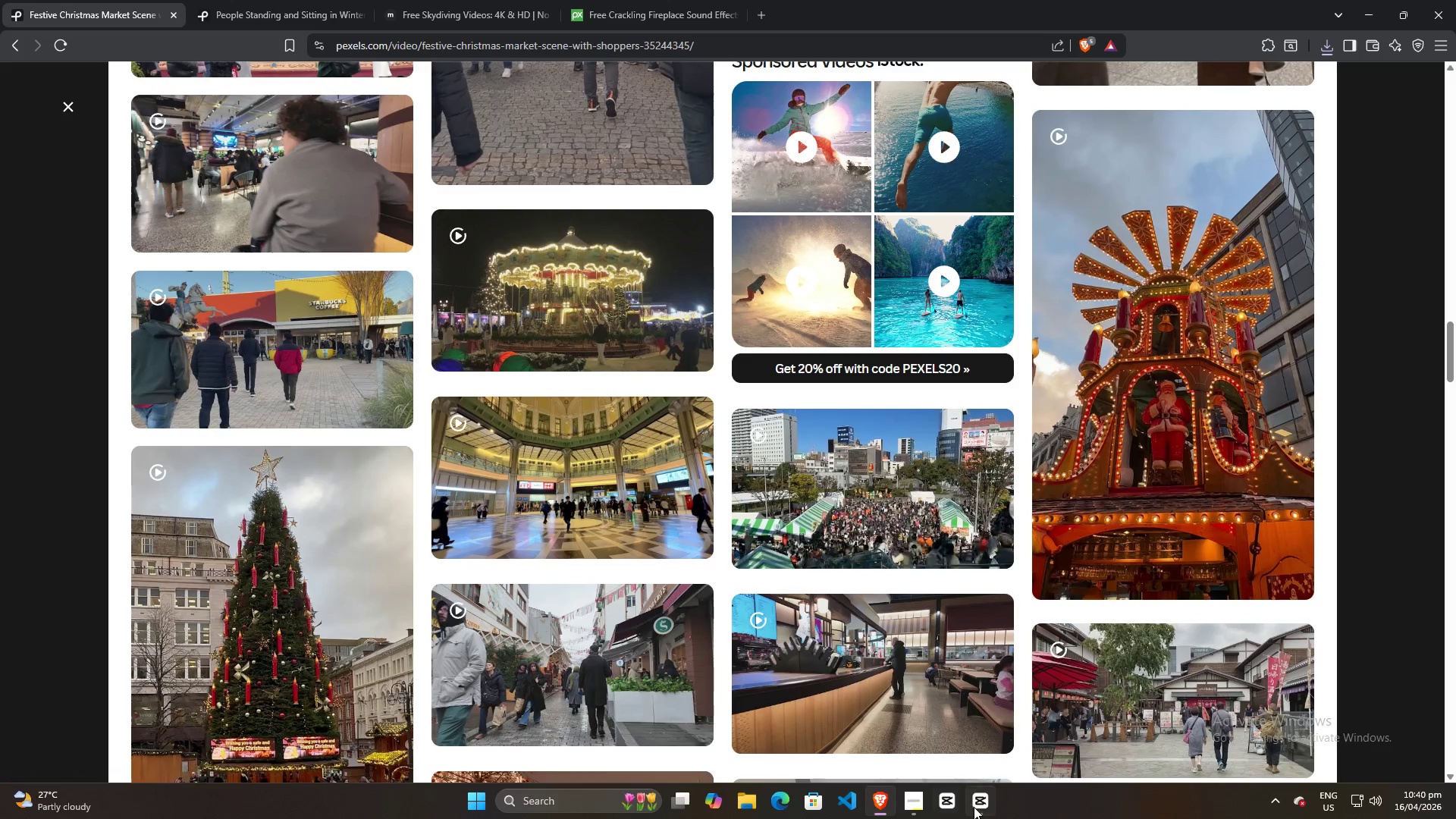 
wait(5.49)
 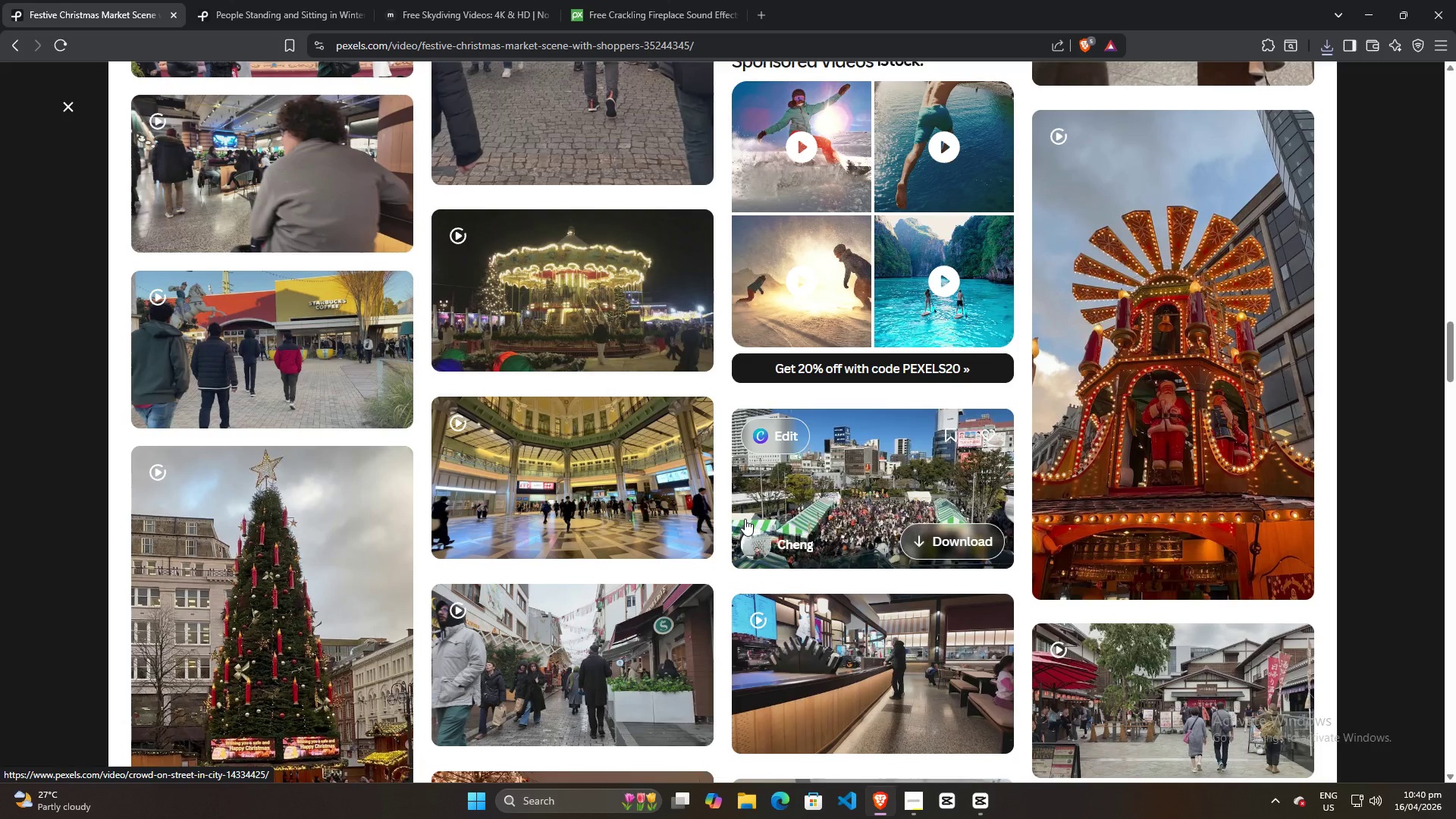 
left_click([911, 804])